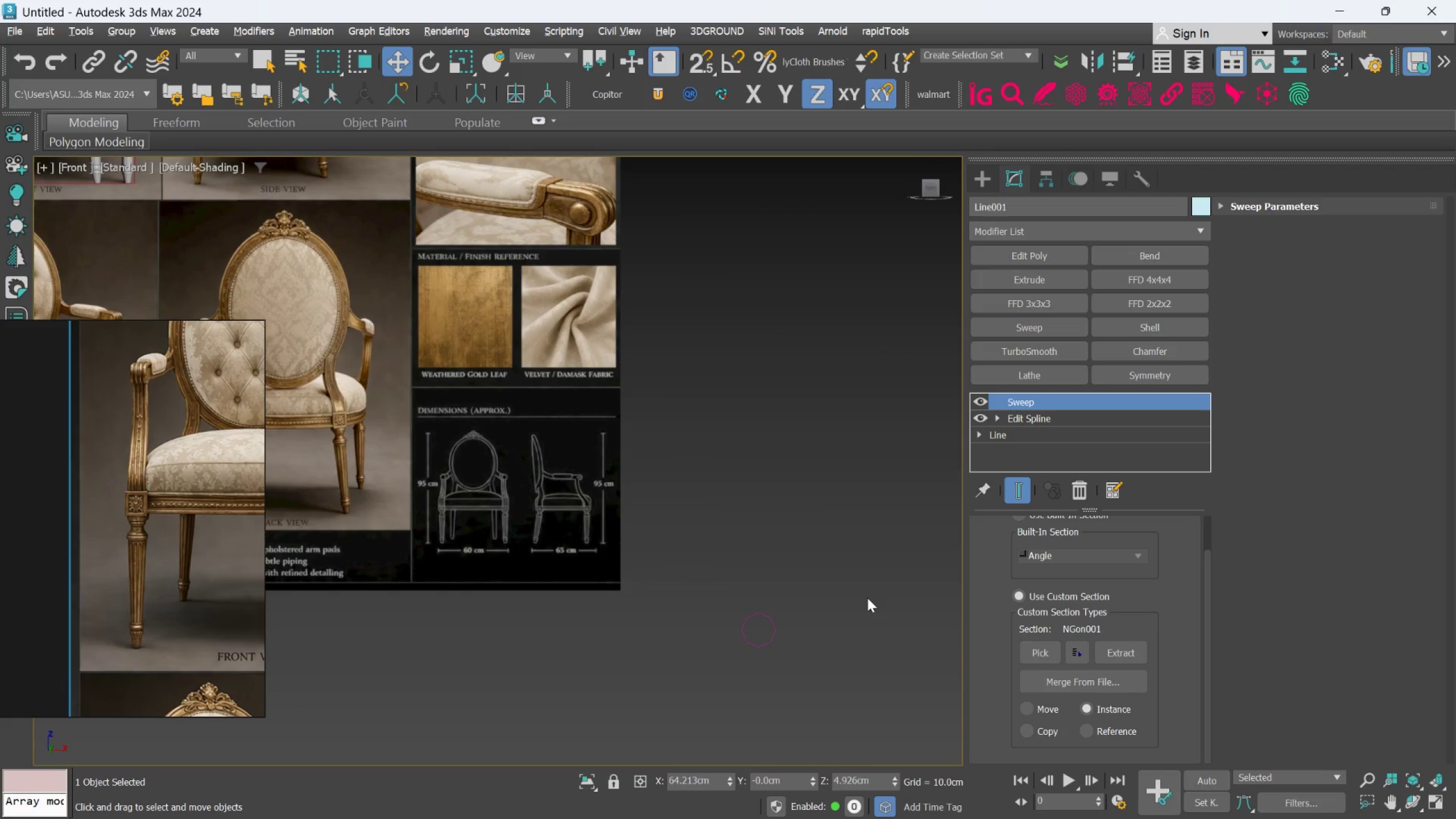 
scroll: coordinate [569, 418], scroll_direction: down, amount: 3.0
 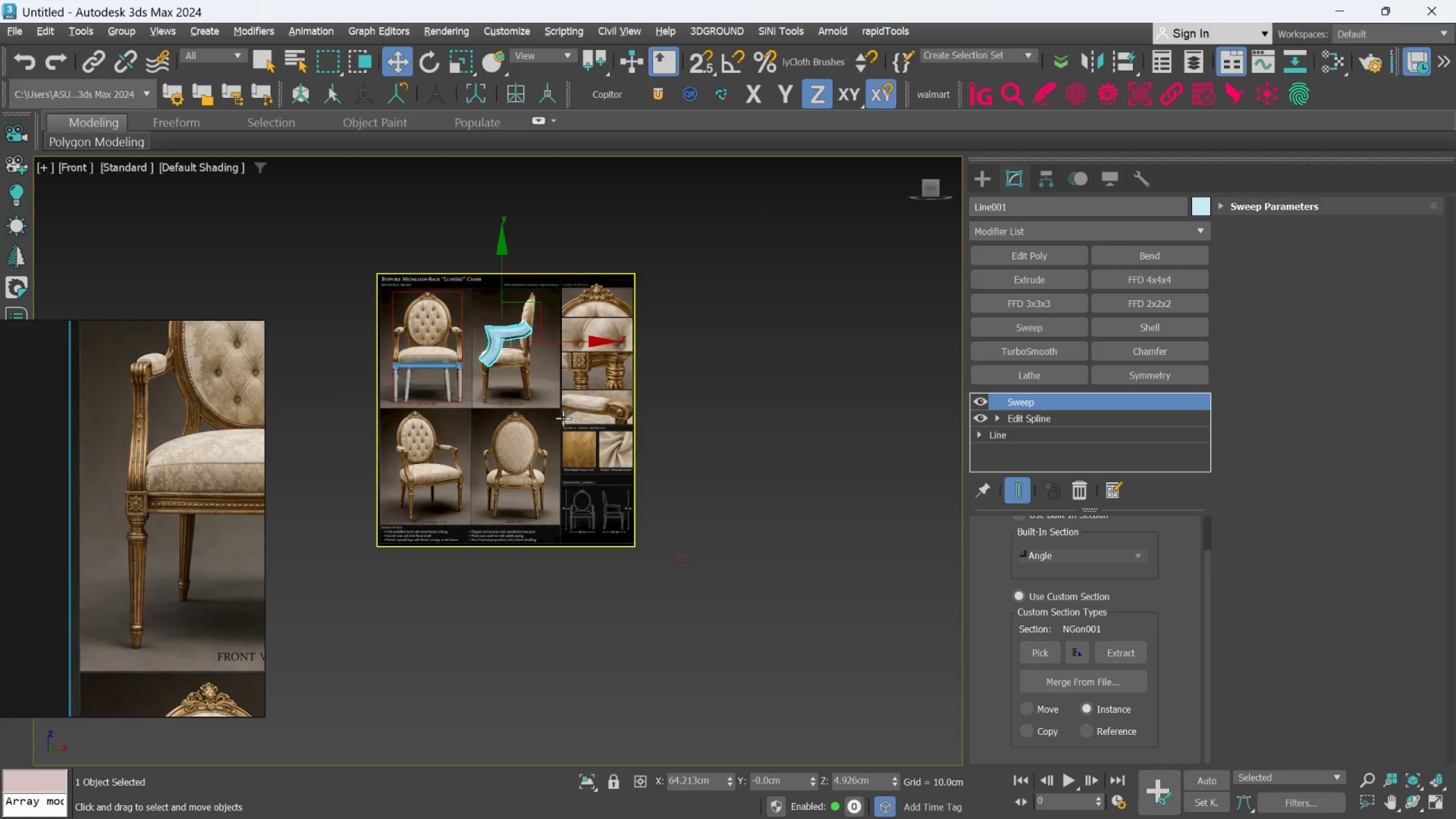 
hold_key(key=AltLeft, duration=0.59)
 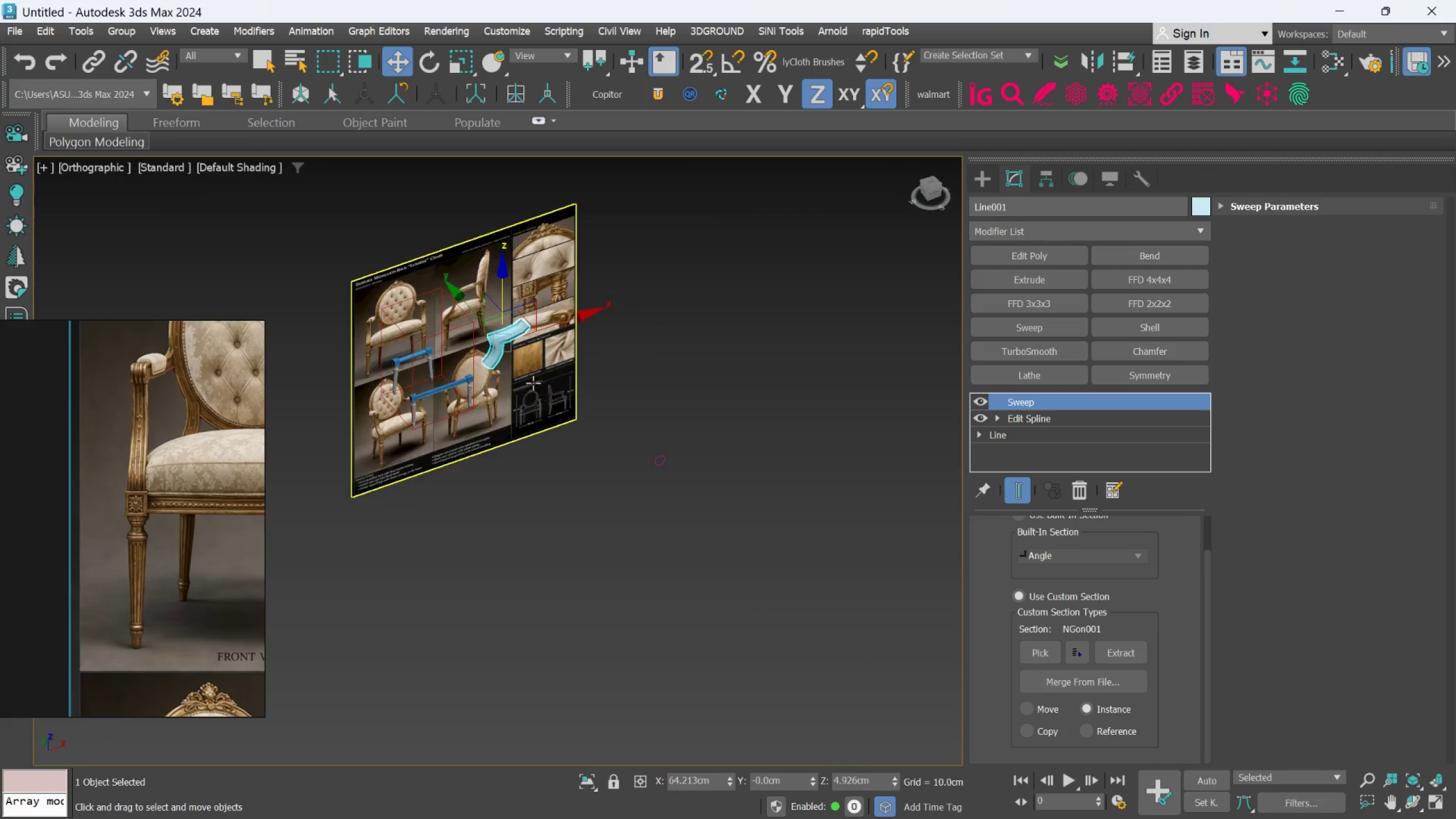 
scroll: coordinate [524, 374], scroll_direction: up, amount: 3.0
 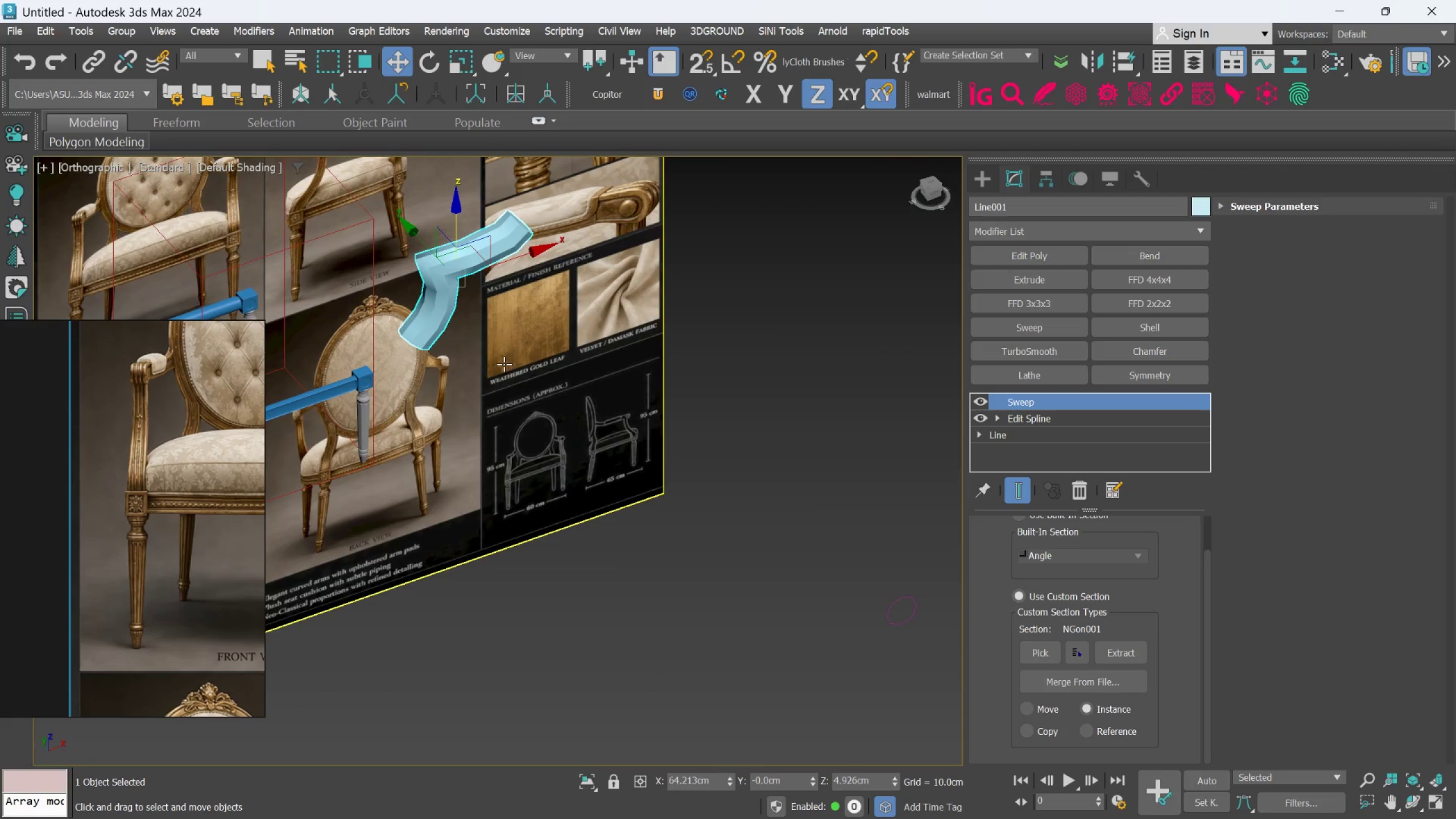 
hold_key(key=AltLeft, duration=0.47)
 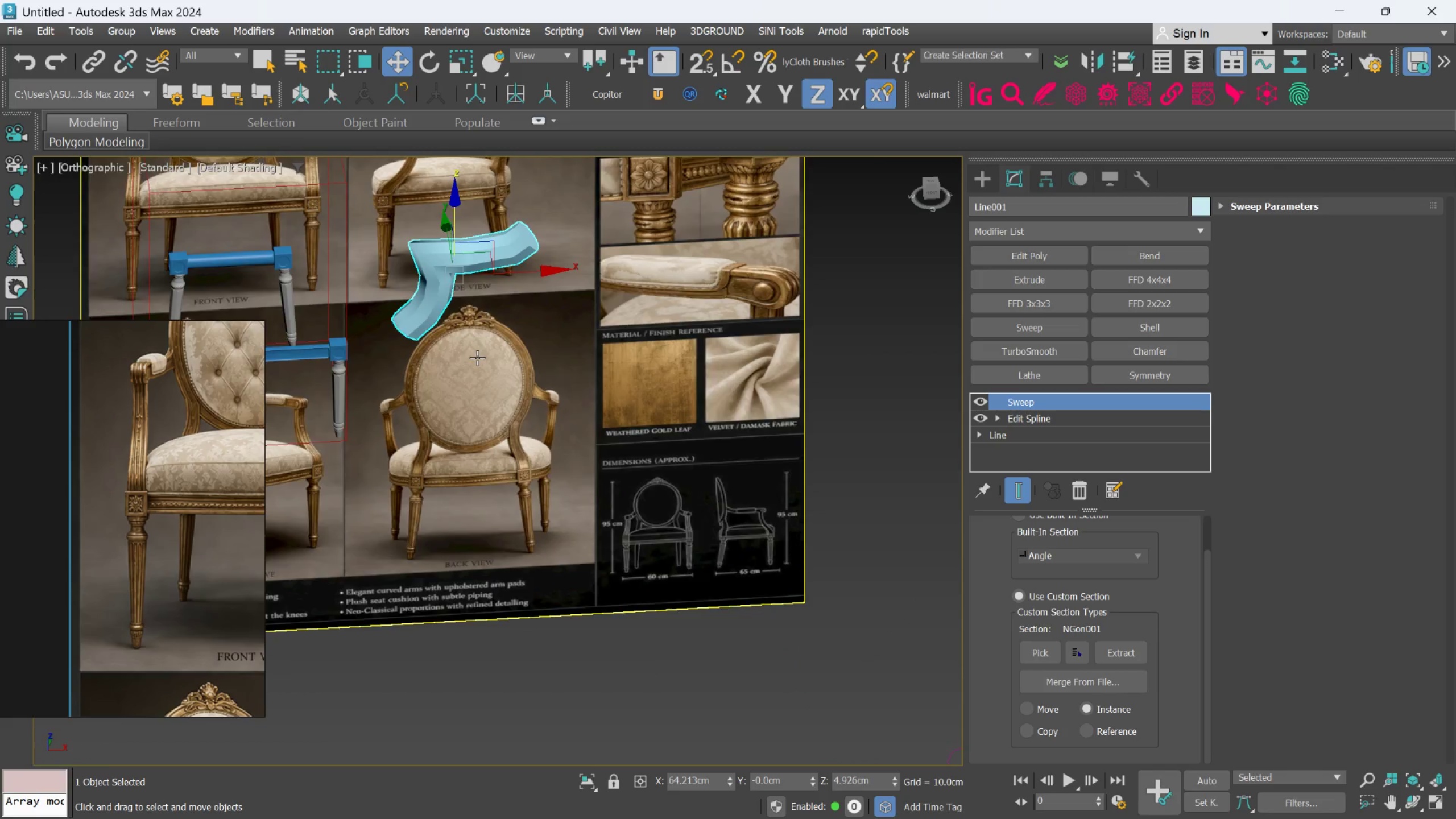 
scroll: coordinate [478, 358], scroll_direction: down, amount: 1.0
 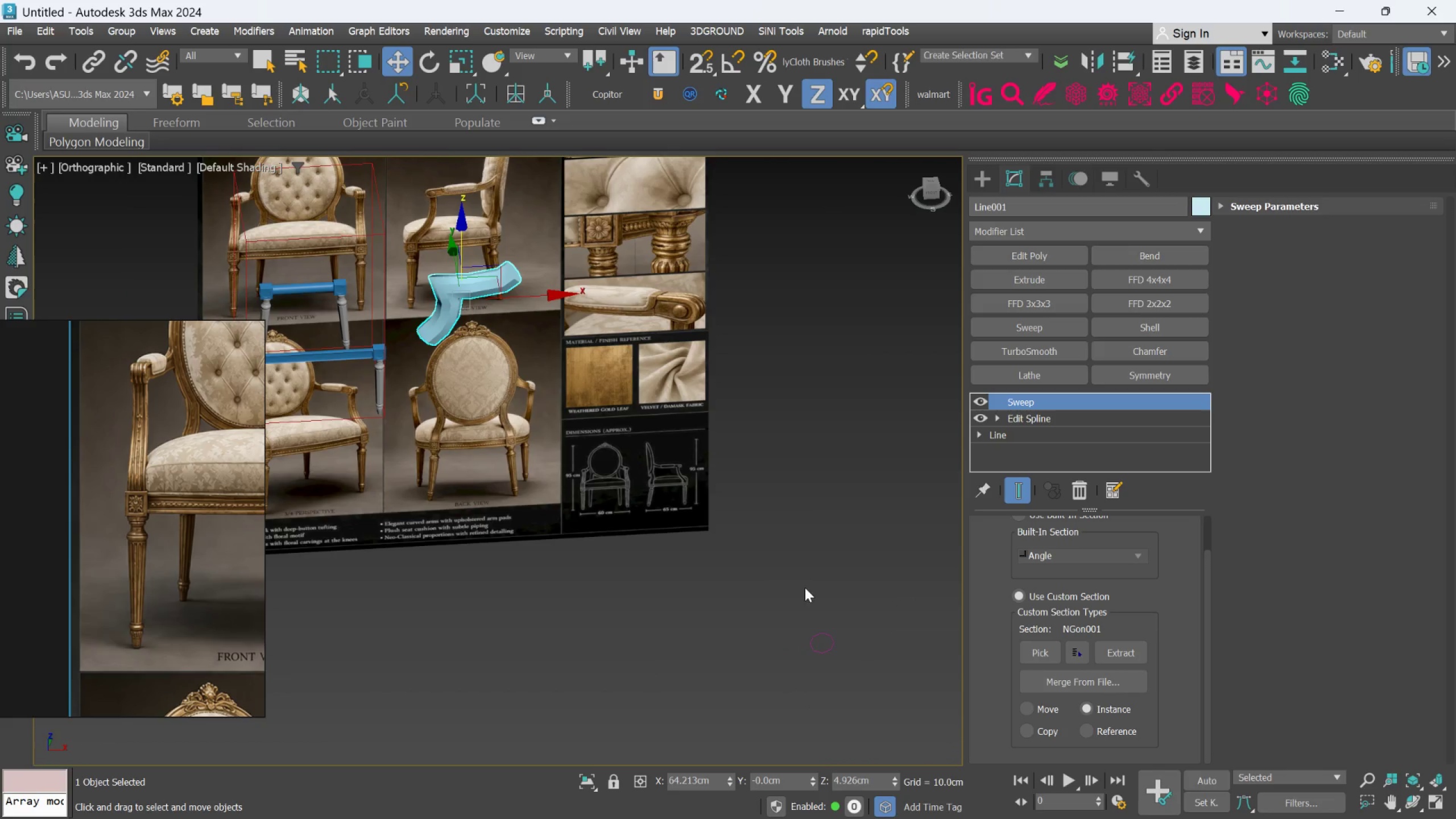 
middle_click([813, 599])
 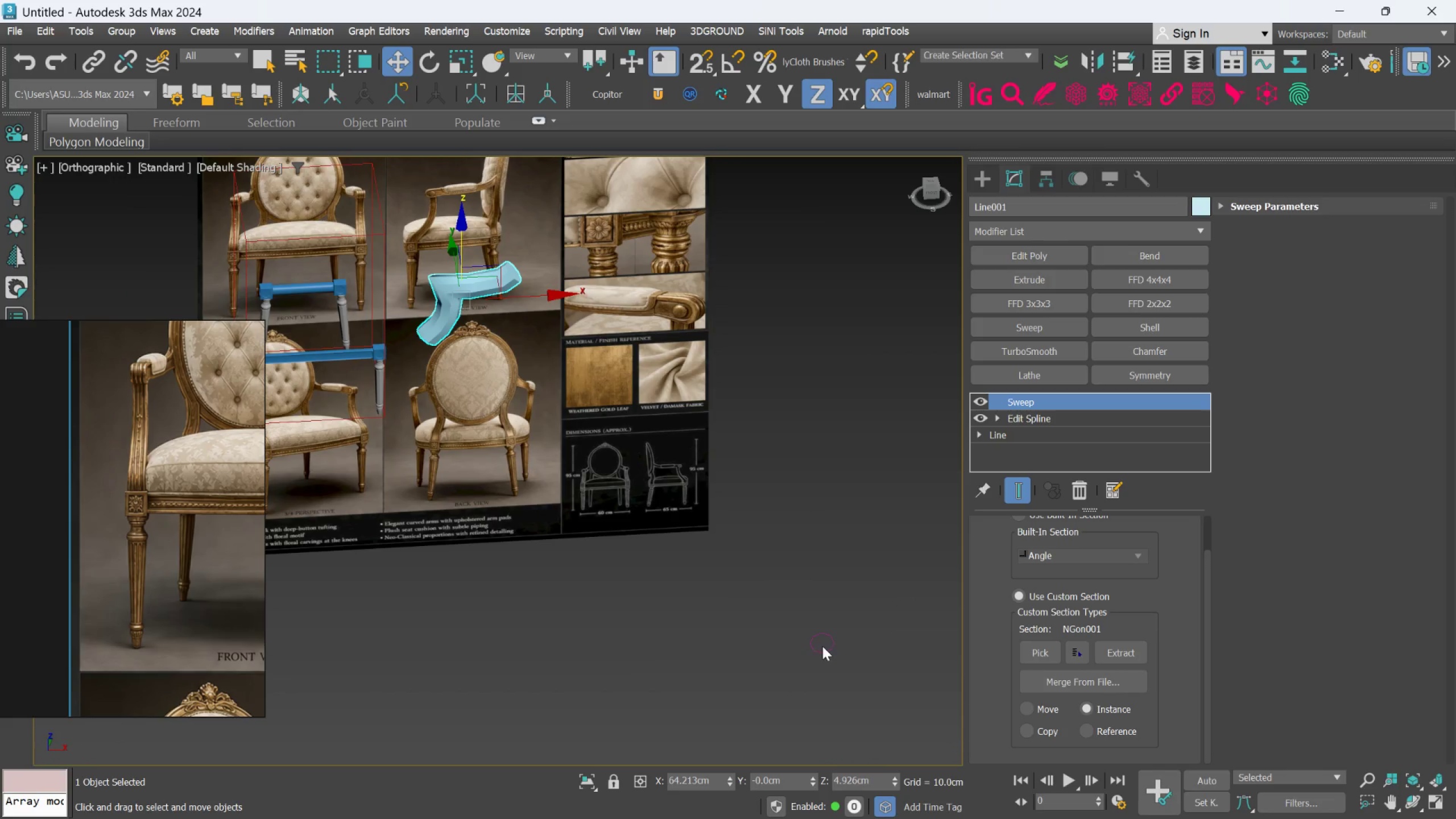 
scroll: coordinate [836, 646], scroll_direction: up, amount: 1.0
 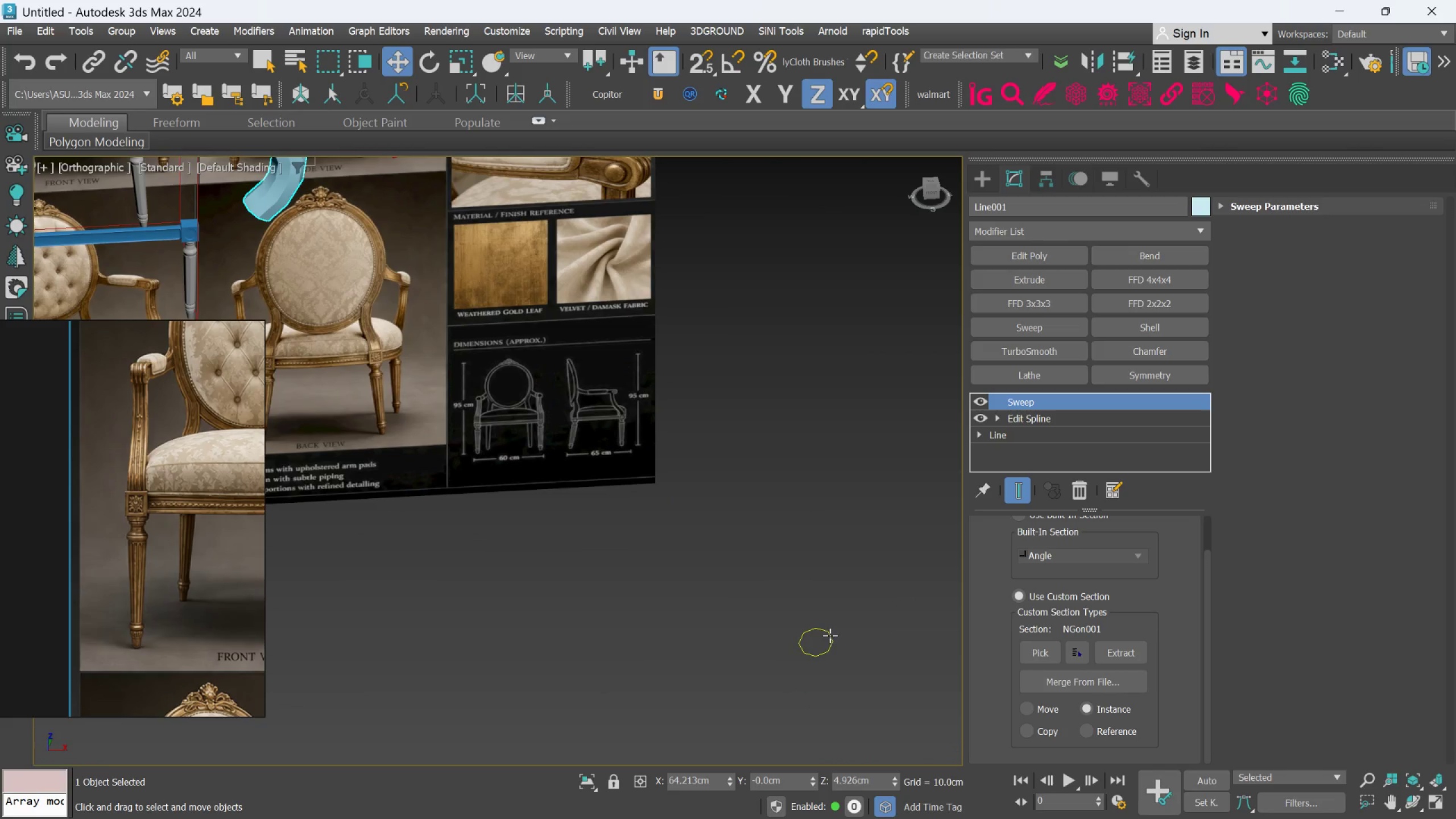 
left_click([830, 635])
 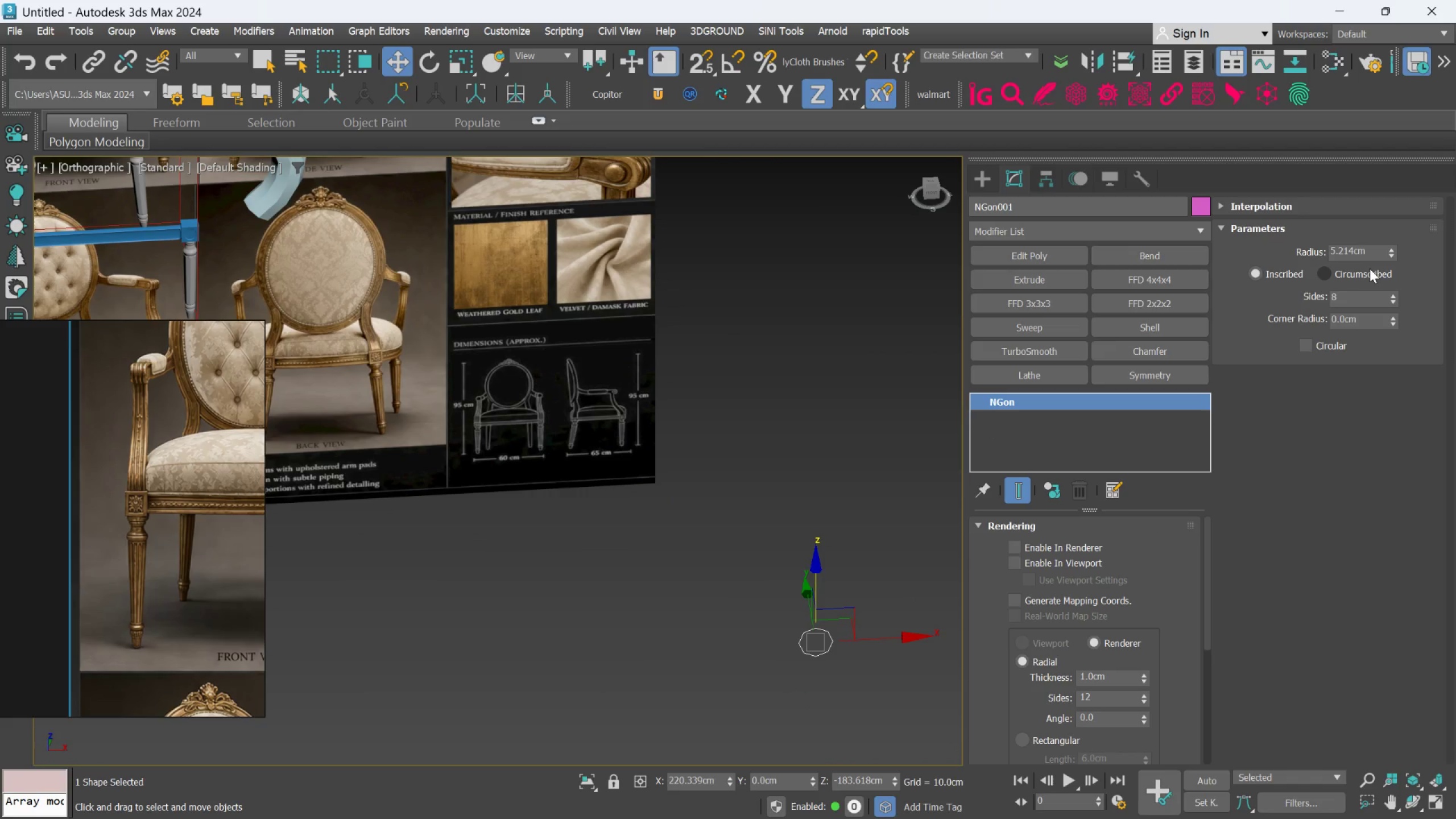 
scroll: coordinate [628, 502], scroll_direction: down, amount: 2.0
 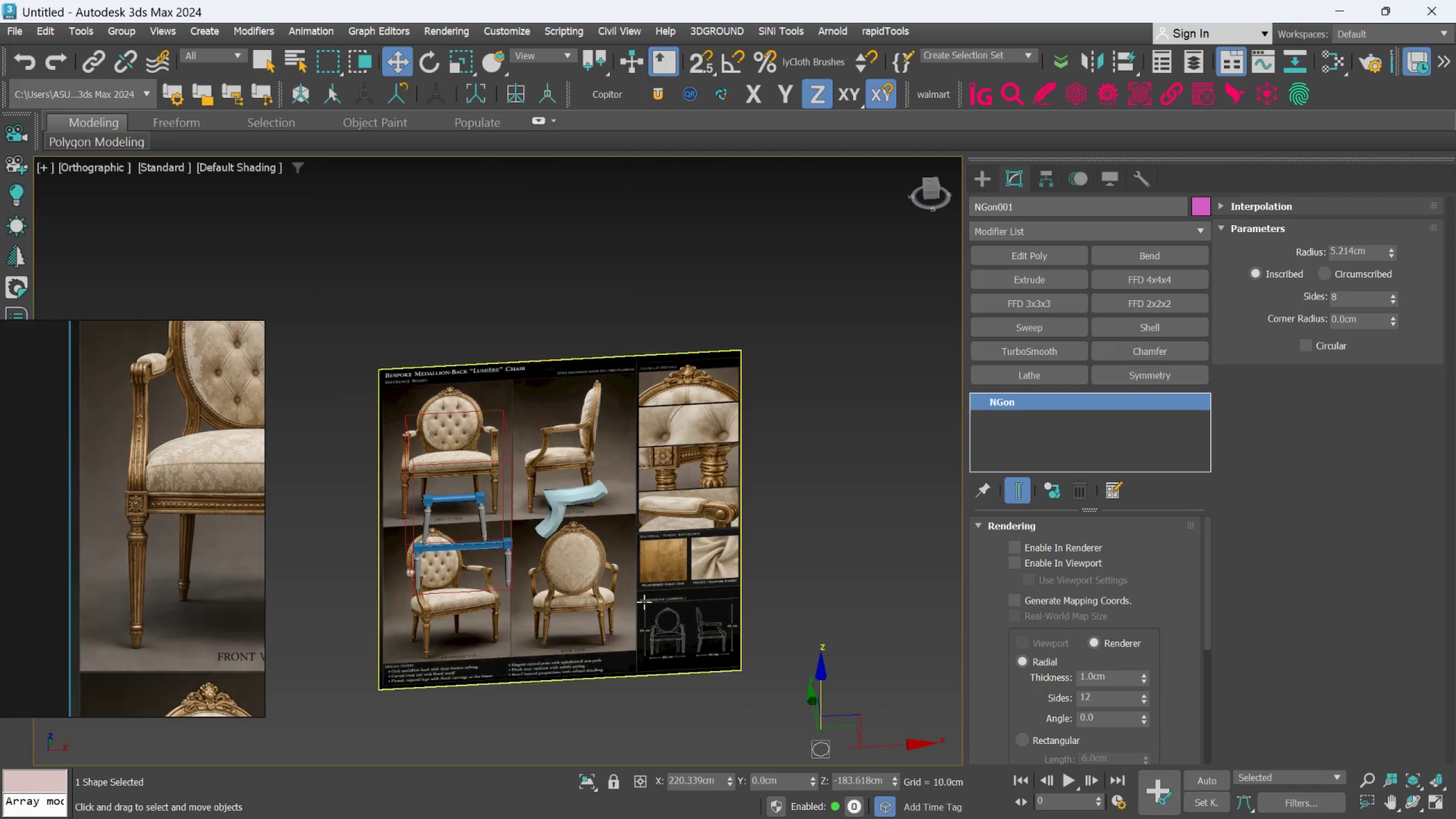 
scroll: coordinate [605, 561], scroll_direction: up, amount: 2.0
 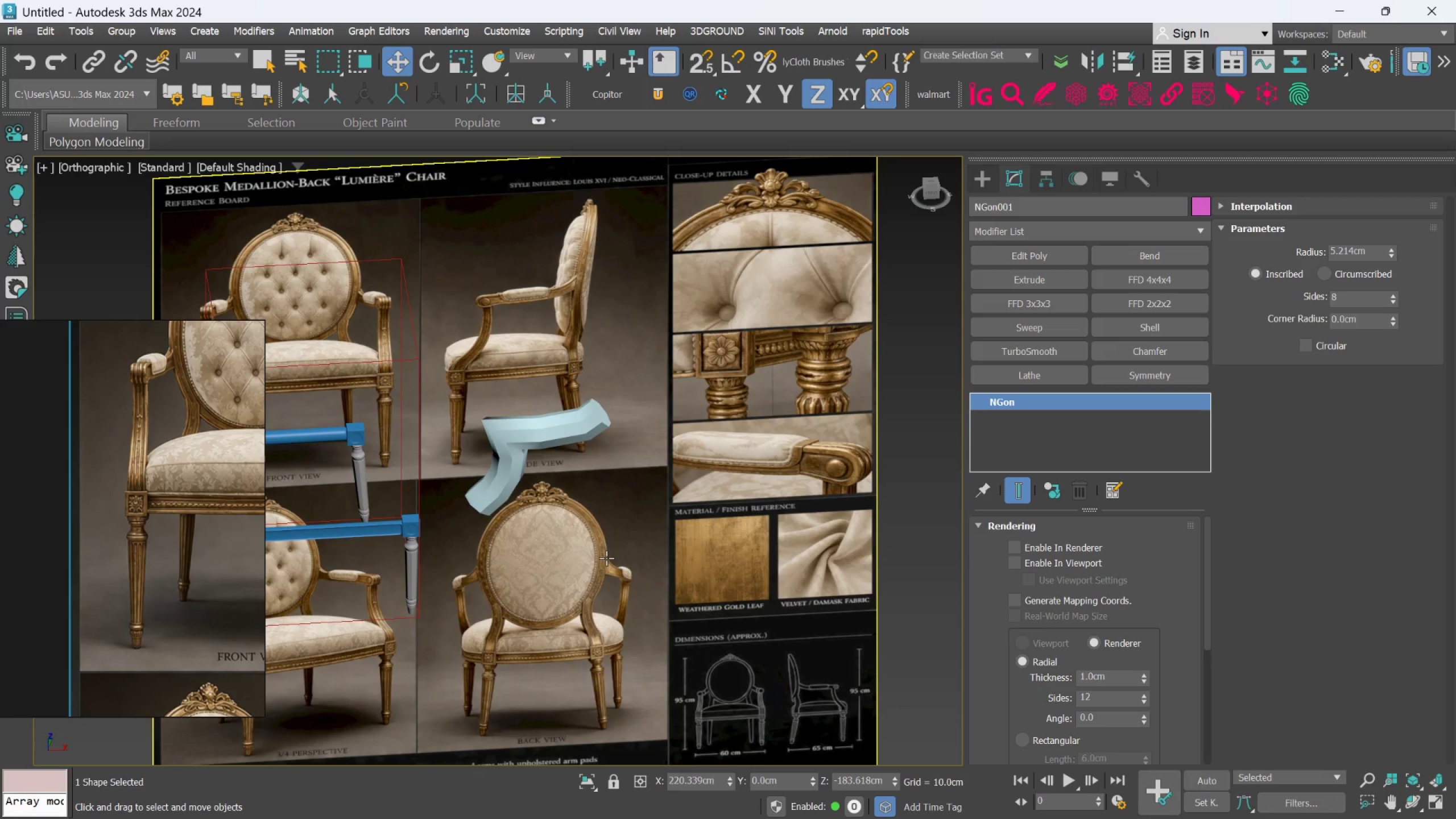 
key(L)
 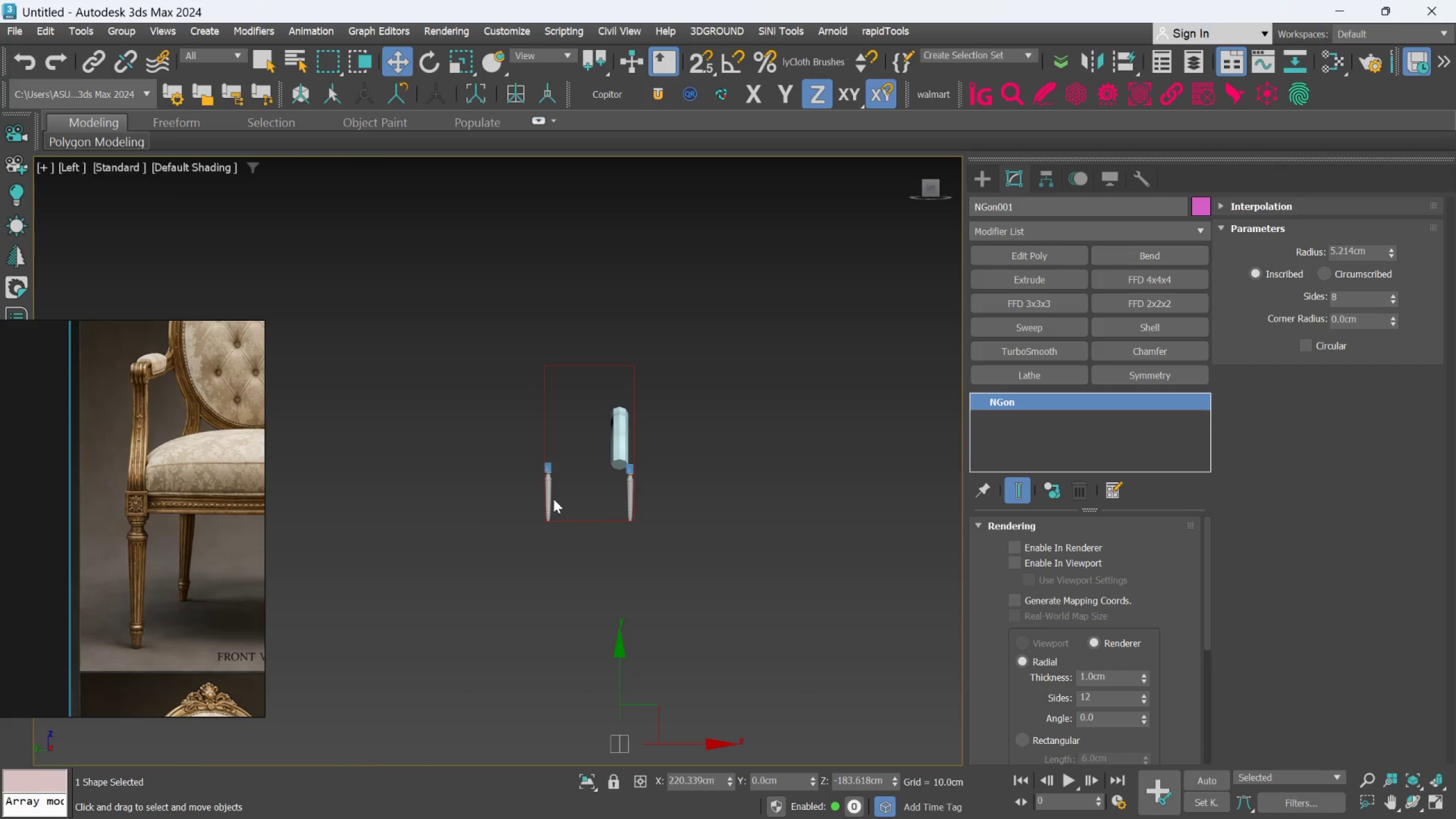 
scroll: coordinate [604, 517], scroll_direction: down, amount: 1.0
 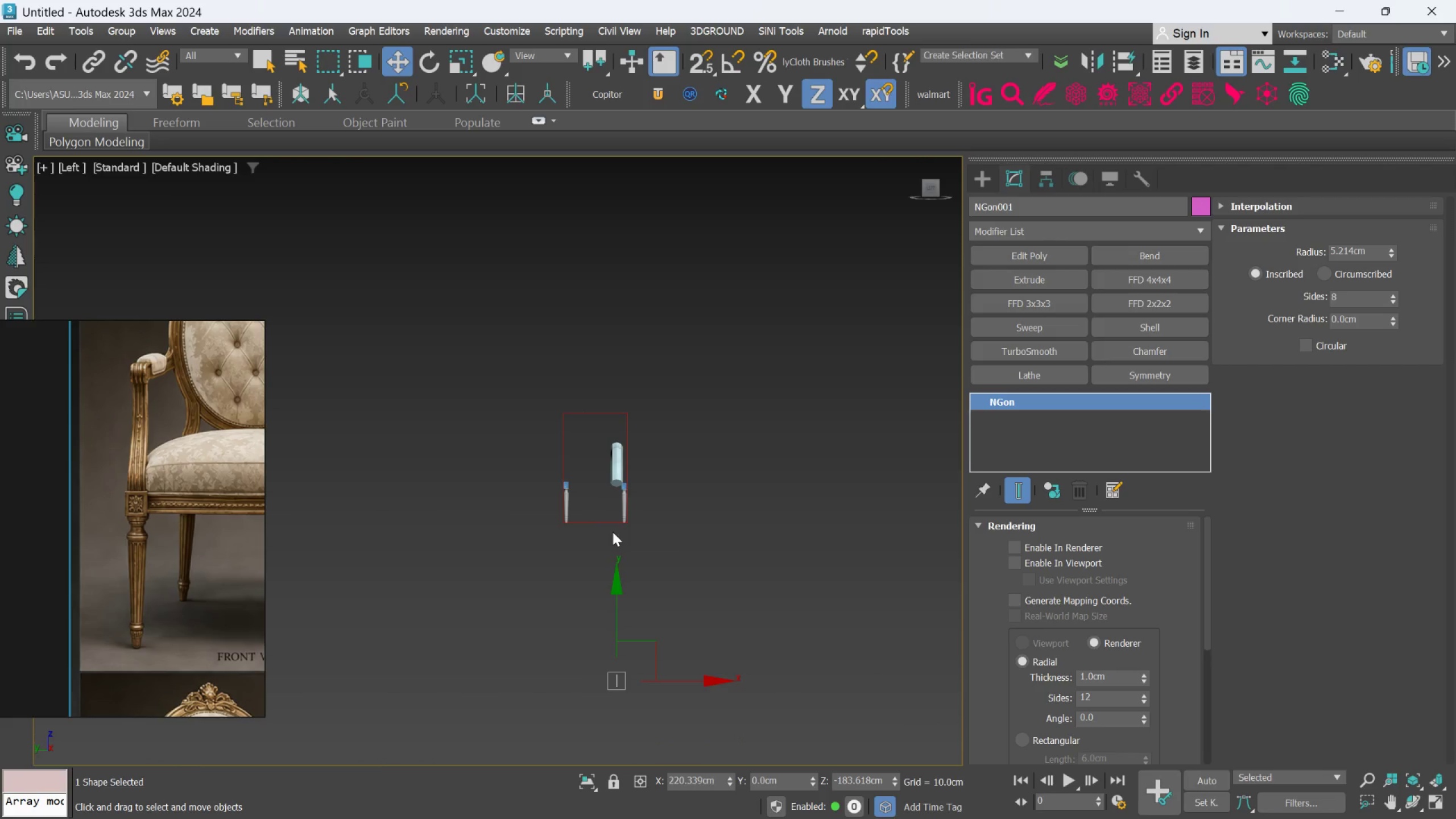 
type(DF)
 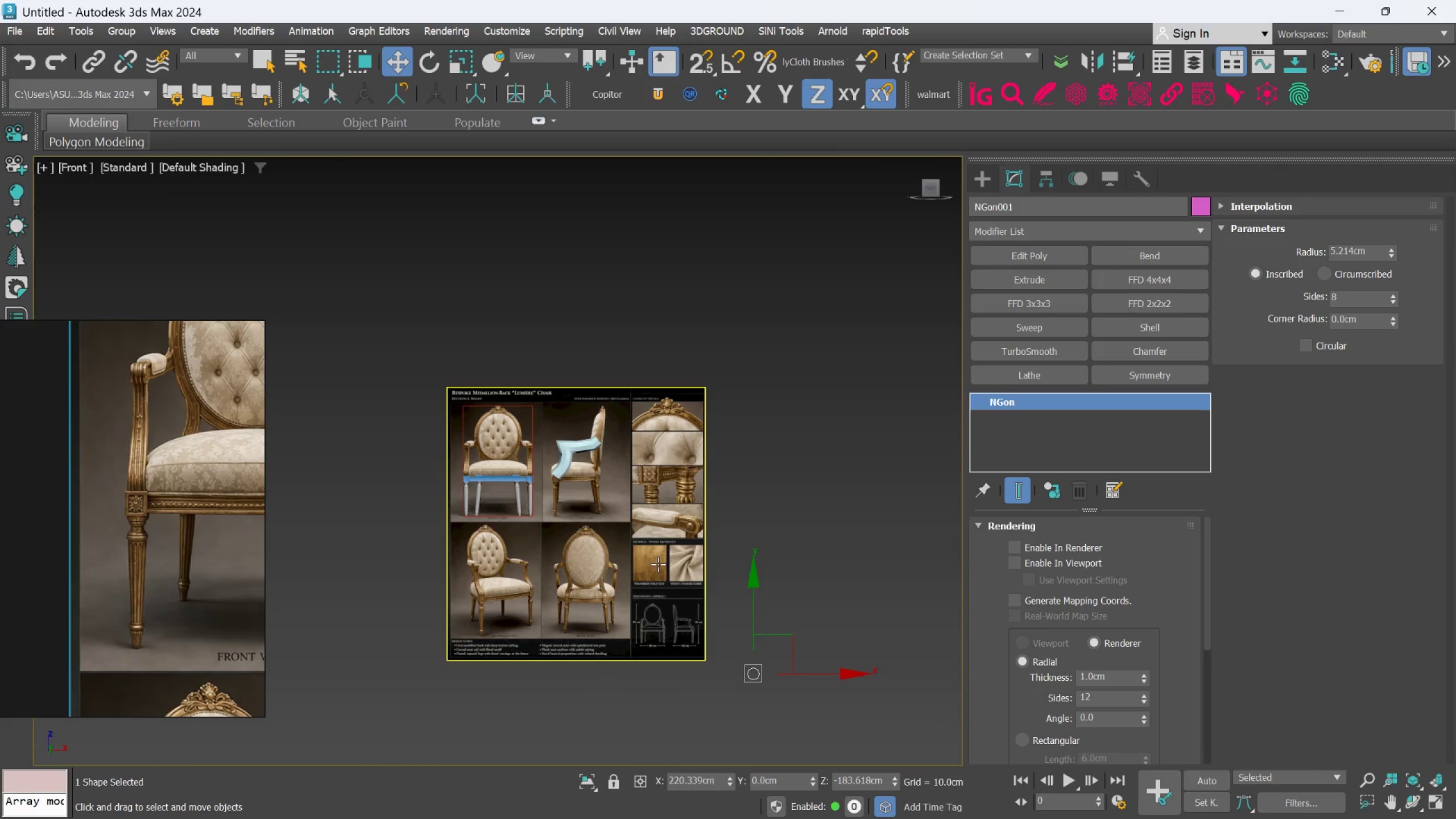 
scroll: coordinate [569, 464], scroll_direction: up, amount: 3.0
 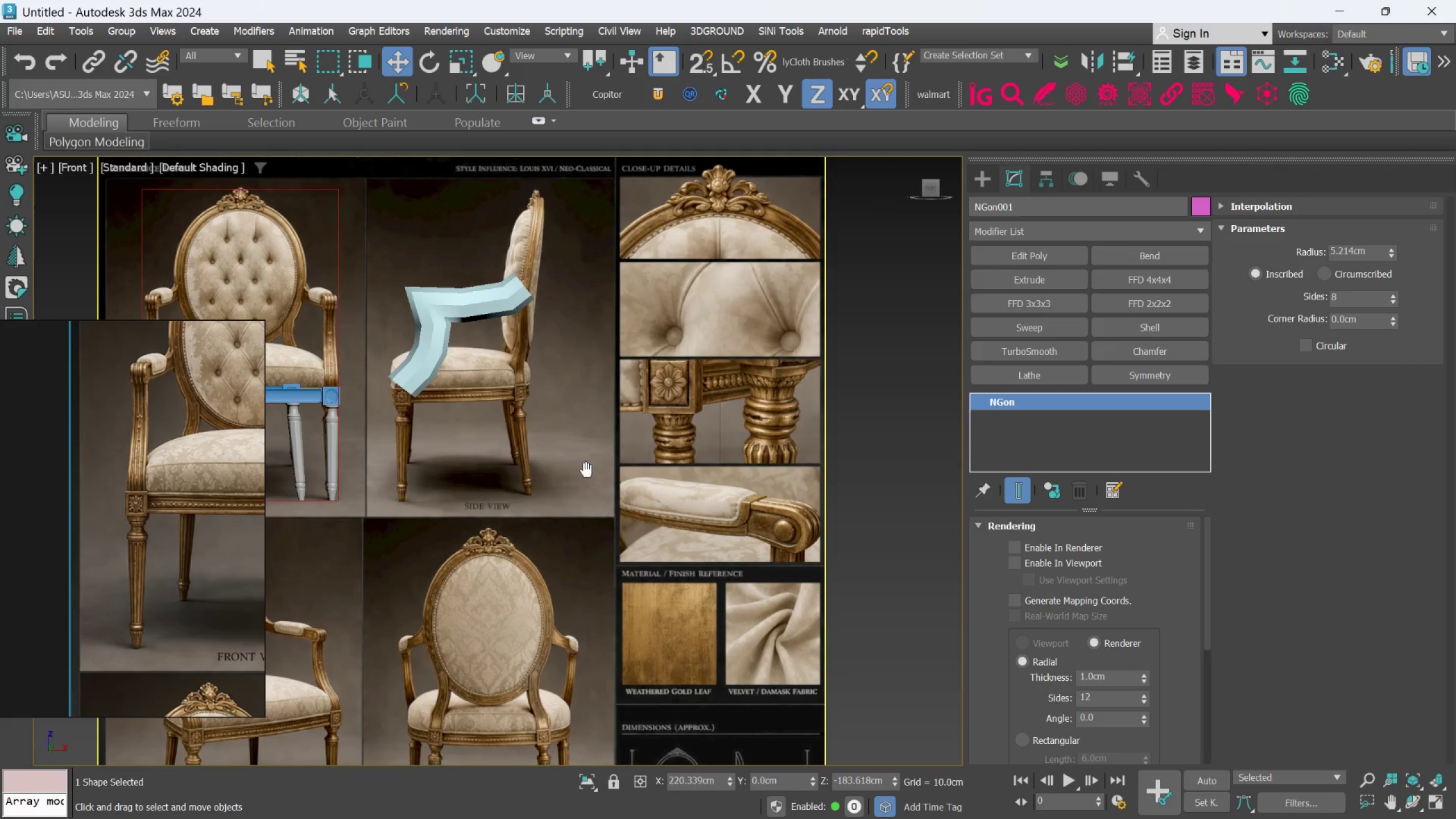 
scroll: coordinate [609, 539], scroll_direction: down, amount: 2.0
 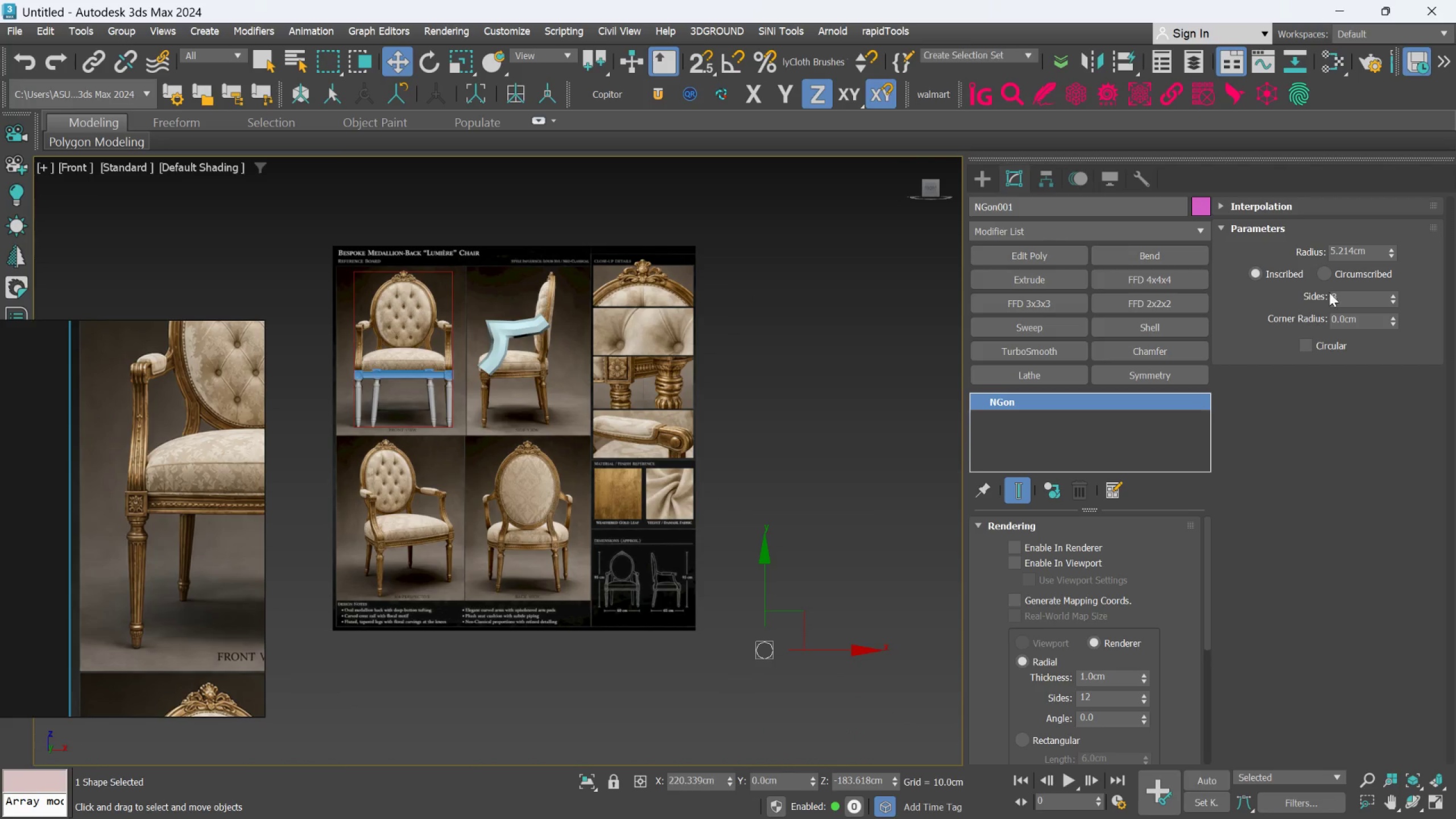 
hold_key(key=AltLeft, duration=1.5)
left_click_drag(start_coordinate=[1393, 256], to_coordinate=[1439, 585])
 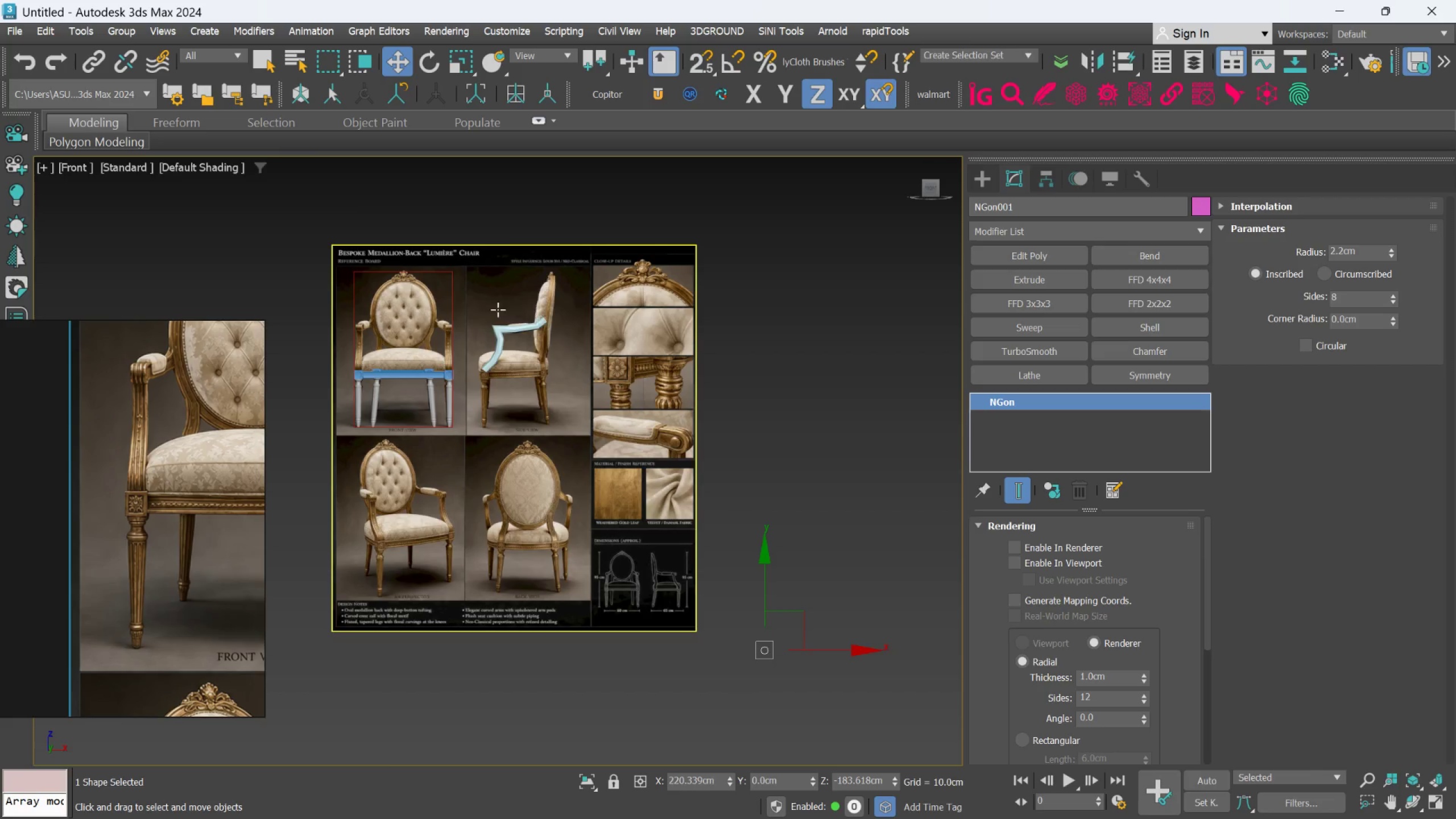 
hold_key(key=AltLeft, duration=1.51)
 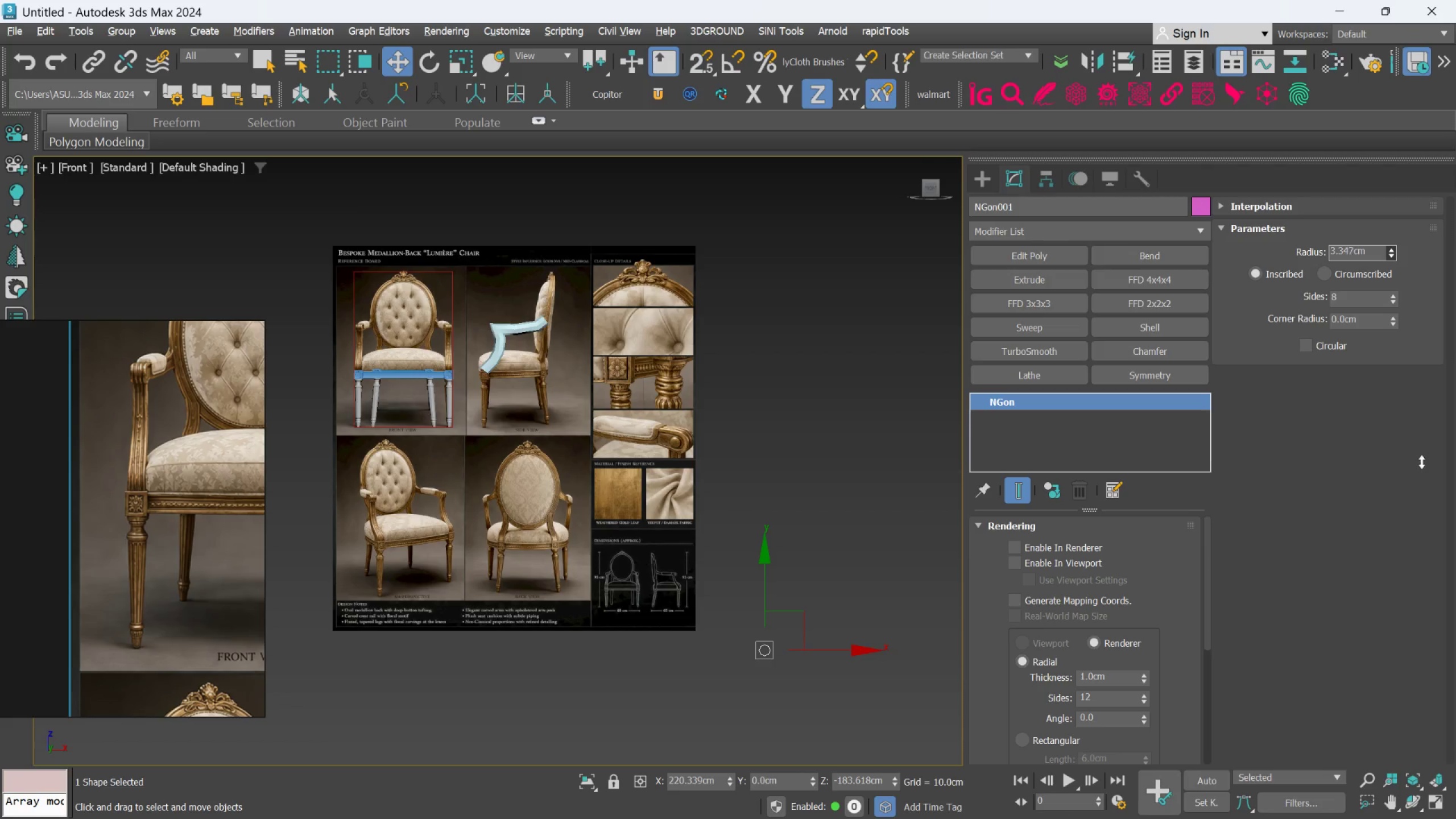 
hold_key(key=AltLeft, duration=1.5)
 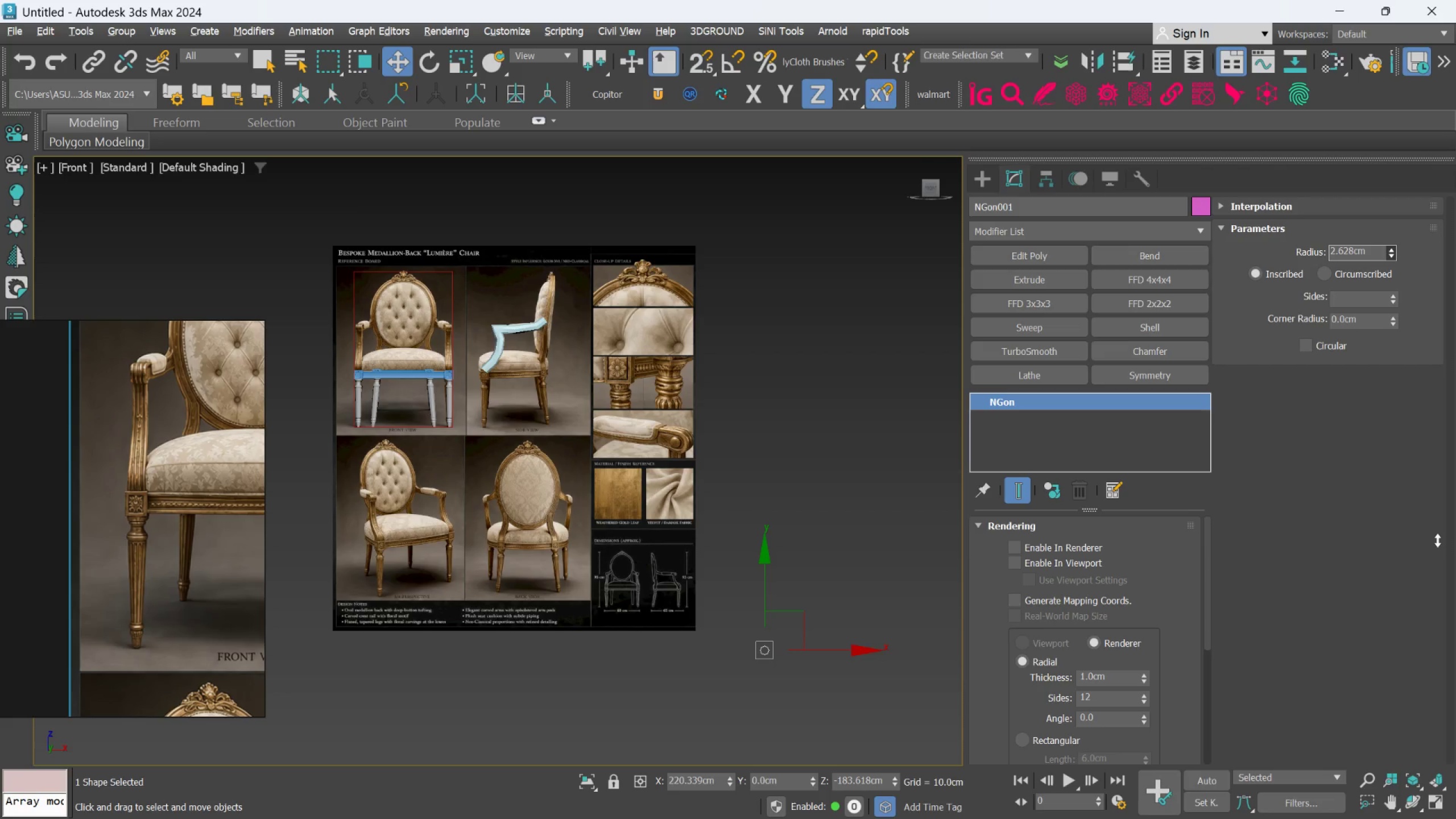 
hold_key(key=AltLeft, duration=1.52)
 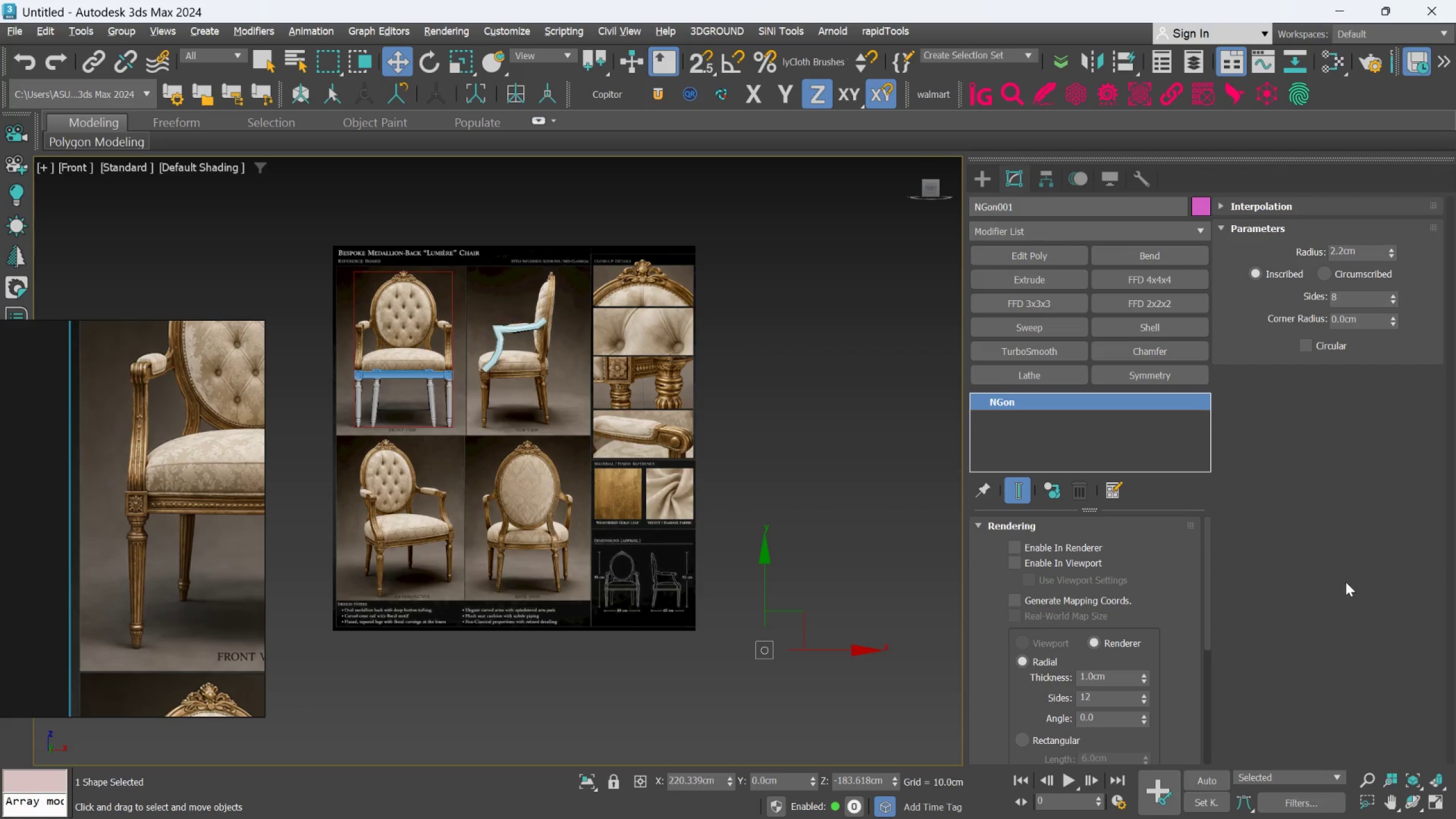 
key(Alt+AltLeft)
 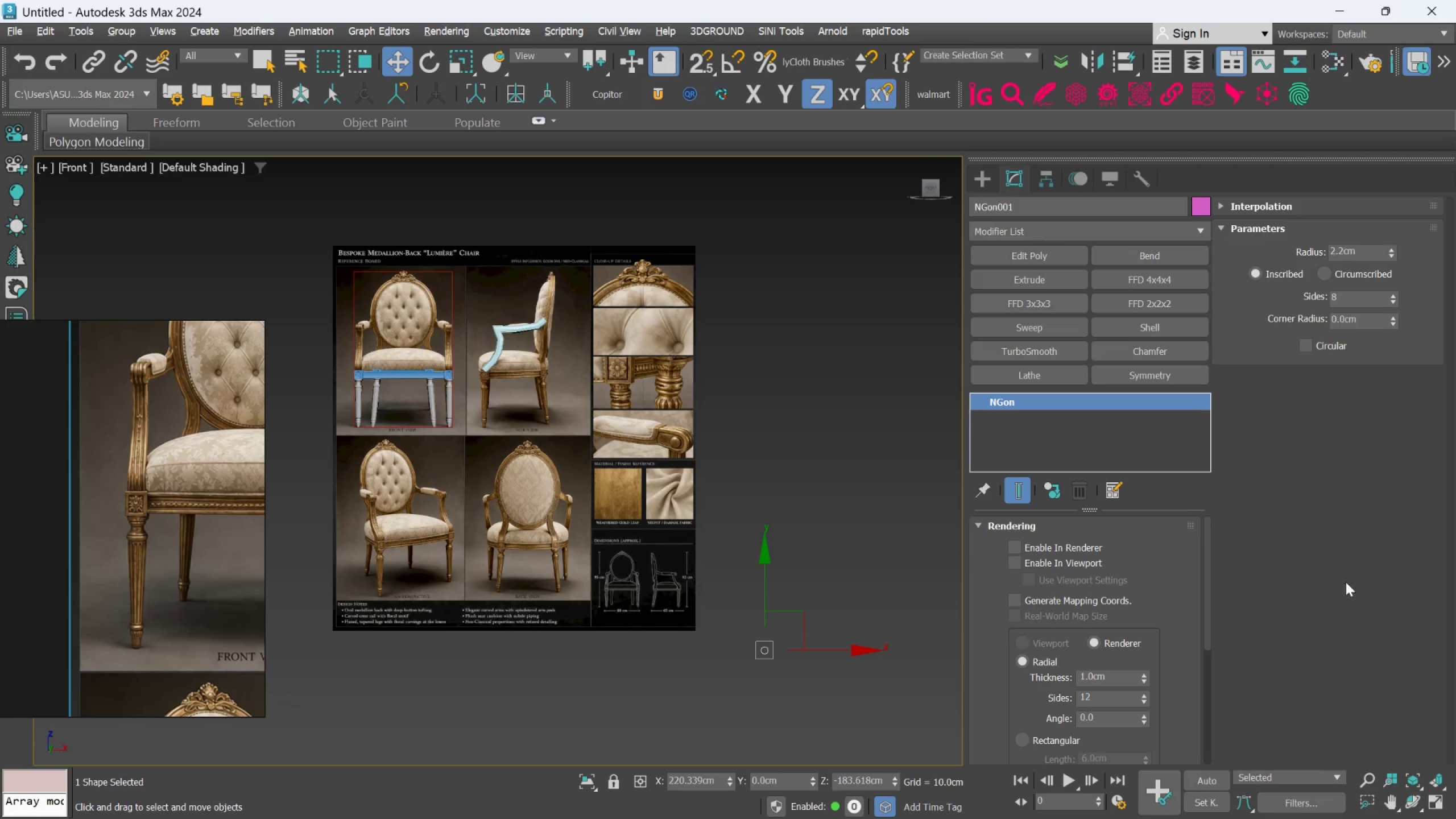 
key(Alt+AltLeft)
 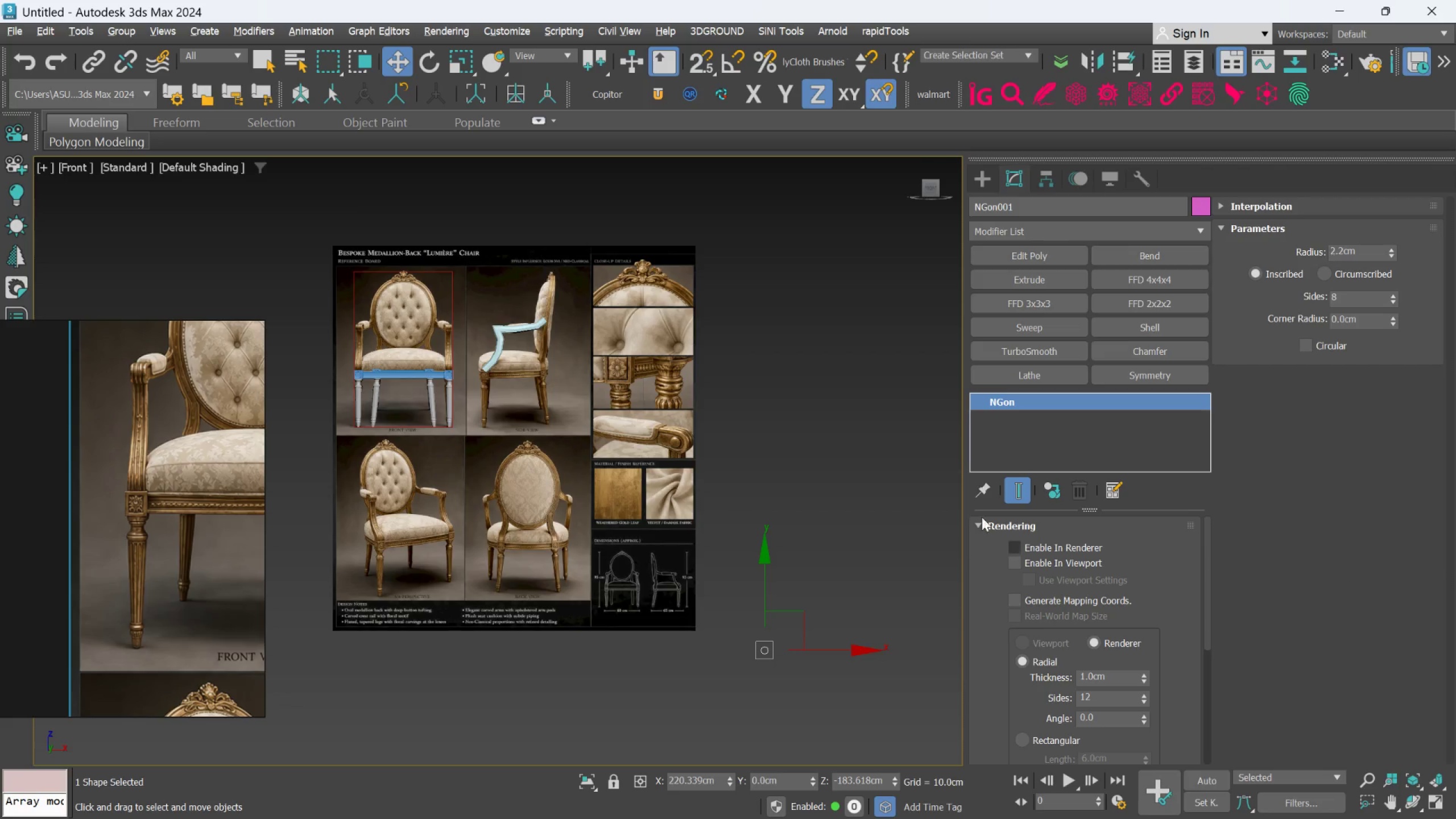 
key(Alt+AltLeft)
 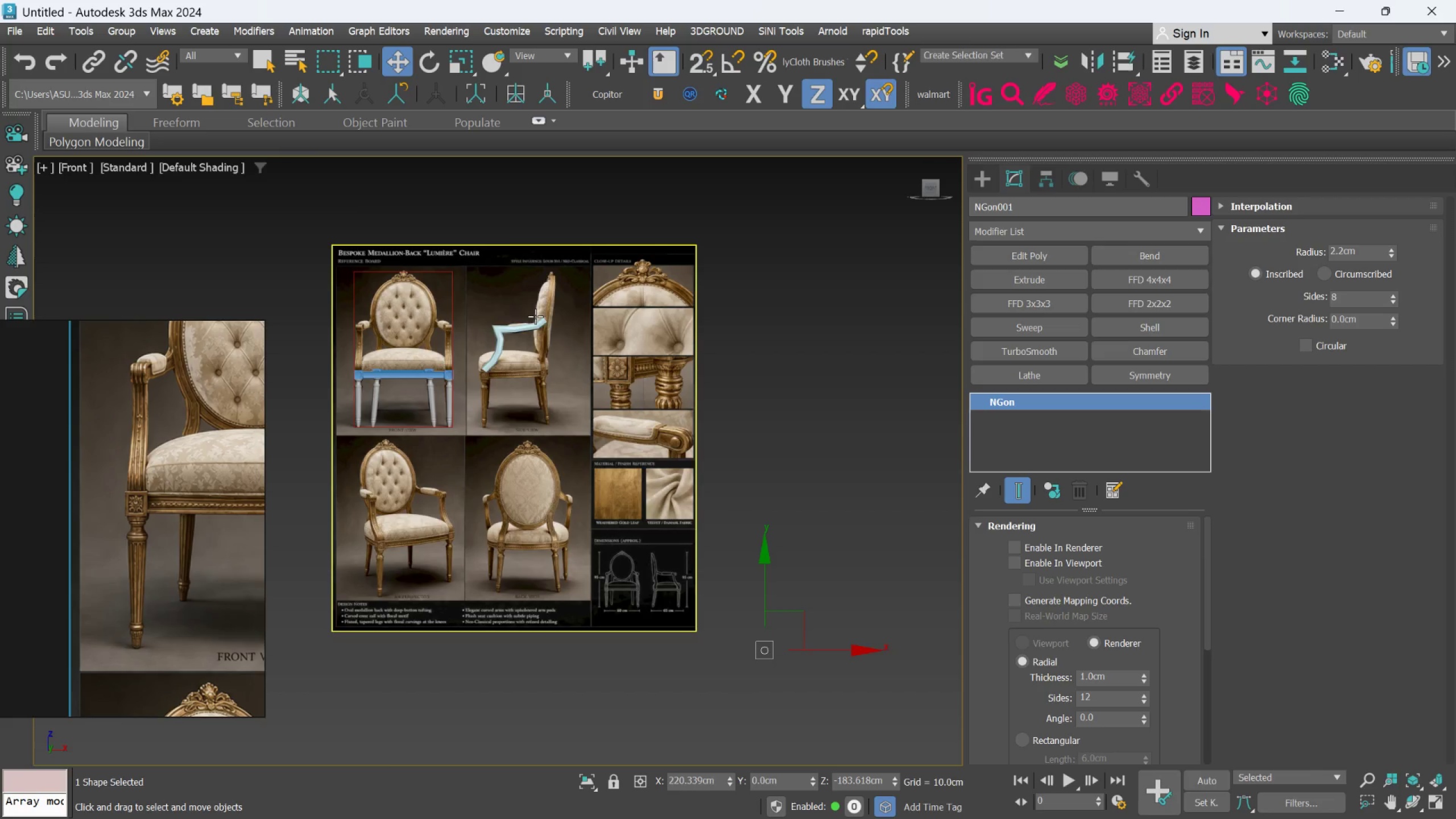 
scroll: coordinate [526, 376], scroll_direction: up, amount: 4.0
 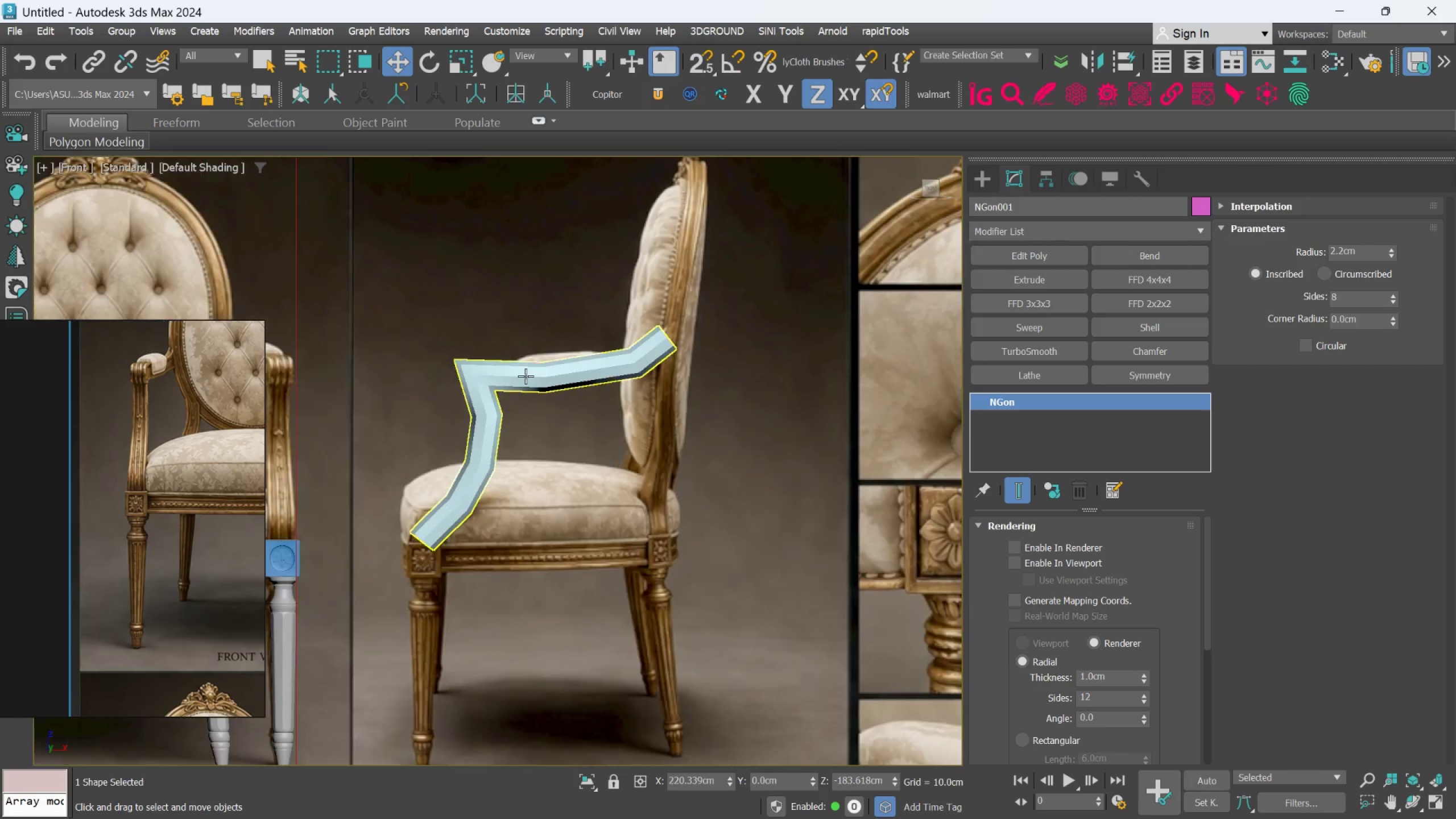 
hold_key(key=AltLeft, duration=0.73)
 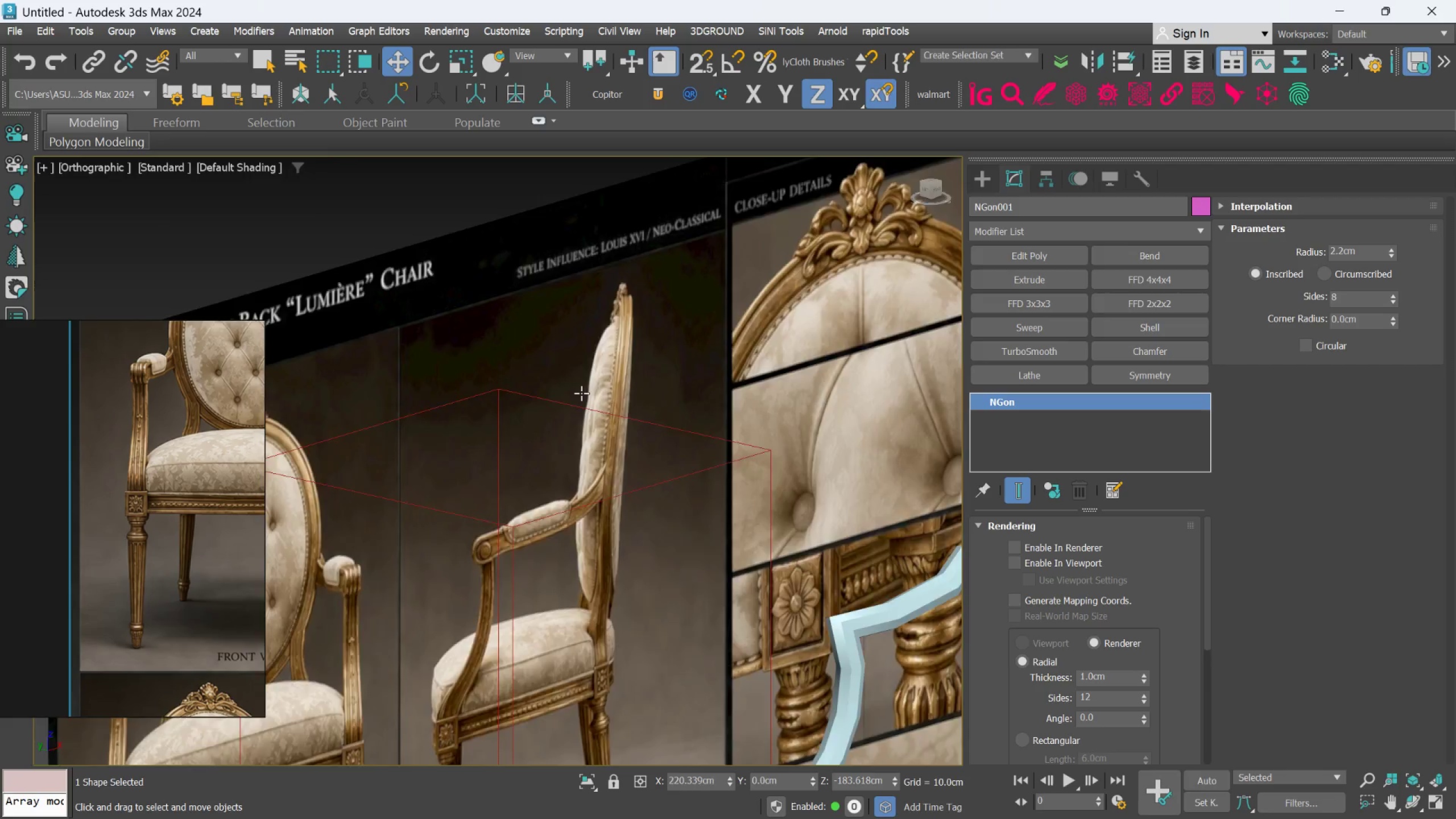 
scroll: coordinate [581, 393], scroll_direction: down, amount: 3.0
 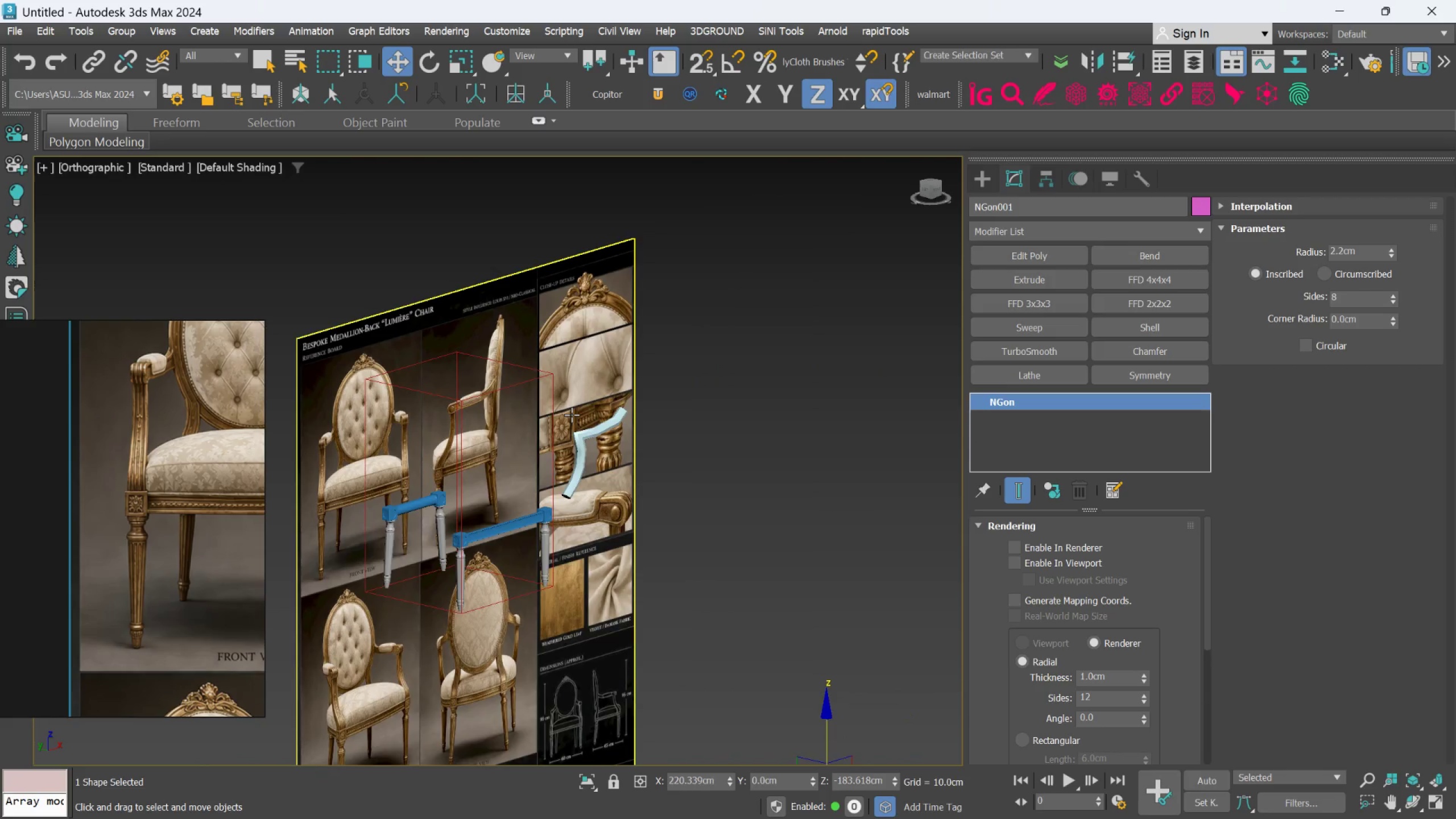 
scroll: coordinate [594, 443], scroll_direction: up, amount: 1.0
 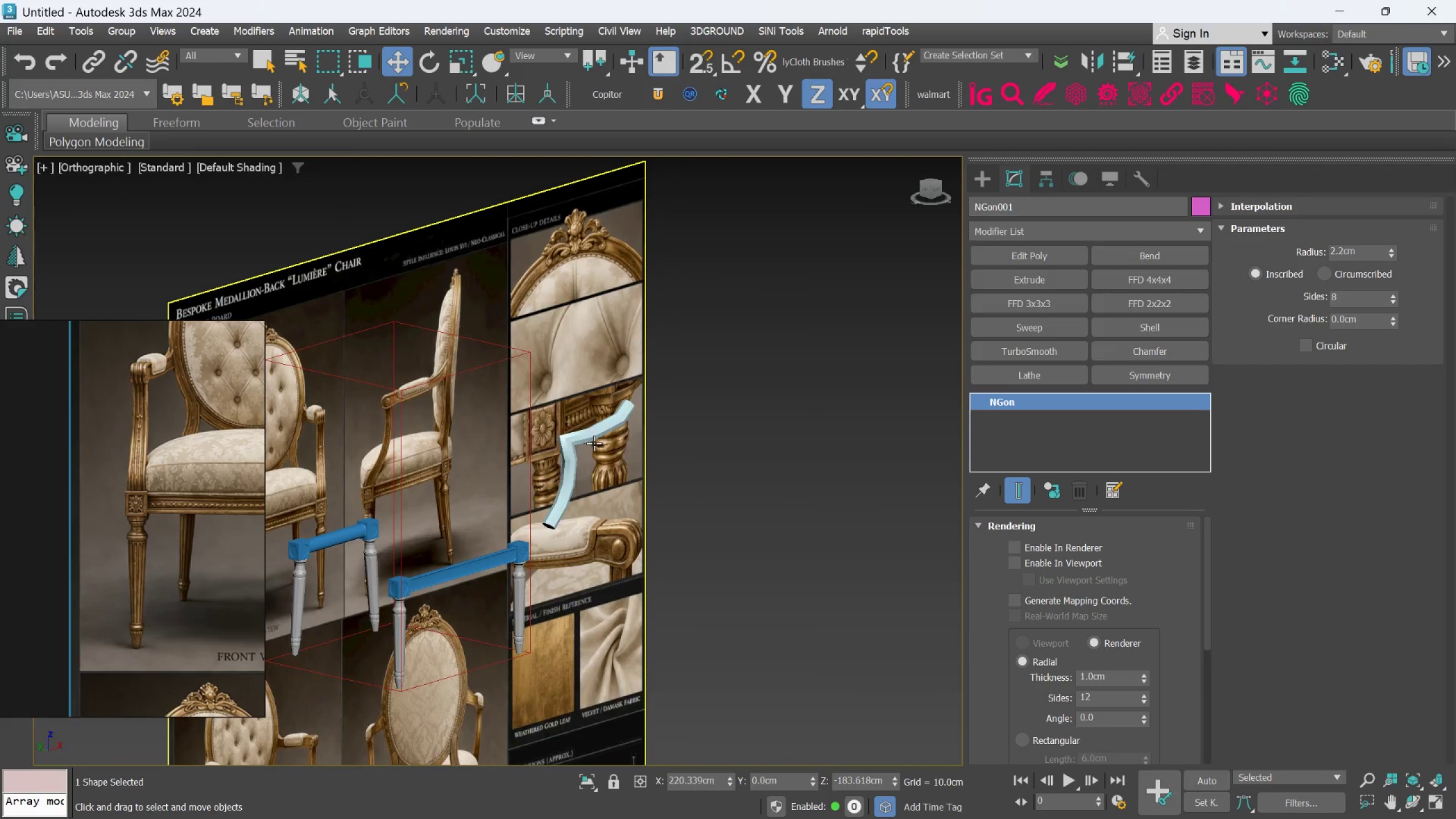 
hold_key(key=AltLeft, duration=0.81)
 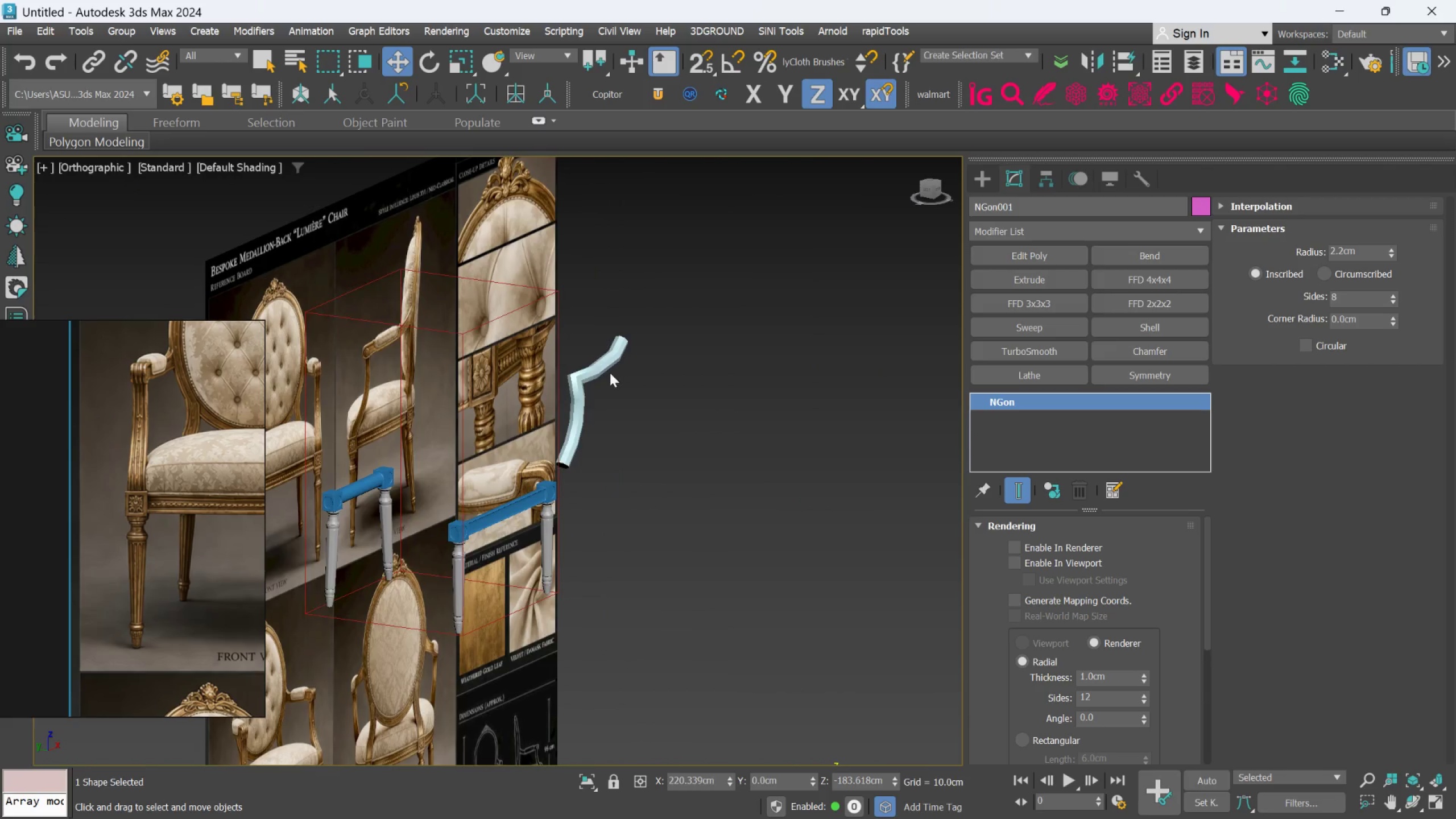 
scroll: coordinate [665, 387], scroll_direction: down, amount: 2.0
 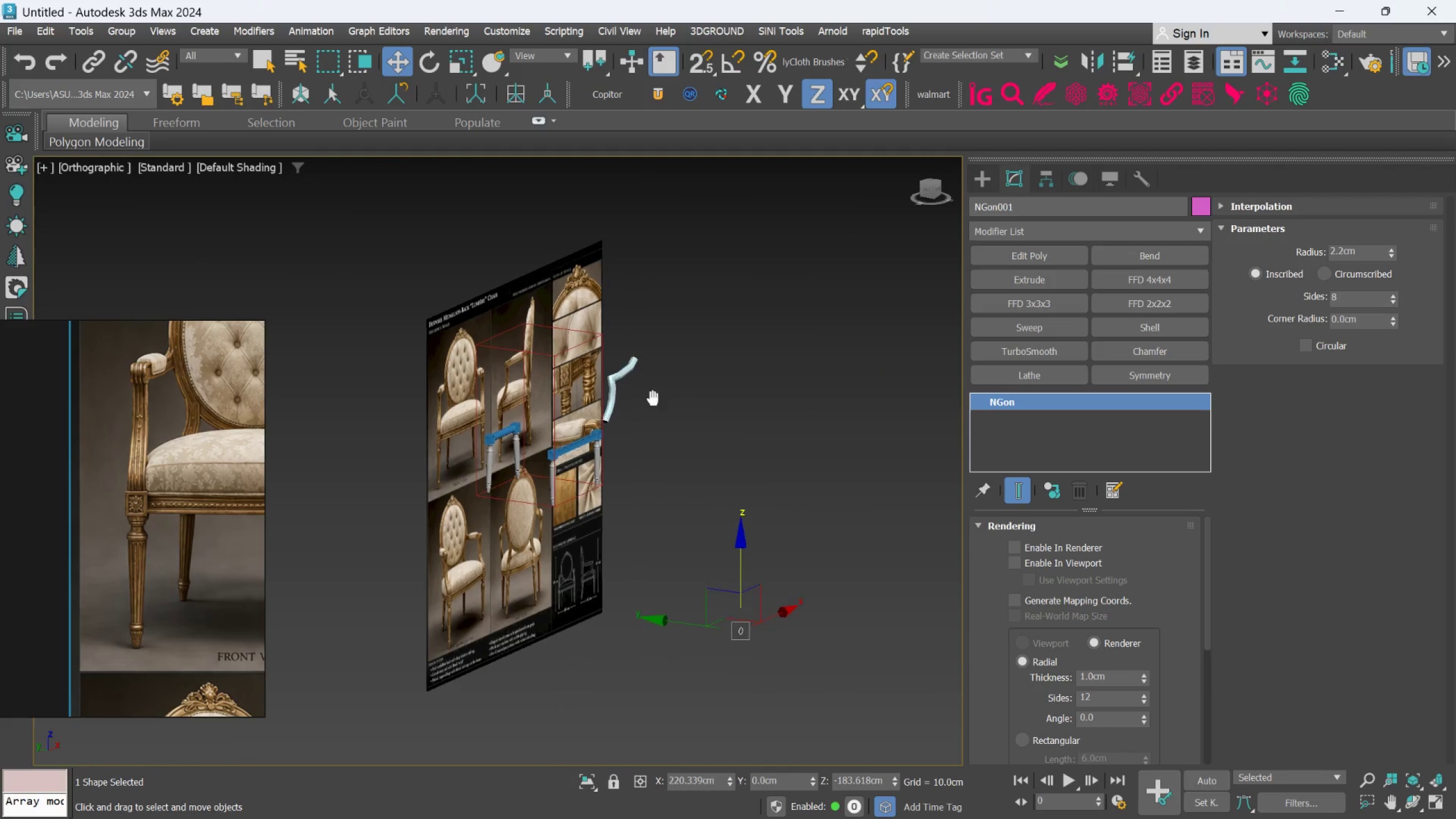 
hold_key(key=AltLeft, duration=0.42)
 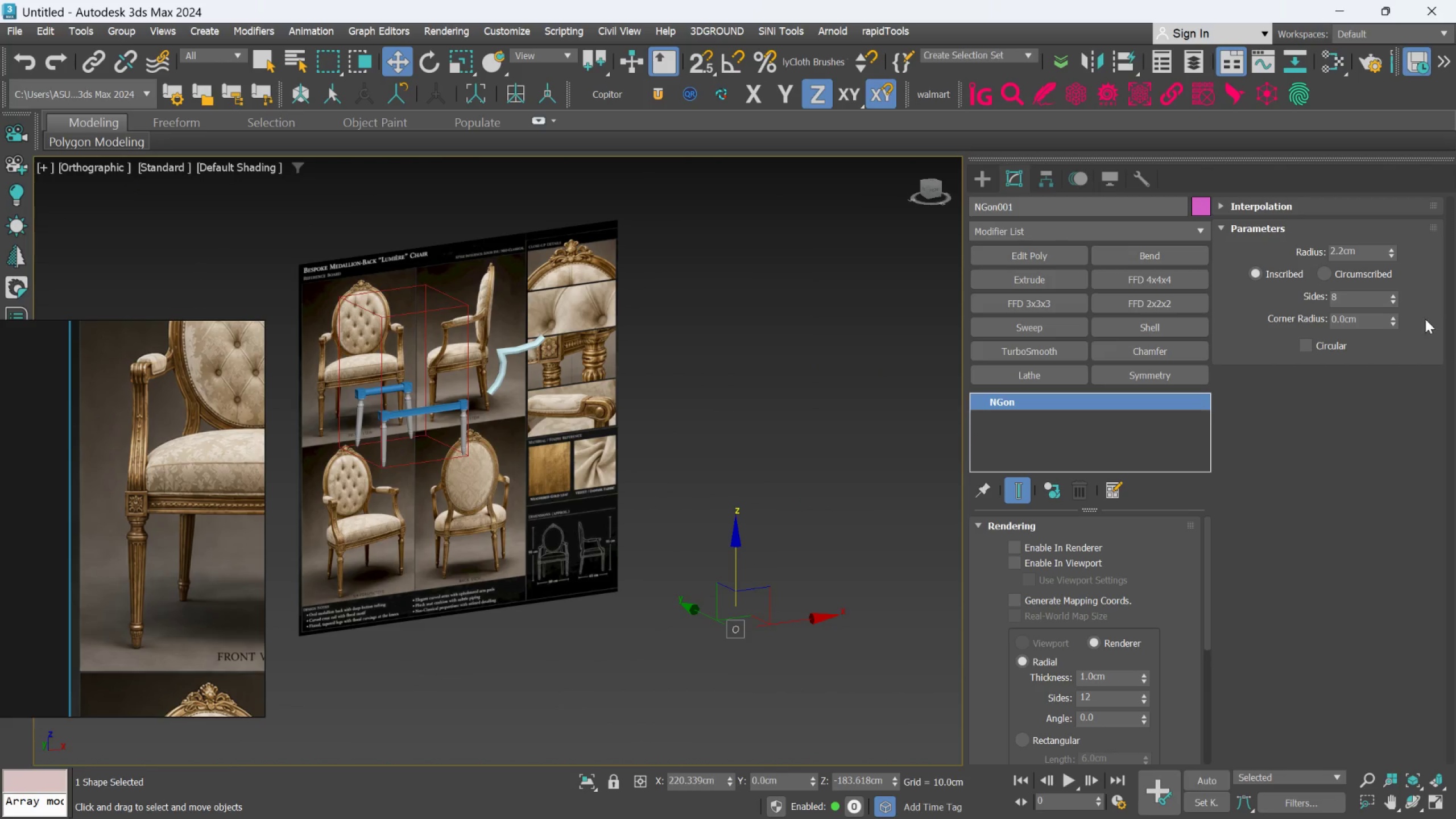 
hold_key(key=AltLeft, duration=1.5)
 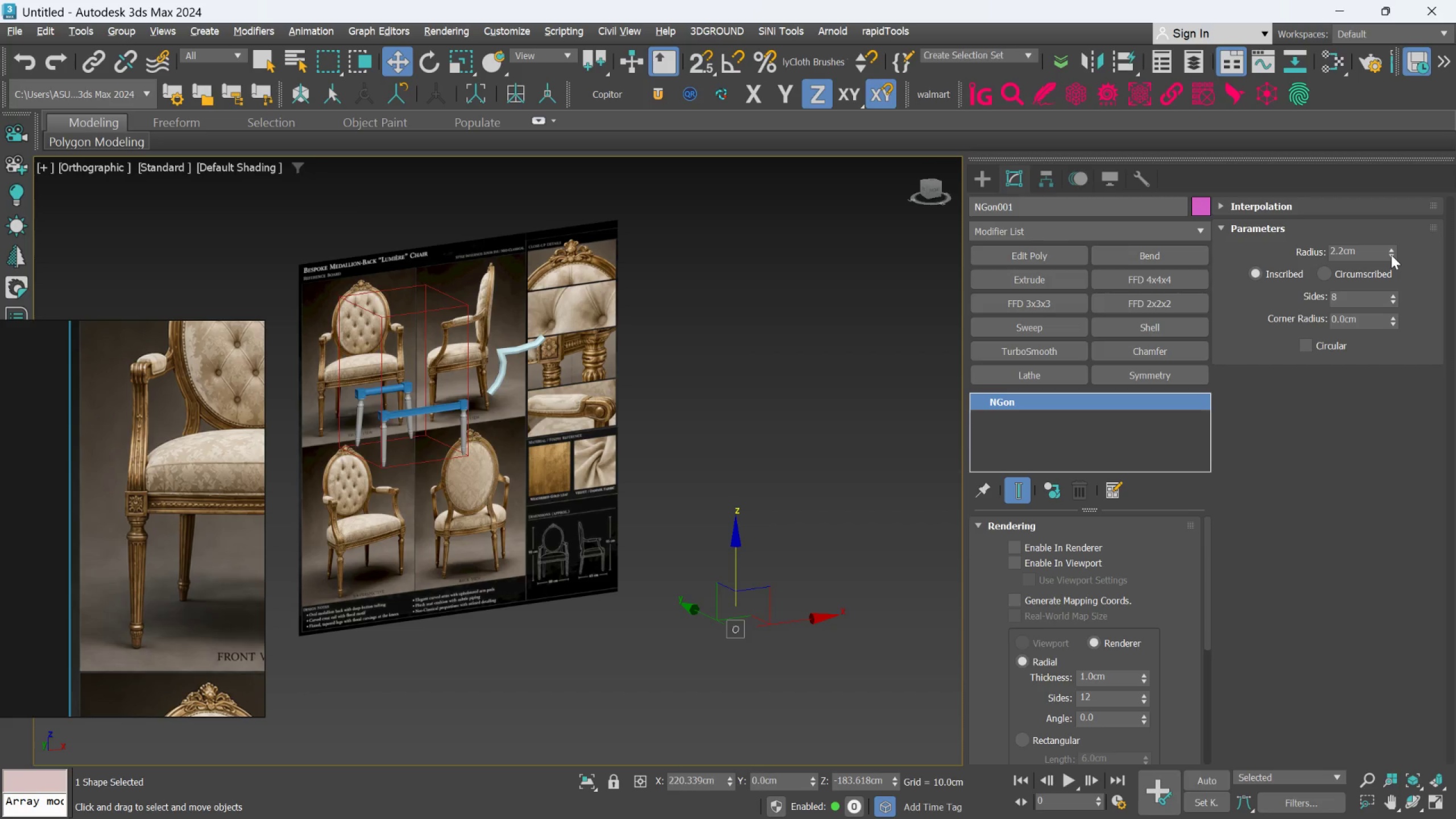 
hold_key(key=AltLeft, duration=1.5)
left_click_drag(start_coordinate=[1391, 255], to_coordinate=[1396, 278])
 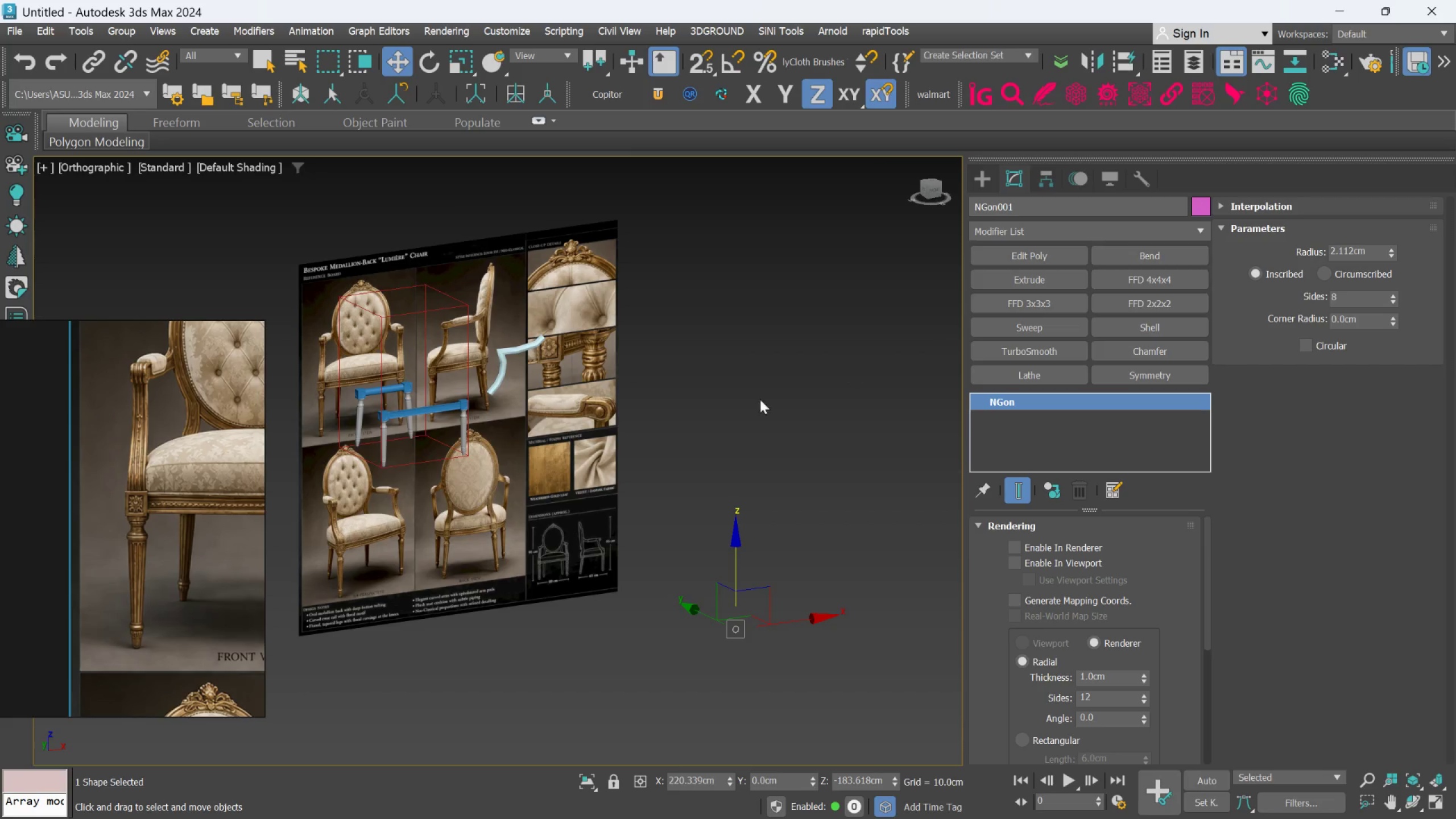 
hold_key(key=AltLeft, duration=0.59)
 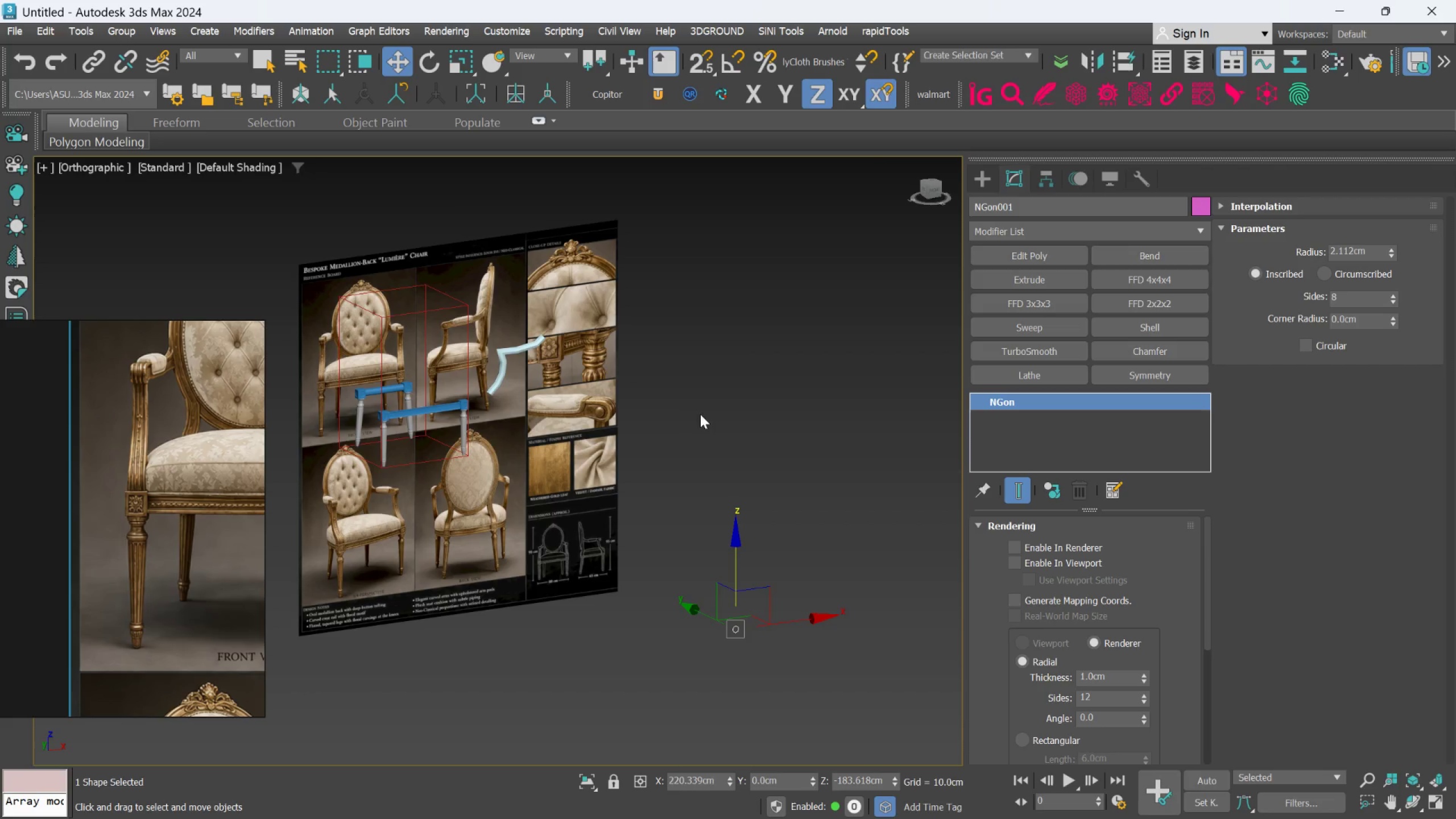 
hold_key(key=AltLeft, duration=27.17)
double_click([1357, 255])
 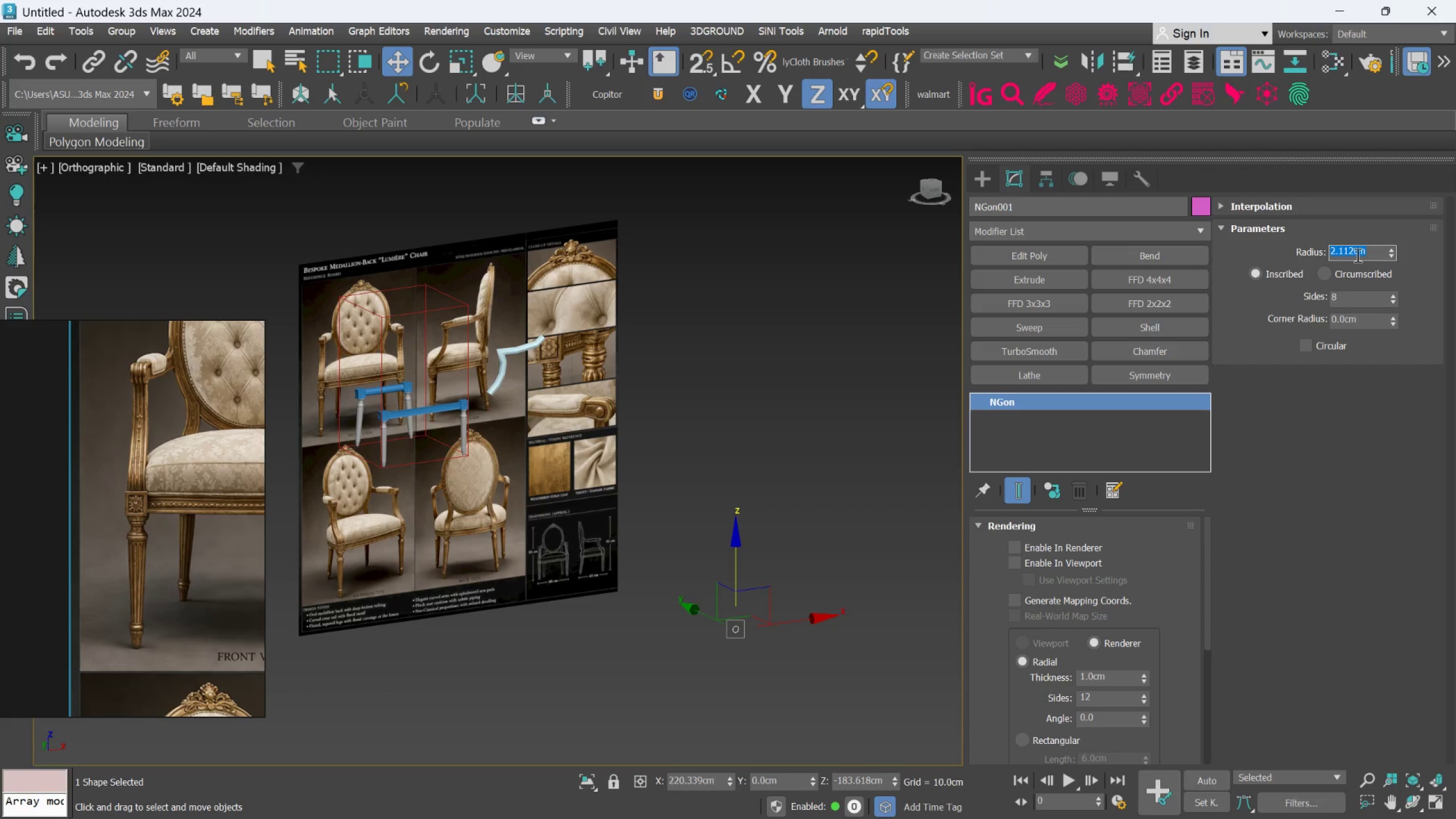 
key(2)
 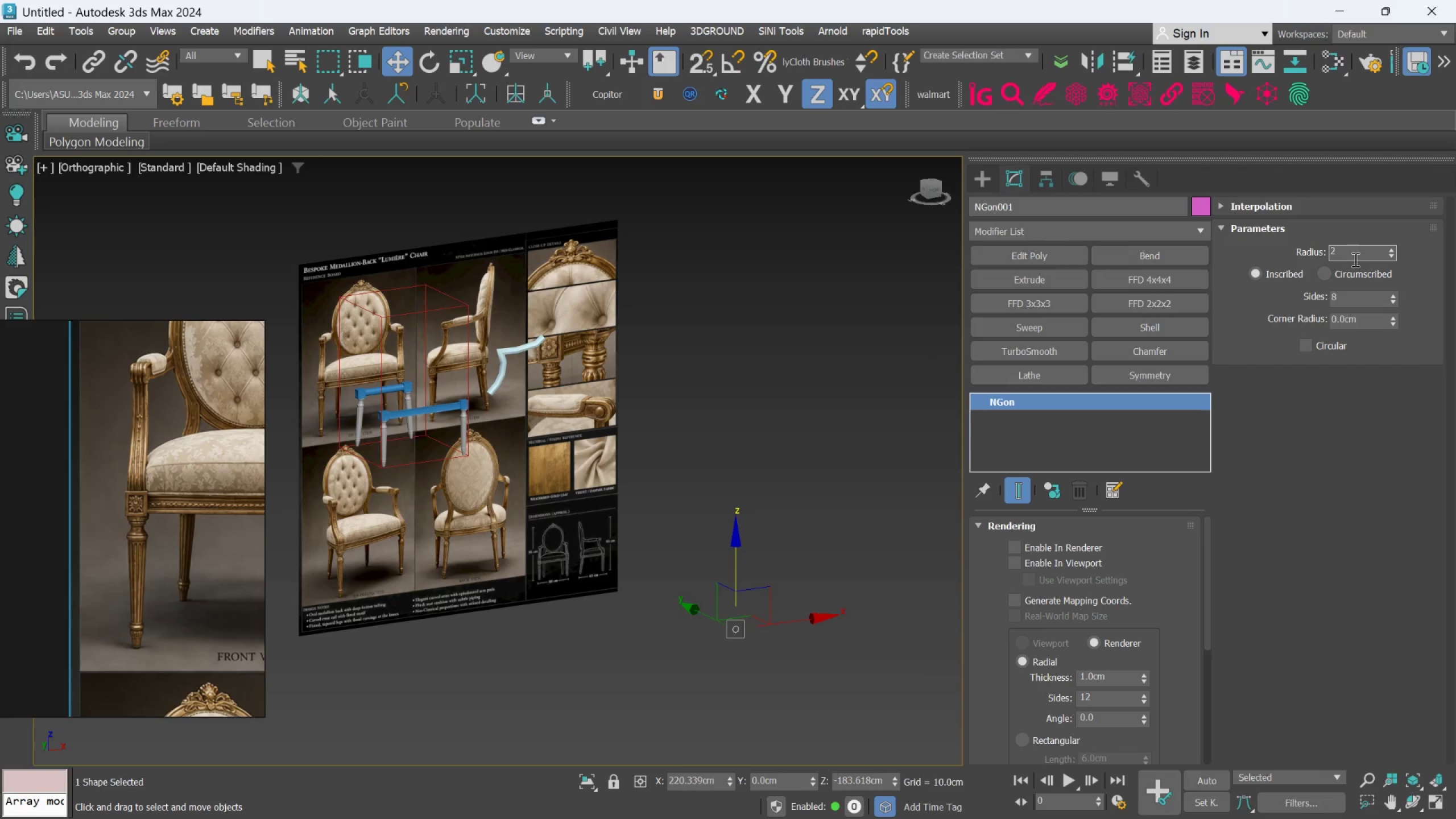 
key(Enter)
 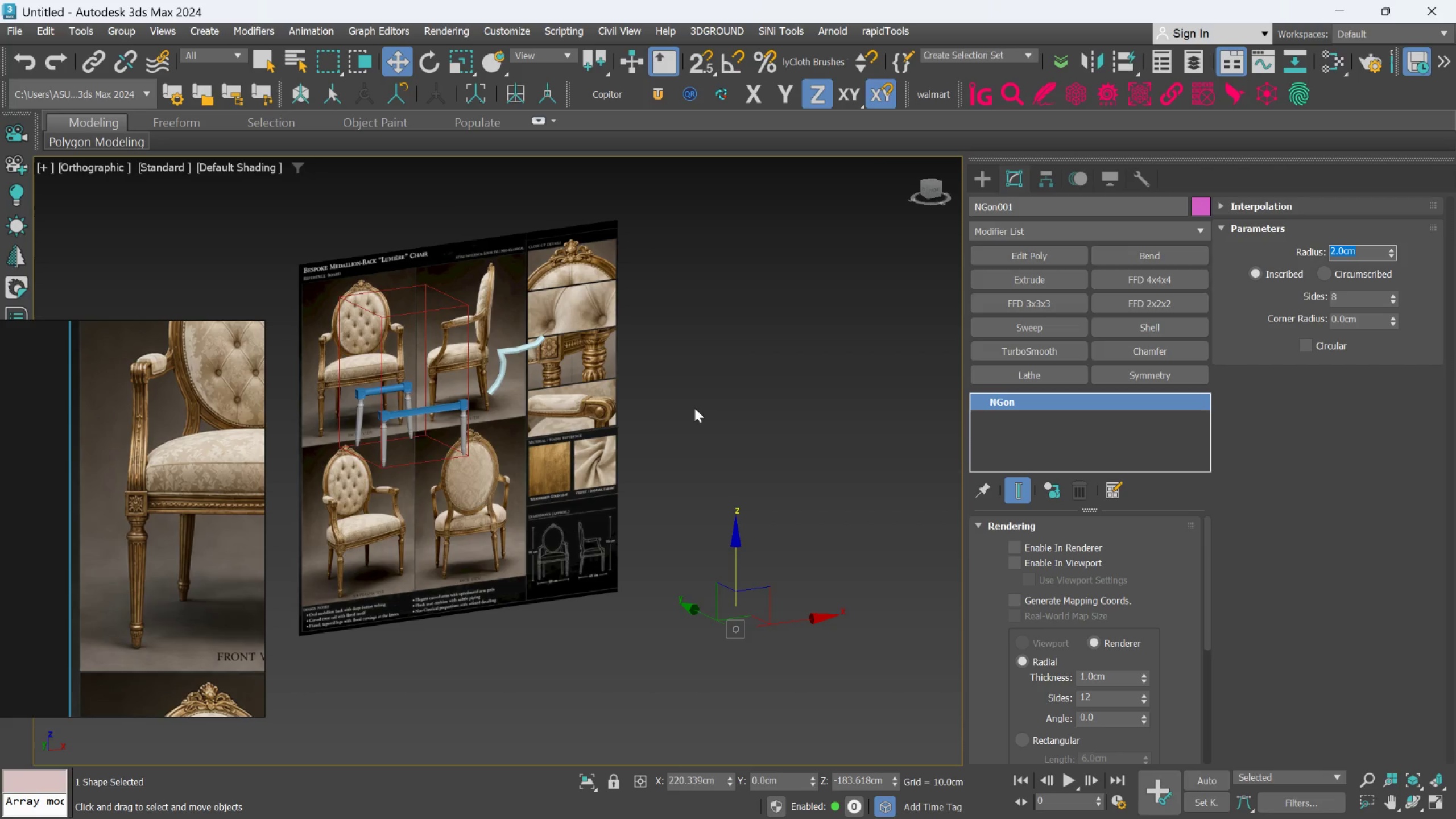 
left_click([705, 414])
 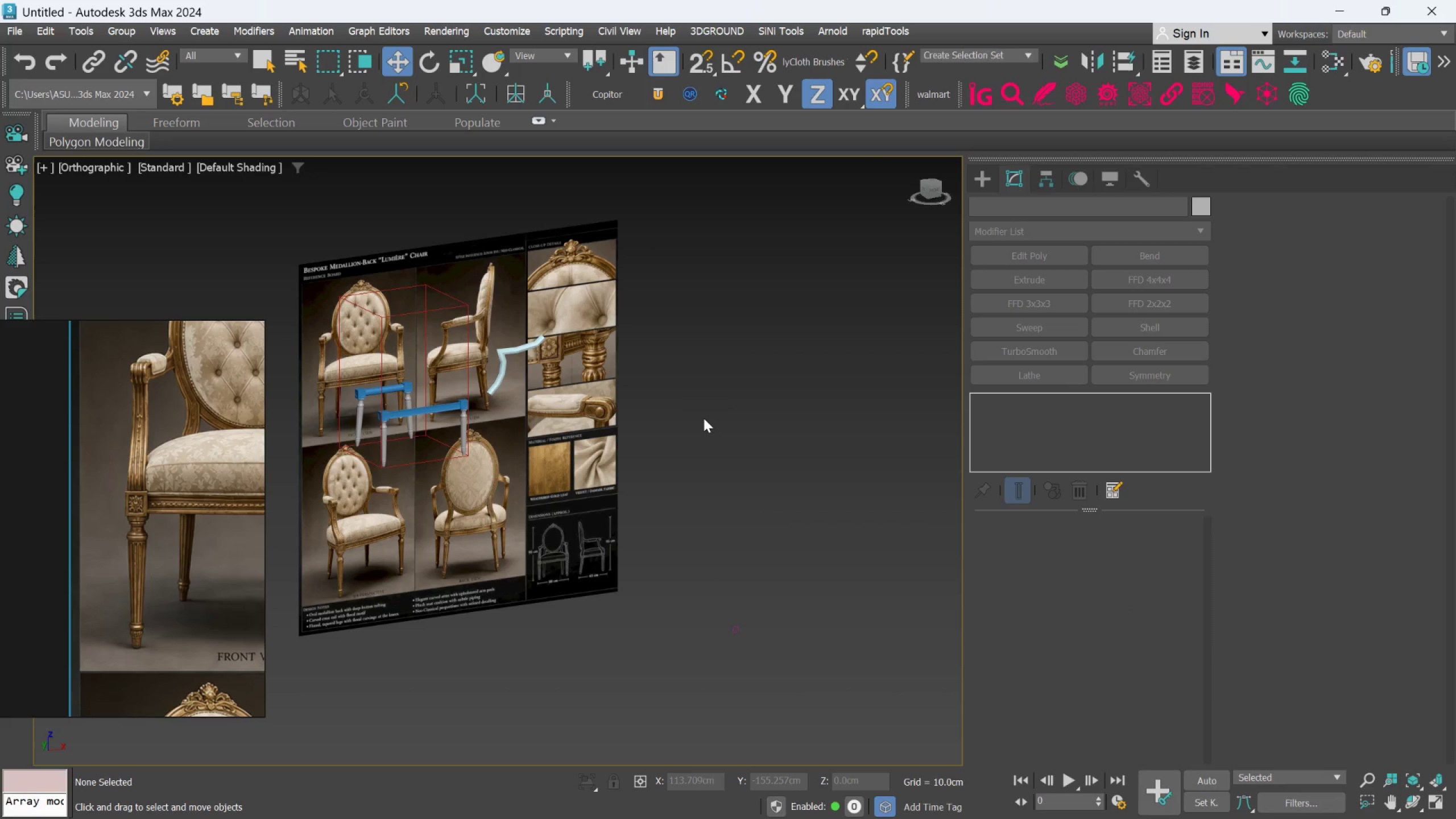 
key(L)
 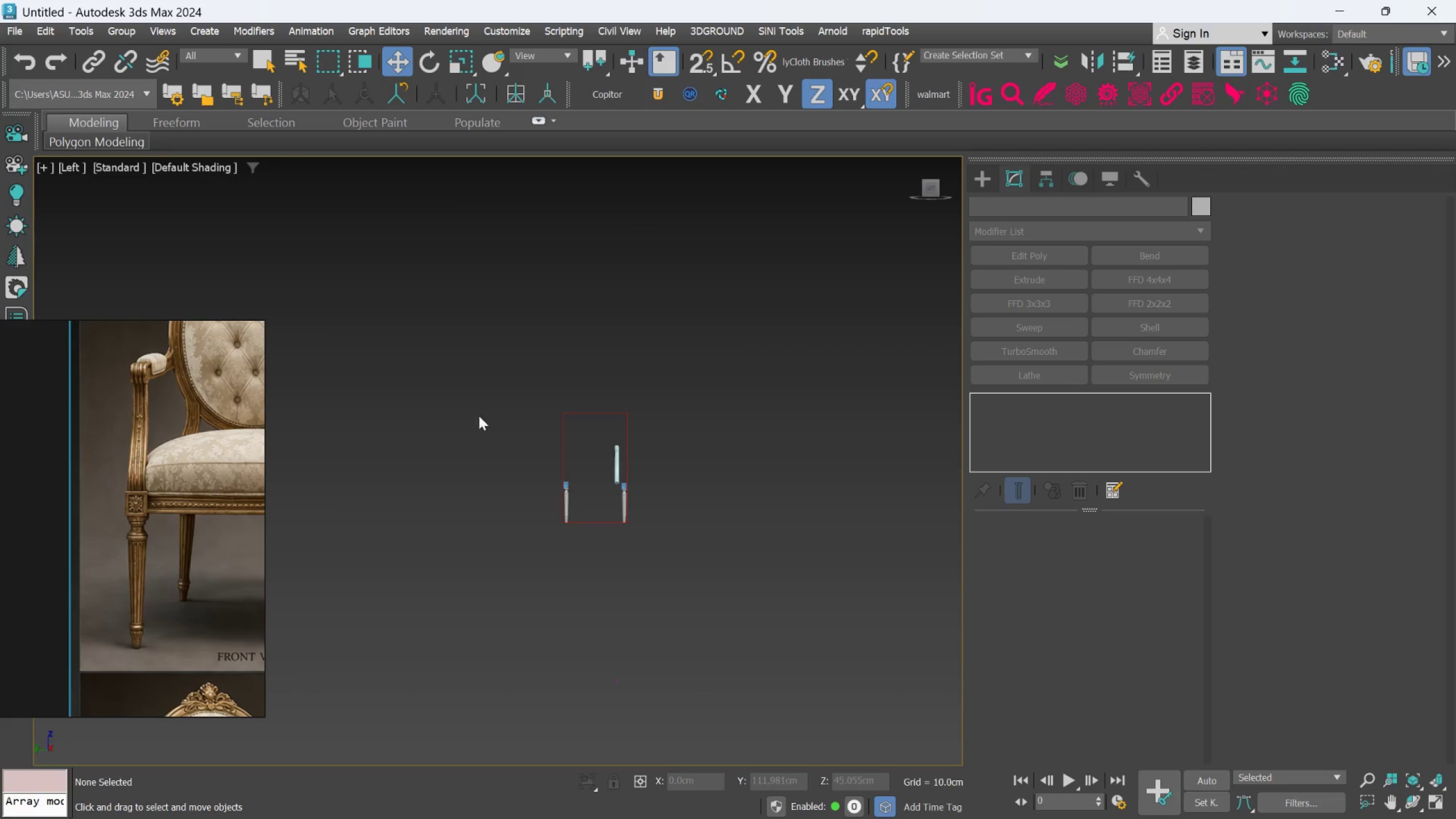 
scroll: coordinate [639, 468], scroll_direction: up, amount: 4.0
 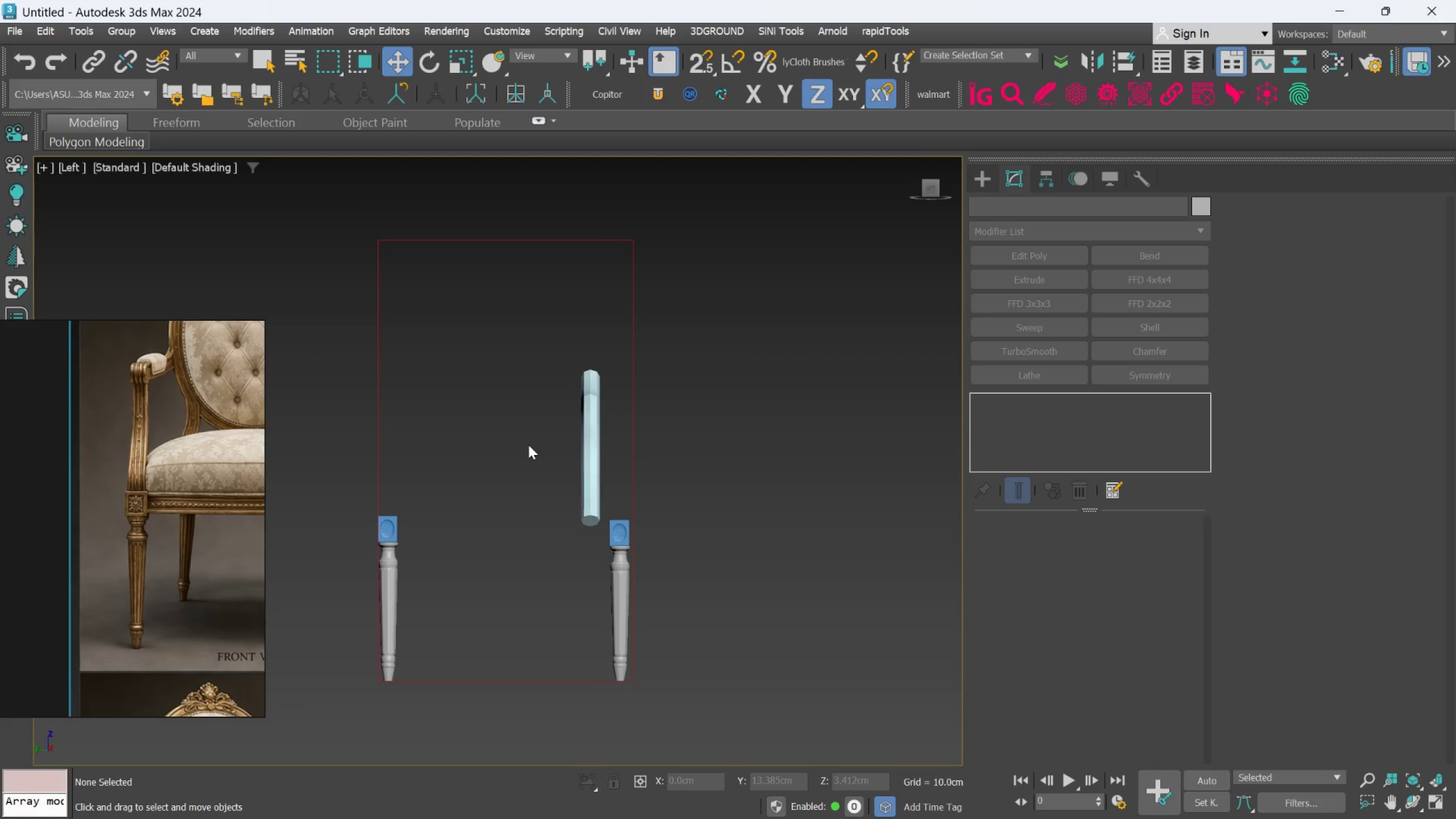 
key(F)
 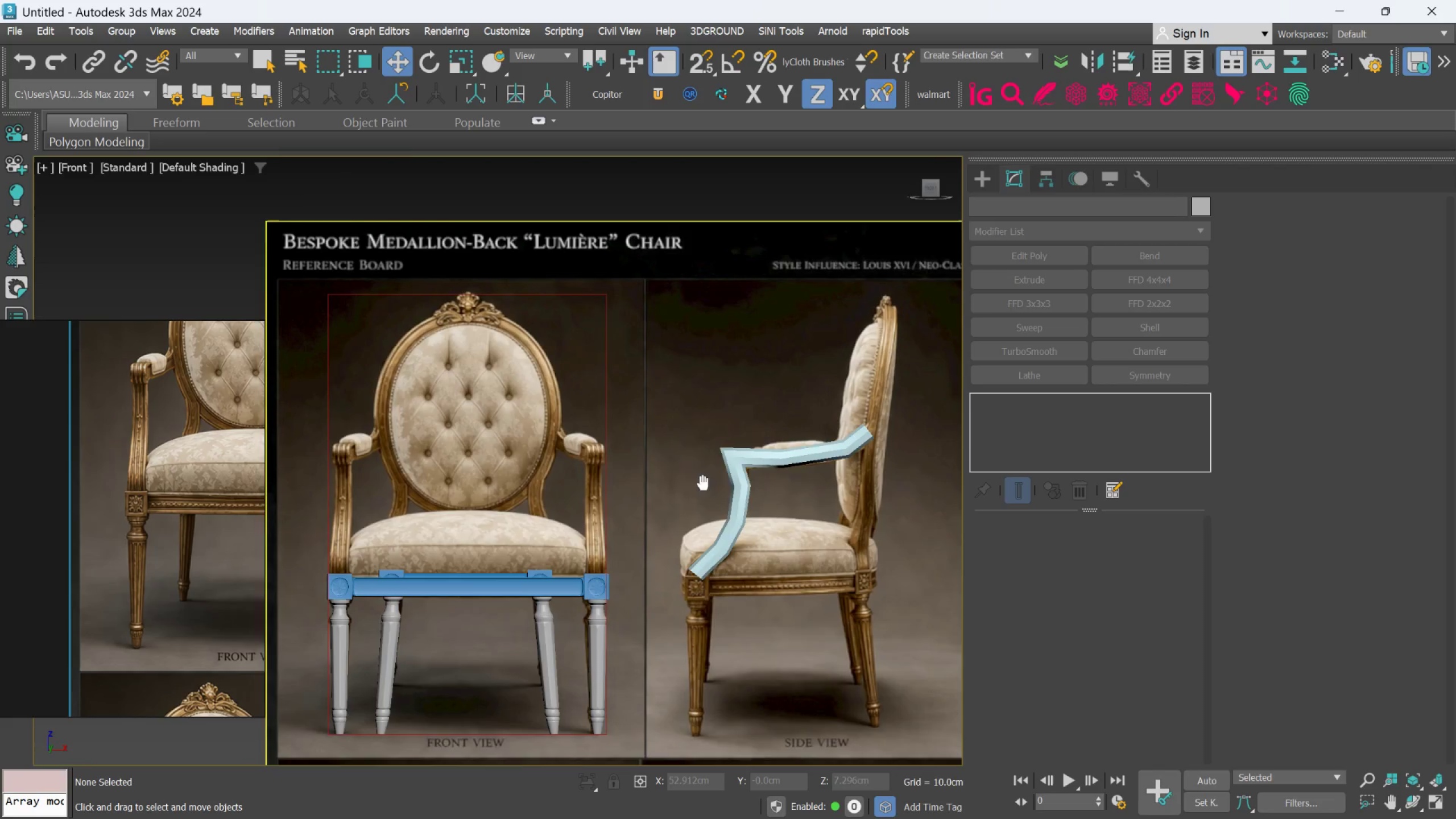 
scroll: coordinate [796, 465], scroll_direction: up, amount: 2.0
 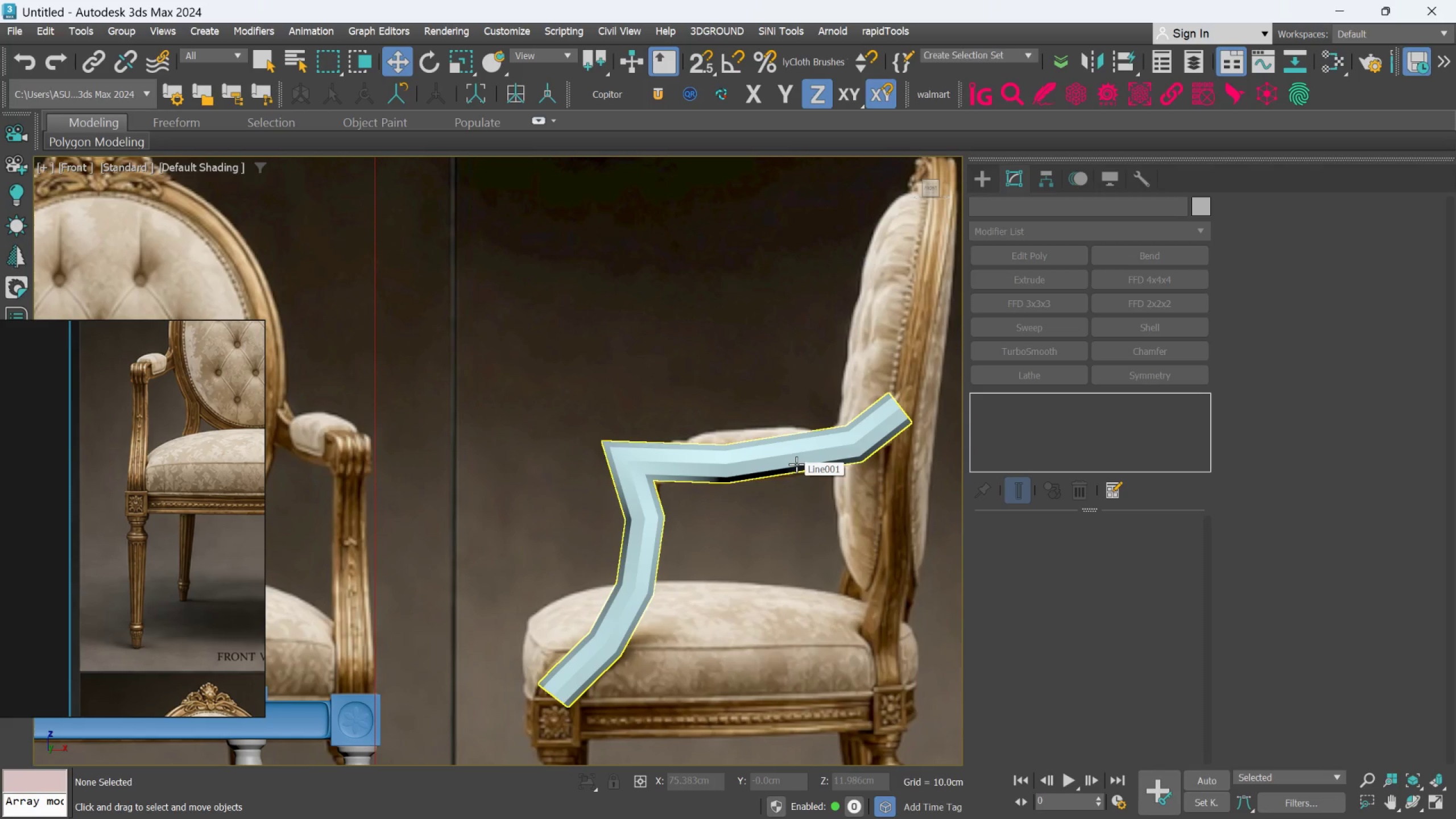 
left_click([797, 461])
 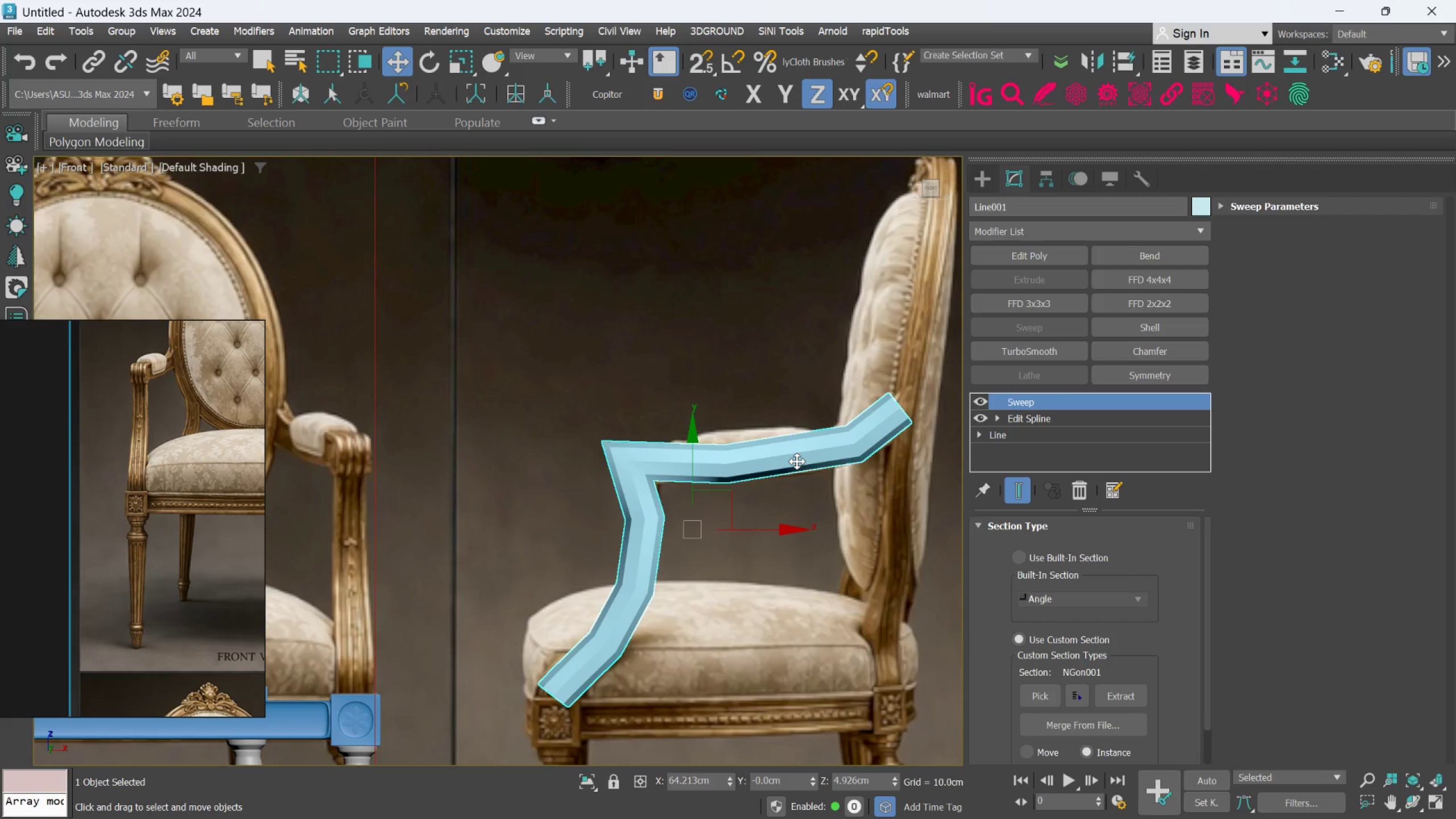 
scroll: coordinate [797, 461], scroll_direction: down, amount: 3.0
 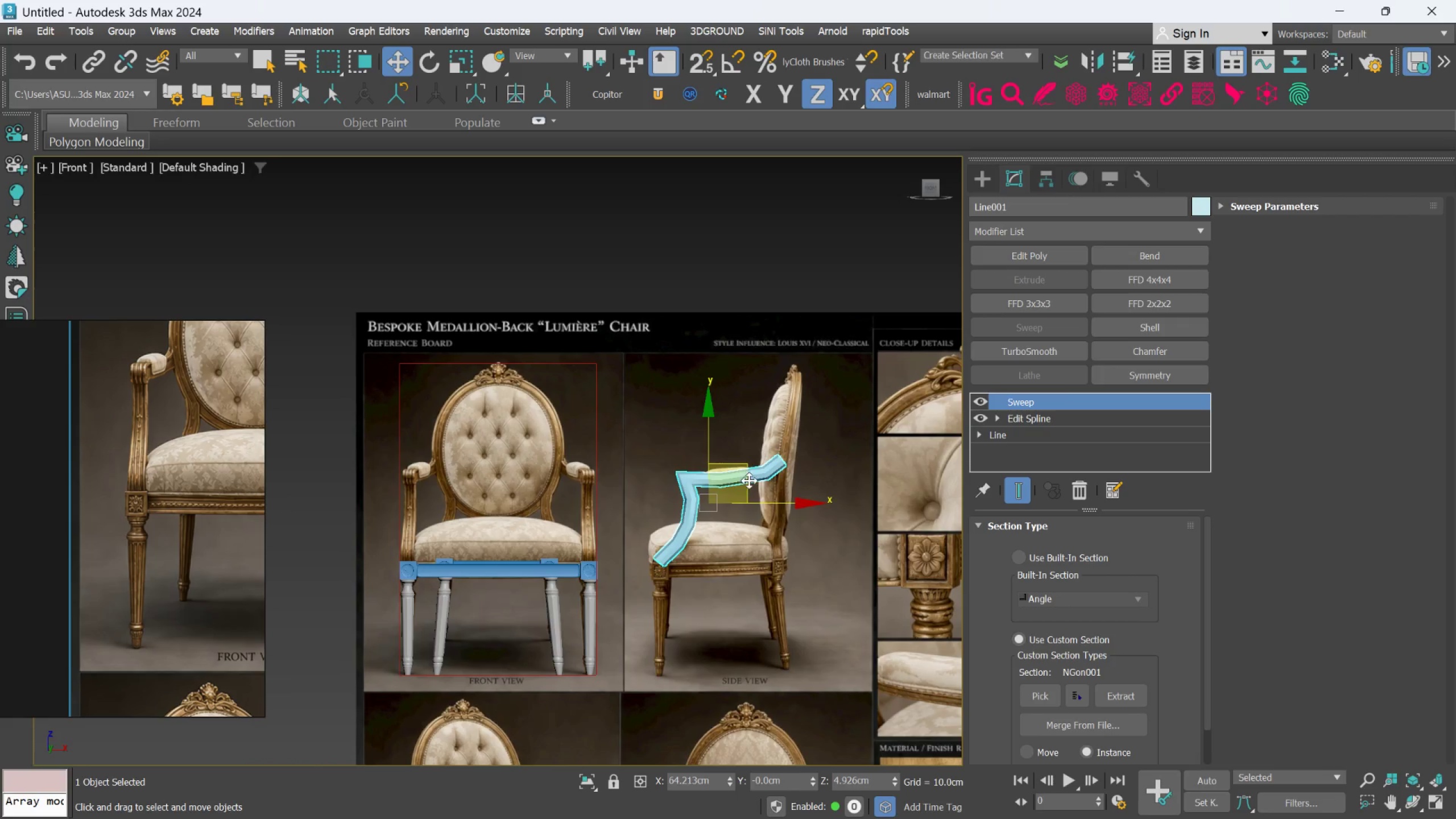 
key(E)
 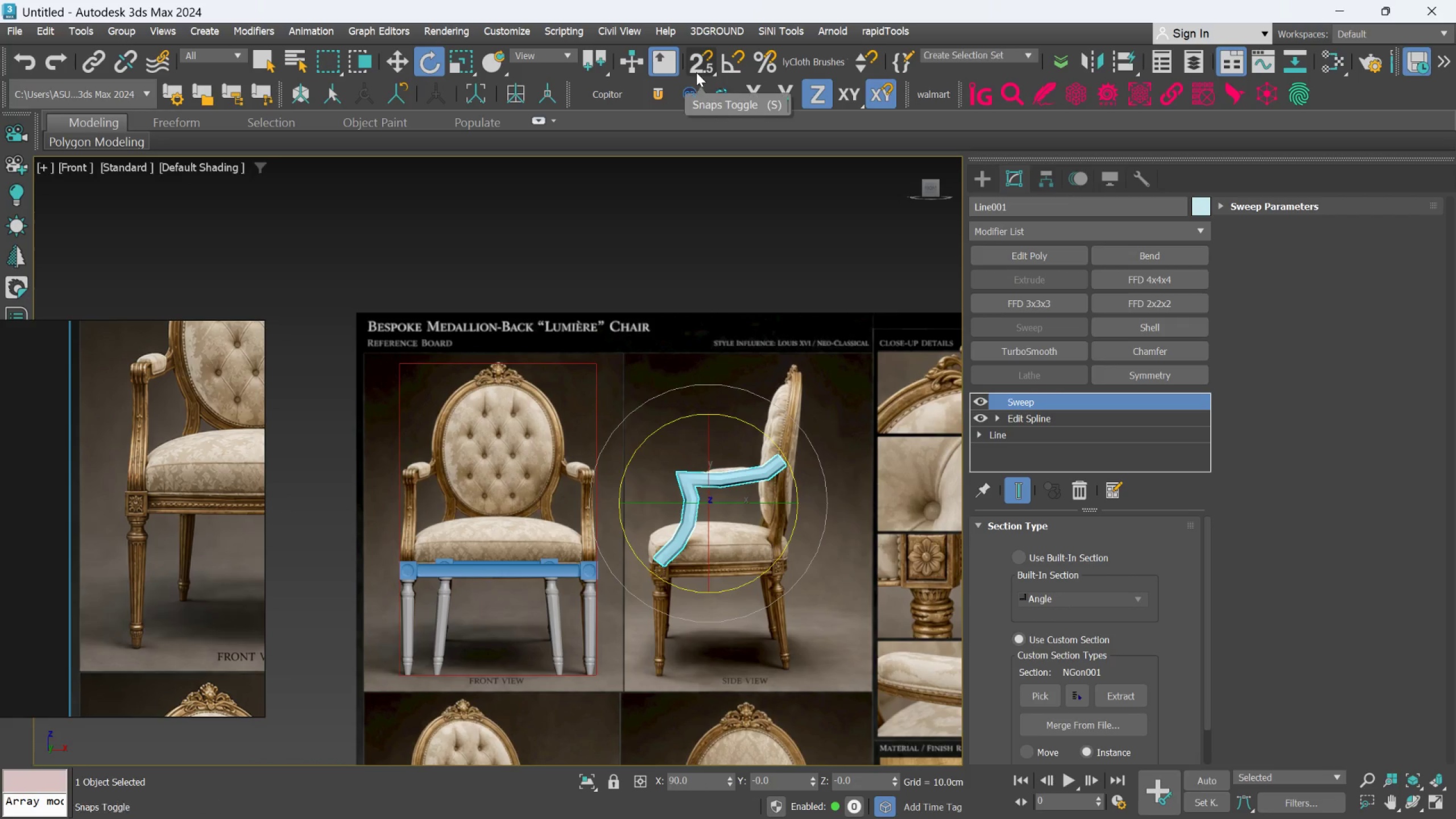 
left_click([733, 73])
 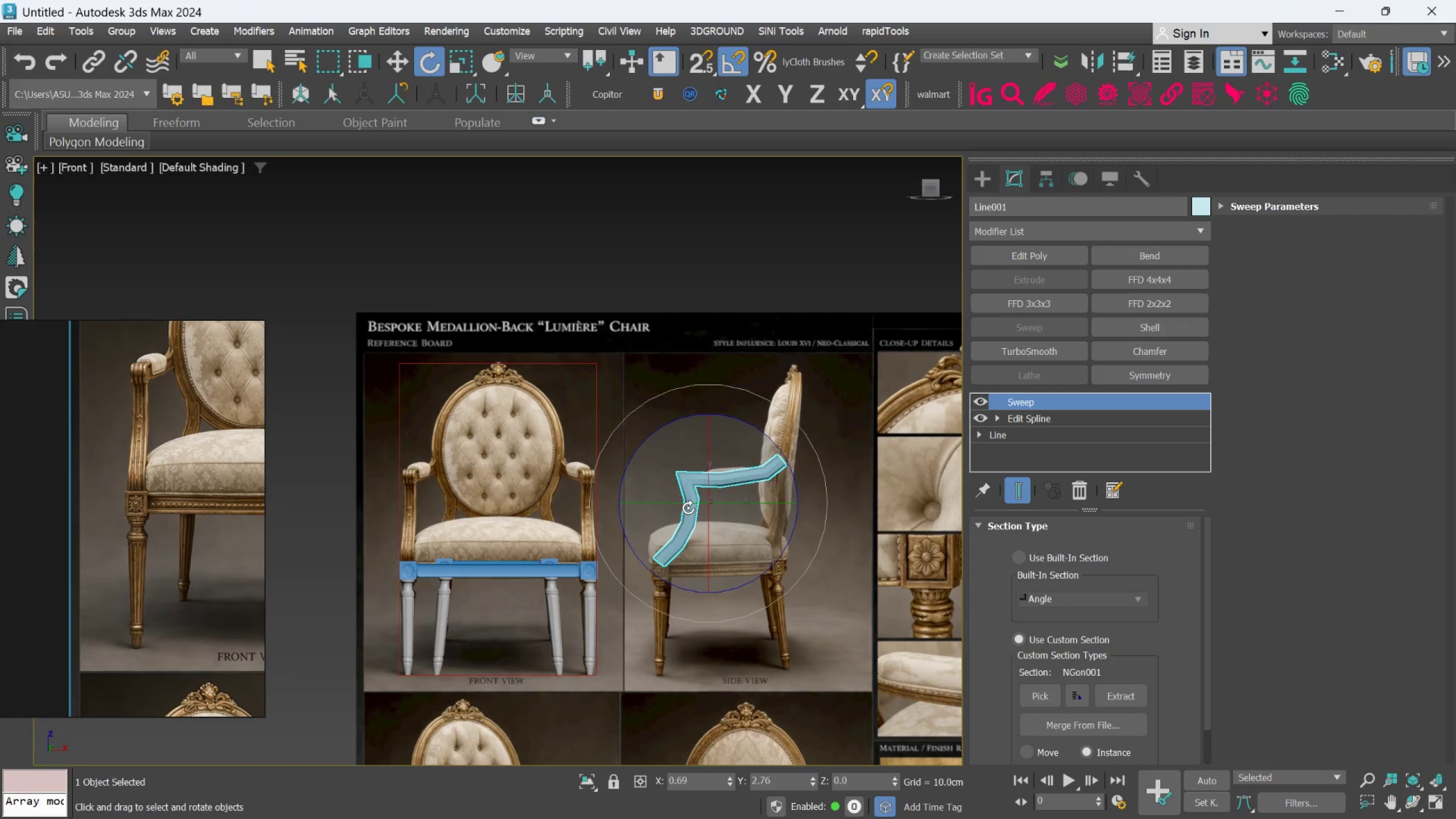 
key(Control+Z)
 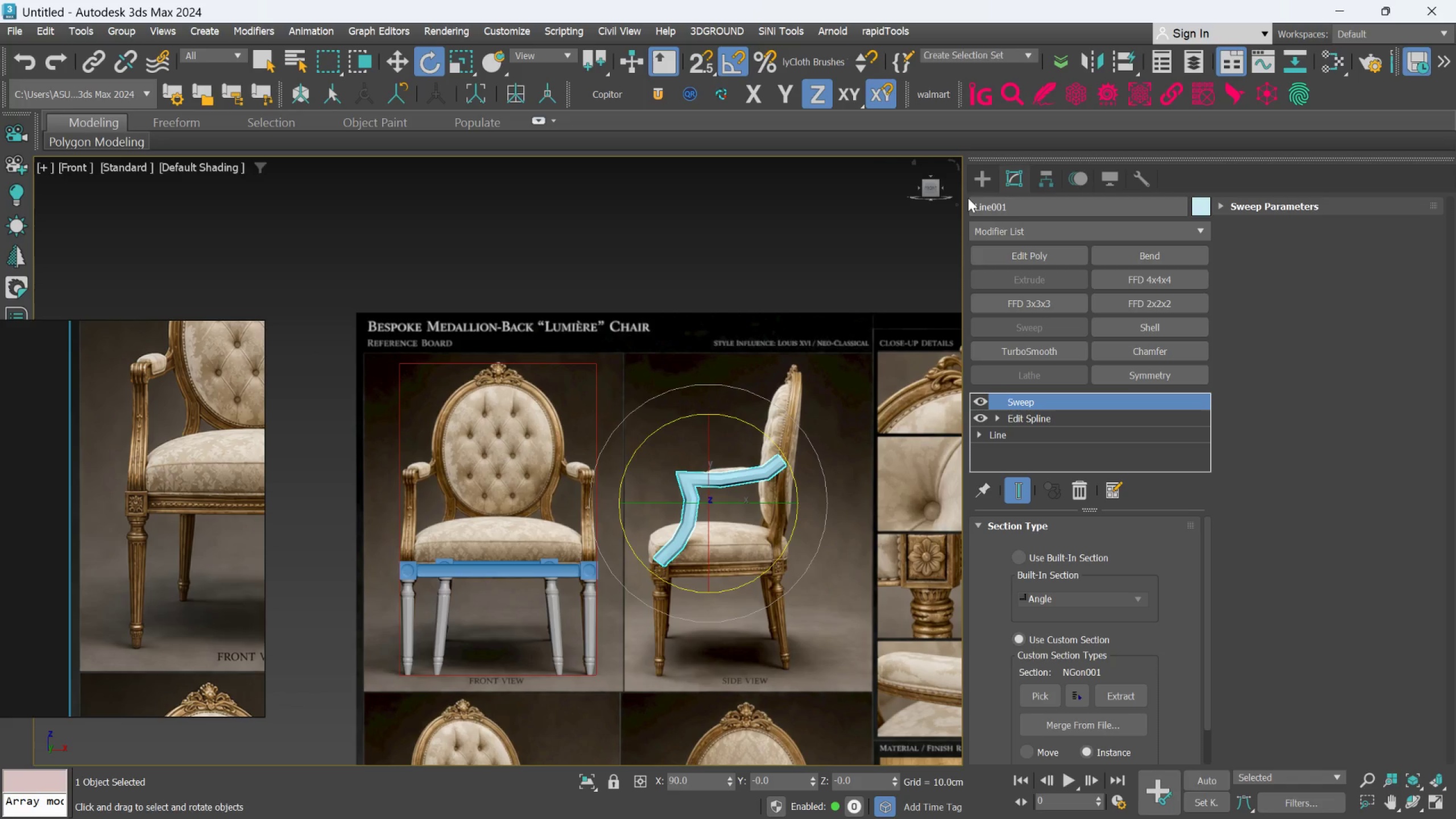 
left_click([976, 184])
 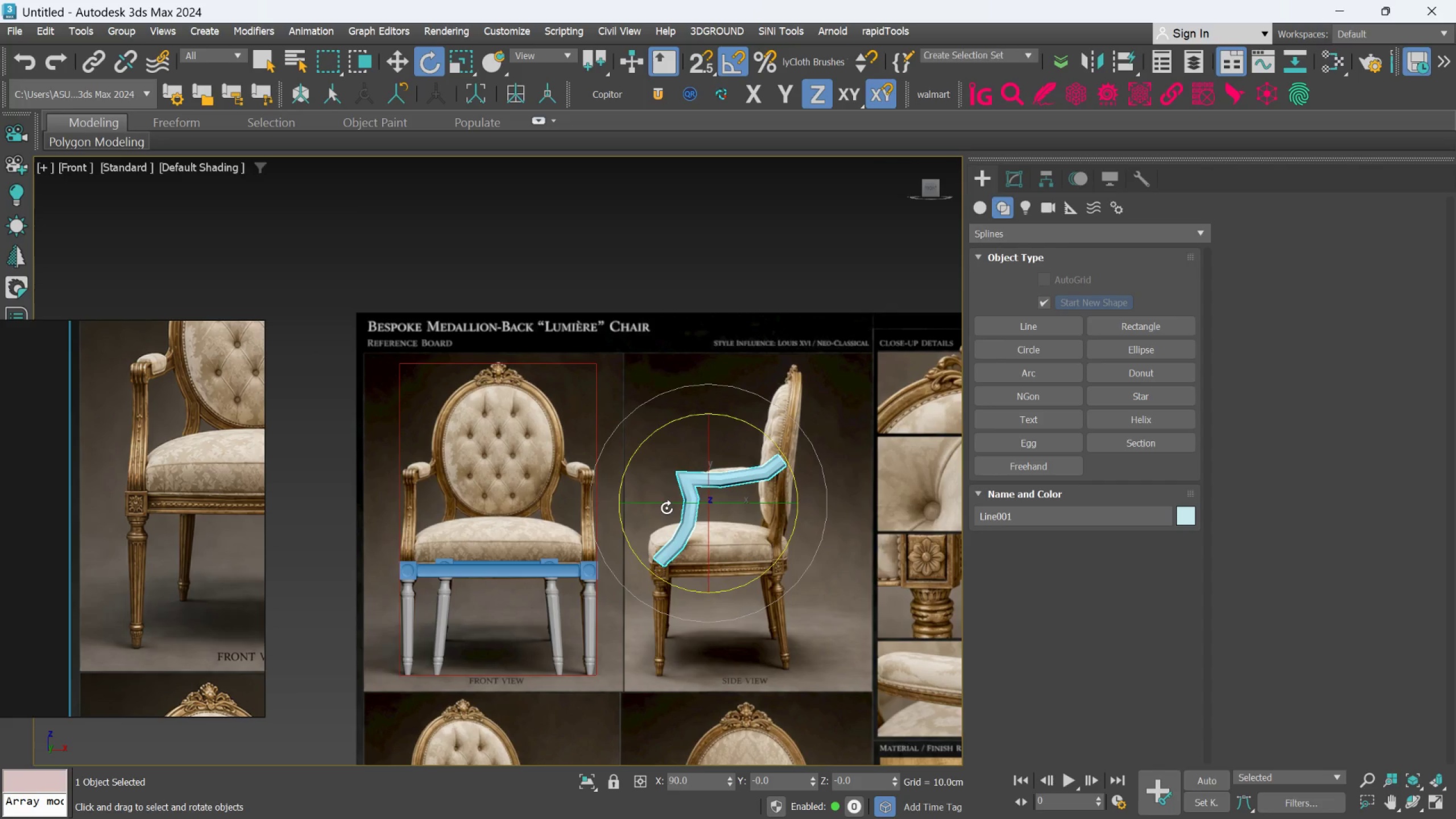 
left_click_drag(start_coordinate=[665, 506], to_coordinate=[669, 506])
 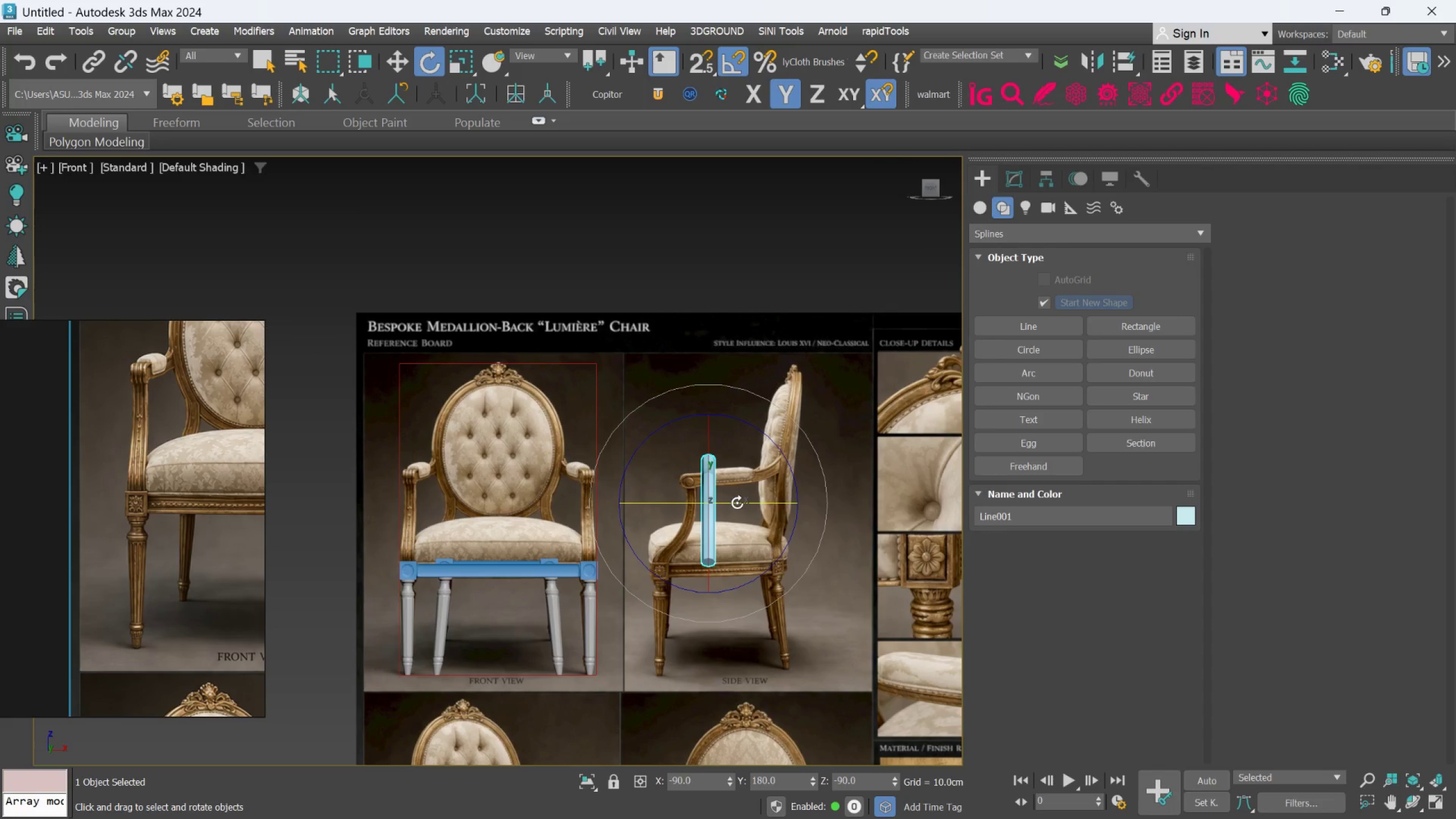 
key(W)
 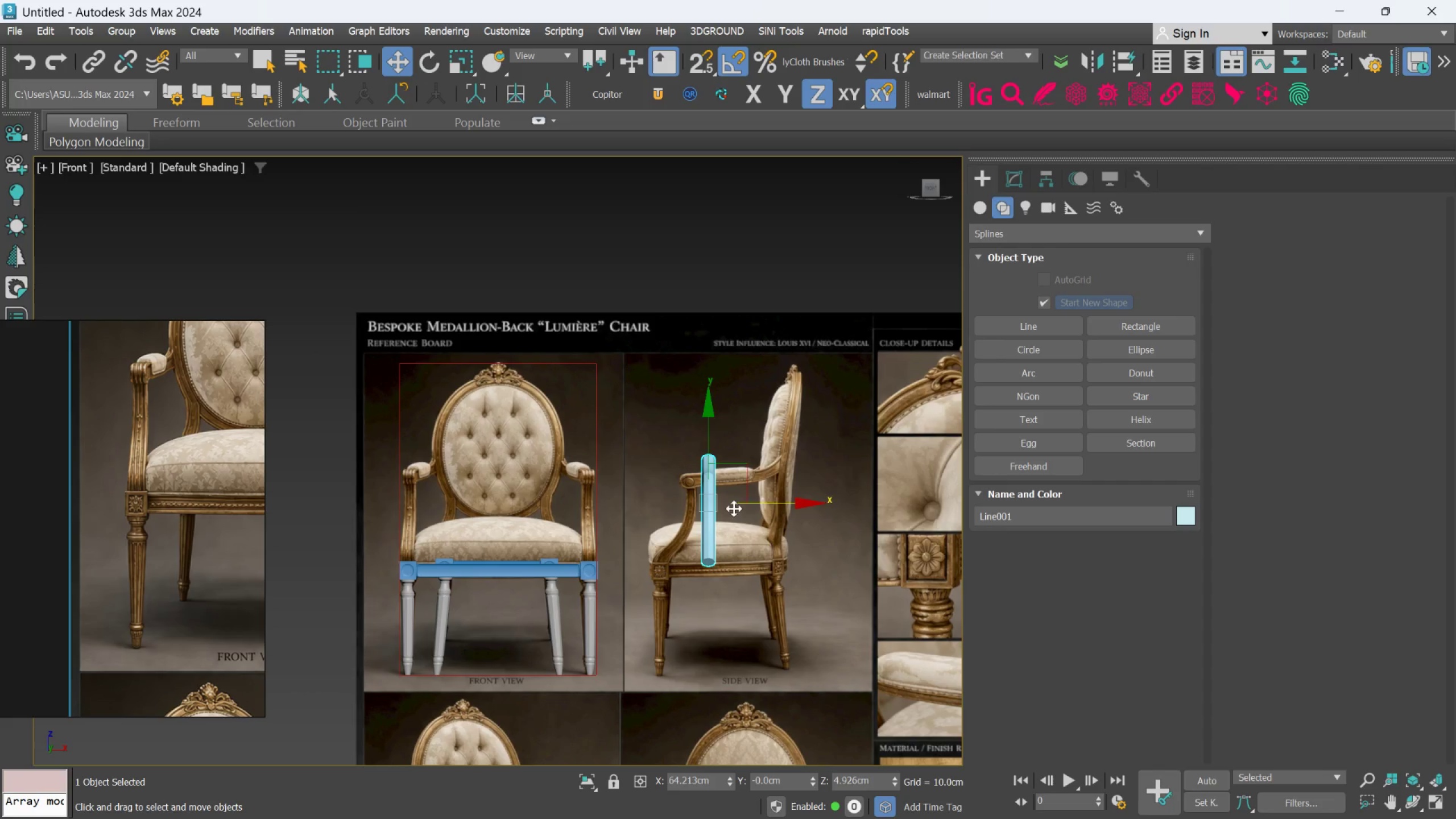 
middle_click([733, 511])
 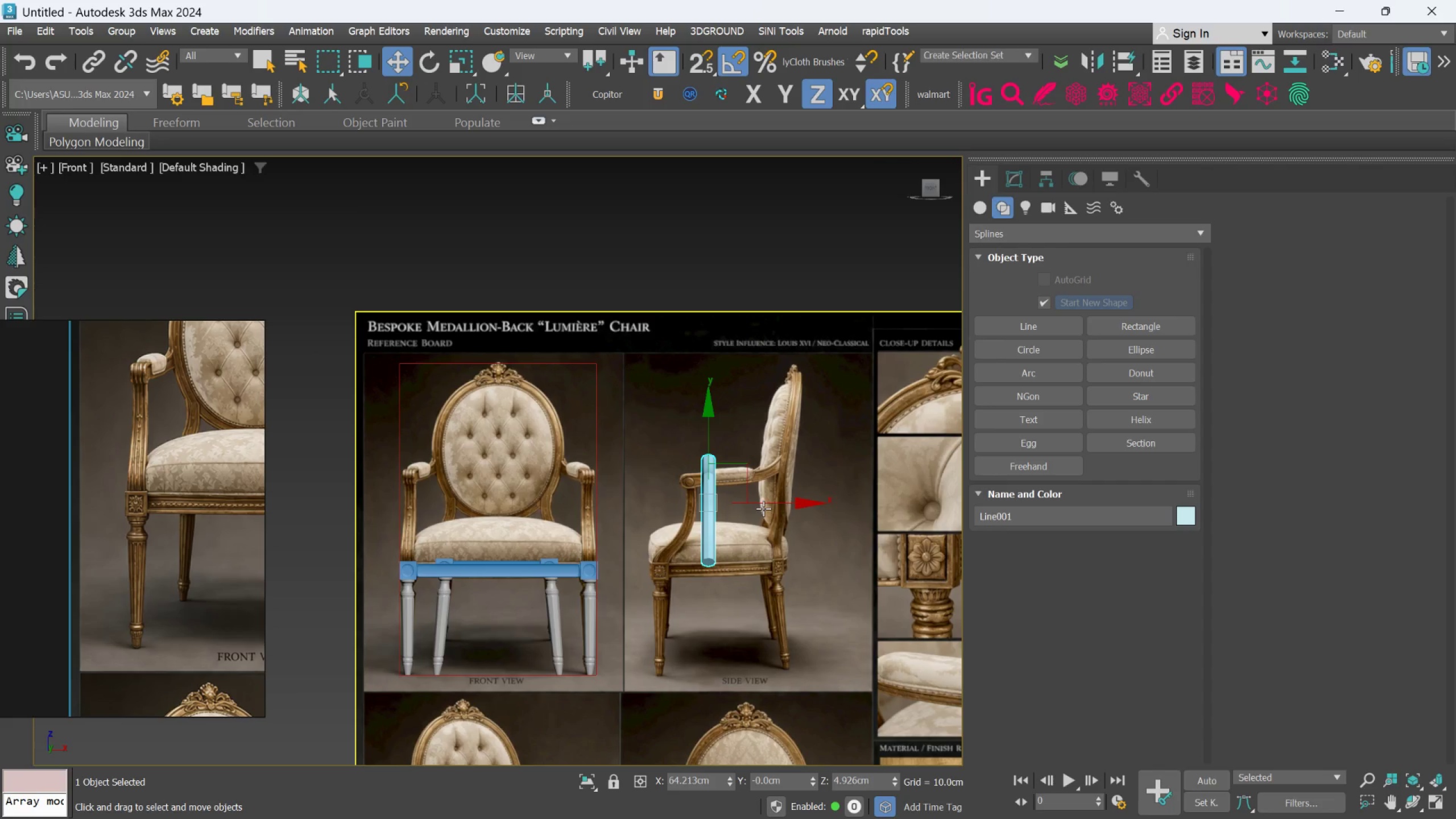 
left_click_drag(start_coordinate=[763, 503], to_coordinate=[640, 503])
 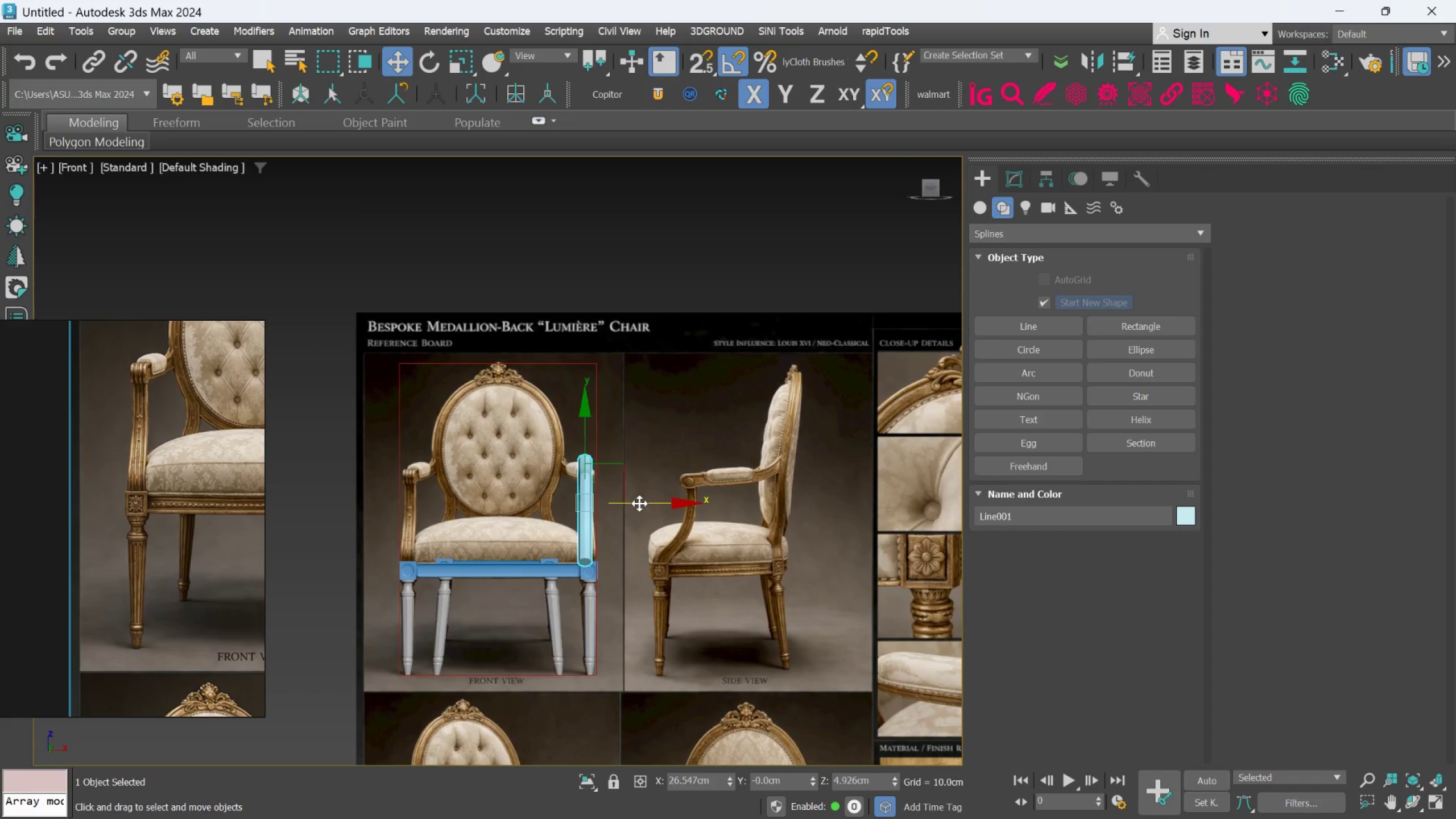 
hold_key(key=AltLeft, duration=0.64)
 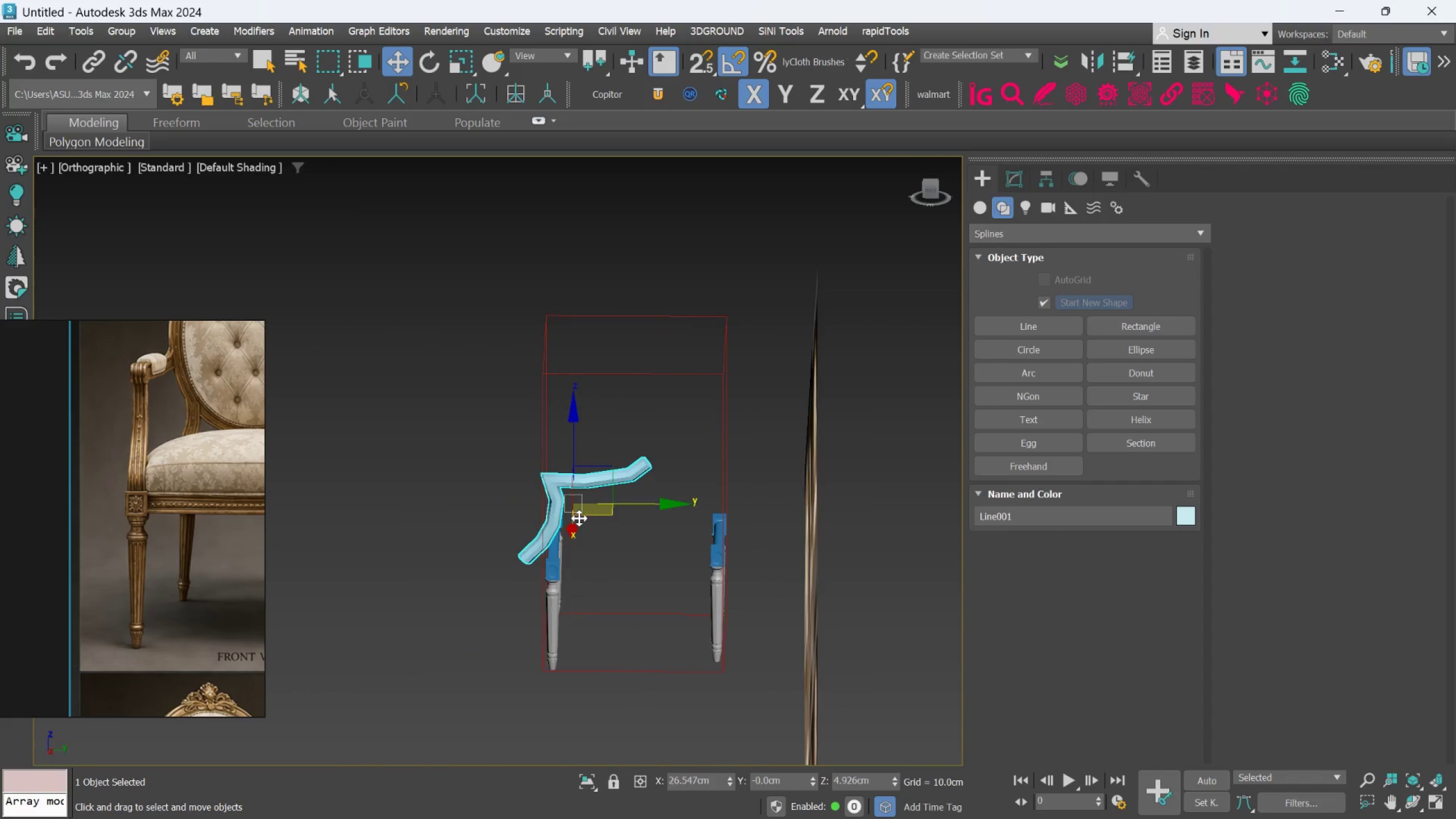 
scroll: coordinate [579, 518], scroll_direction: up, amount: 1.0
 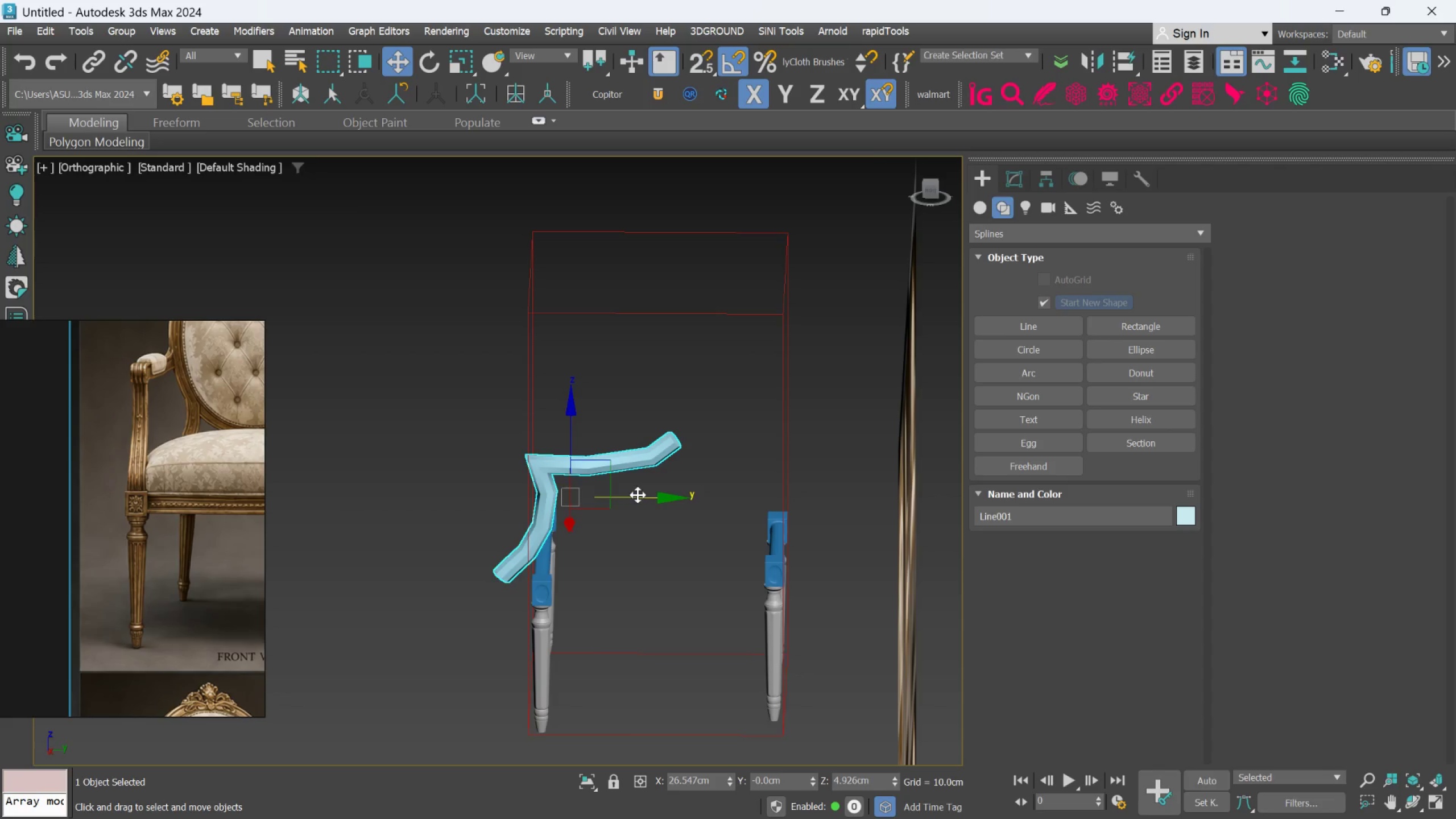 
left_click([653, 494])
 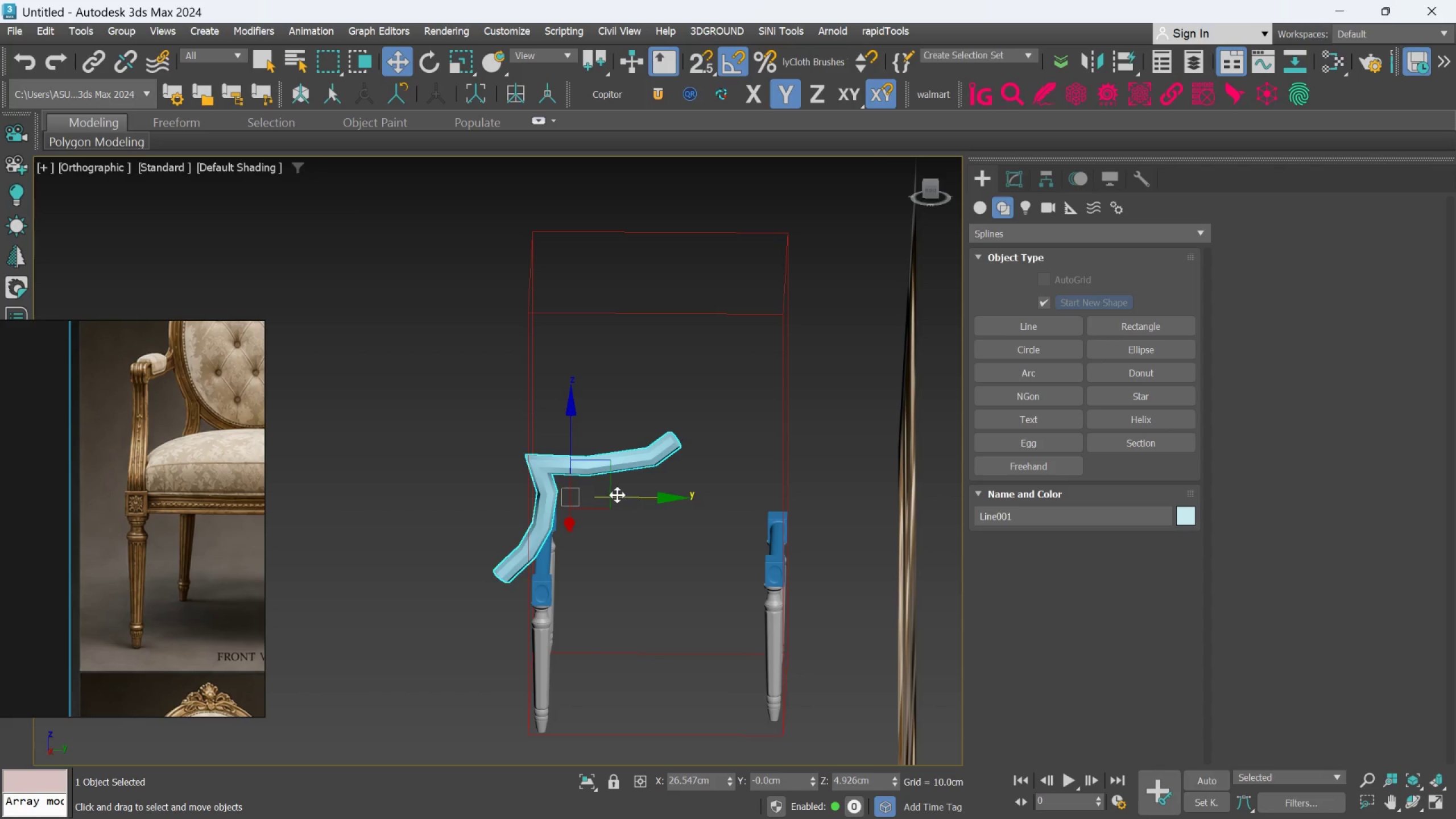 
left_click_drag(start_coordinate=[617, 495], to_coordinate=[653, 493])
 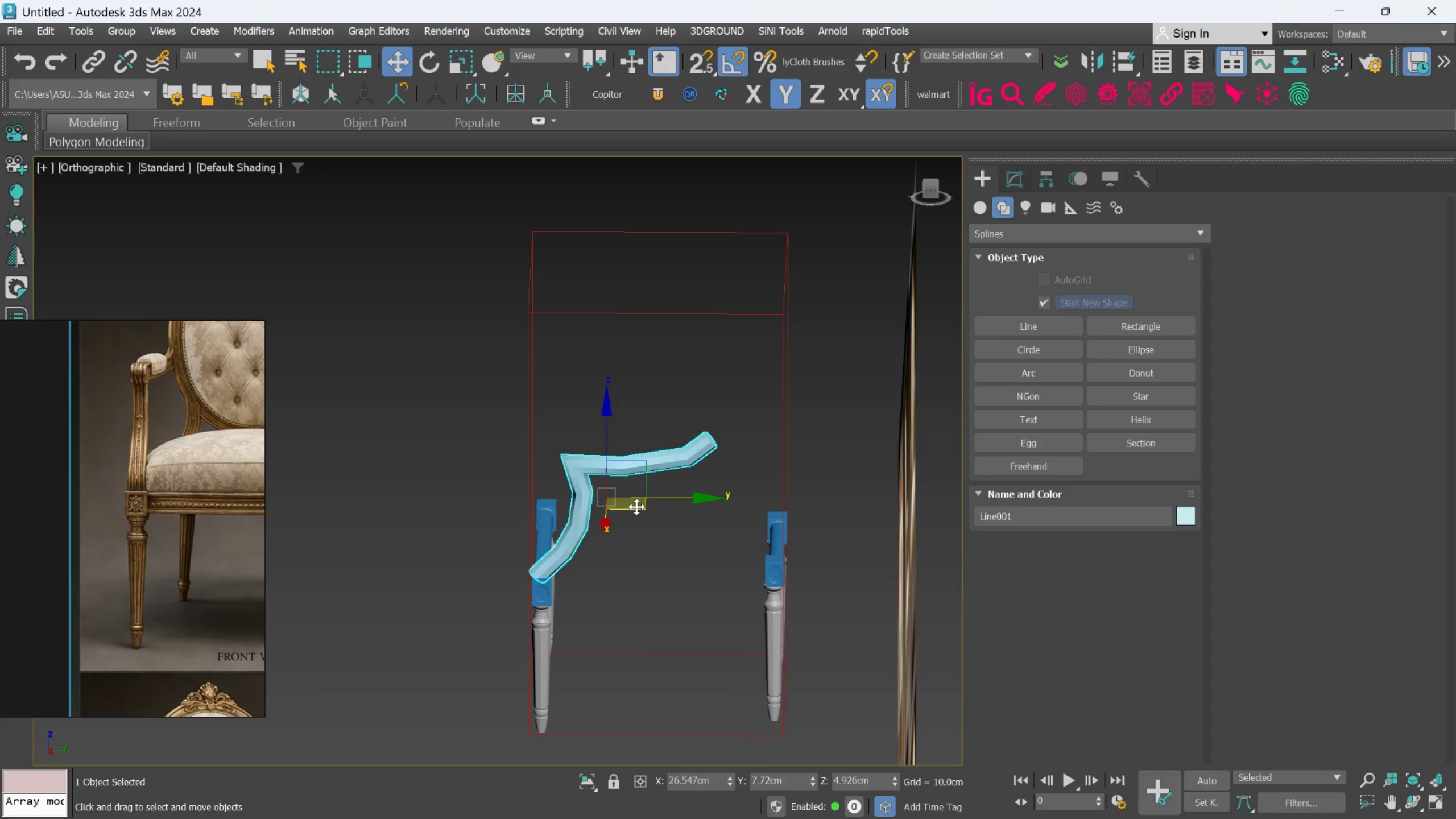 
hold_key(key=AltLeft, duration=0.5)
 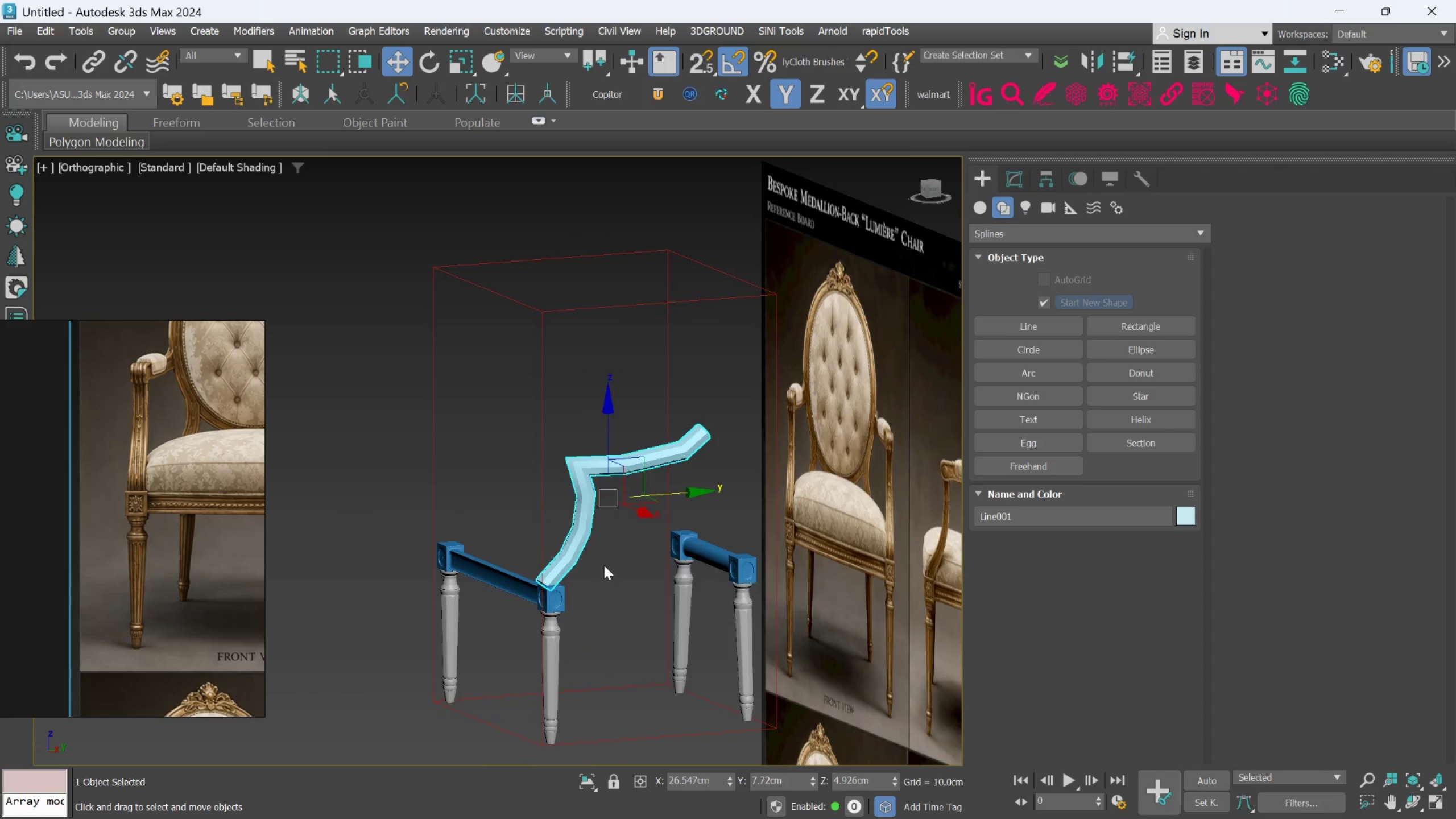 
scroll: coordinate [604, 565], scroll_direction: up, amount: 2.0
 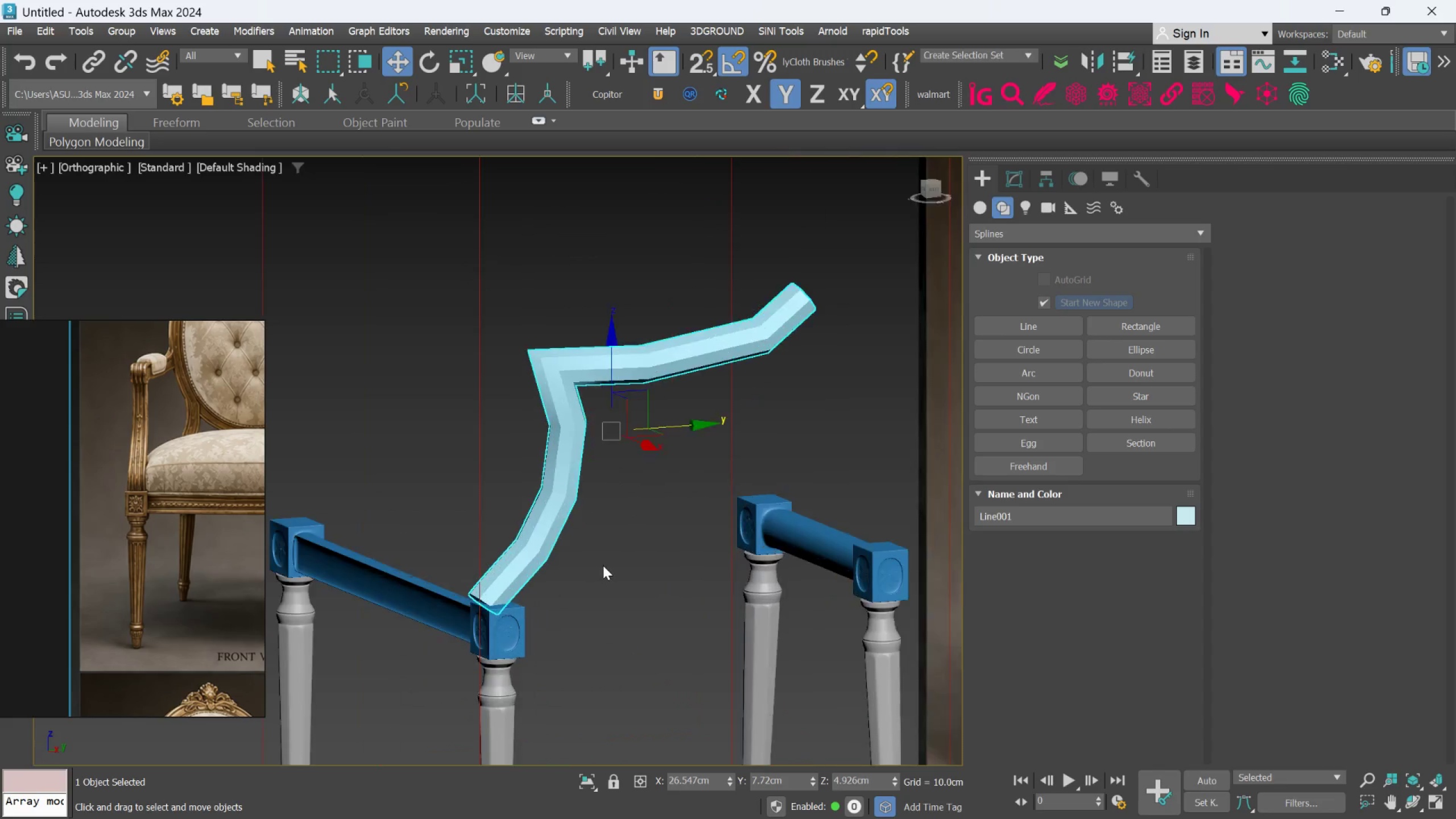 
hold_key(key=AltLeft, duration=0.47)
 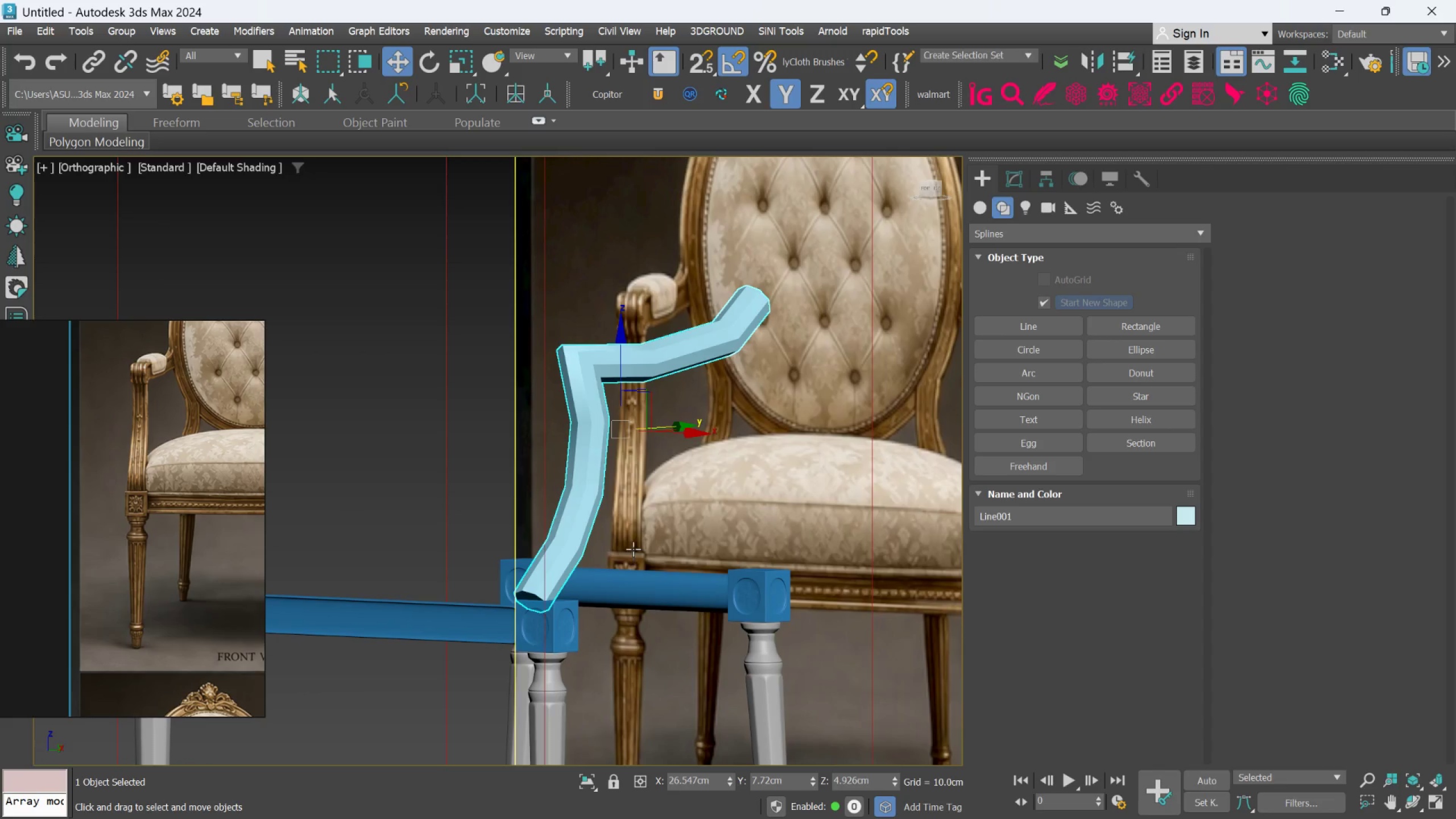 
key(F4)
 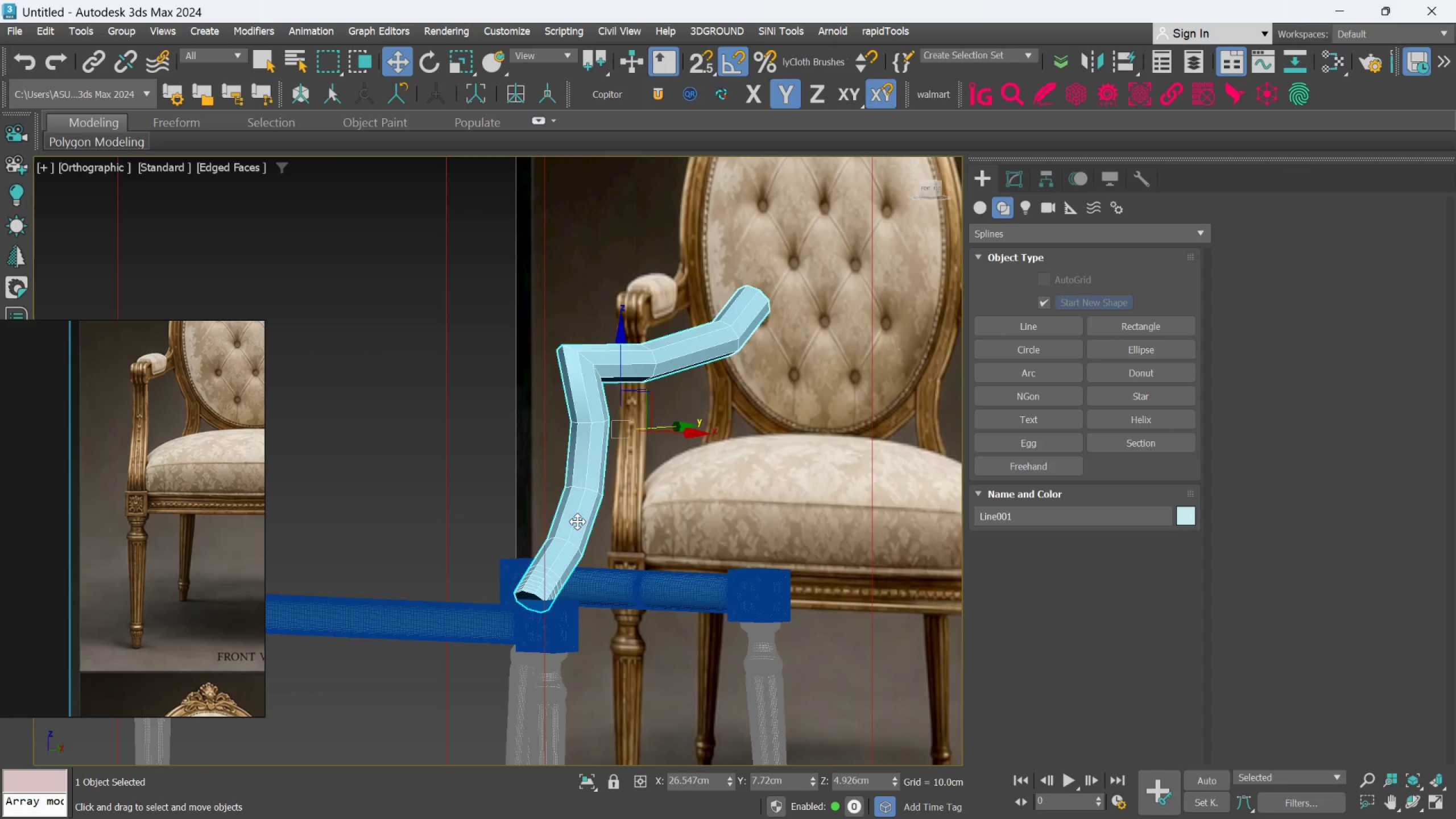 
scroll: coordinate [576, 521], scroll_direction: none, amount: 0.0
 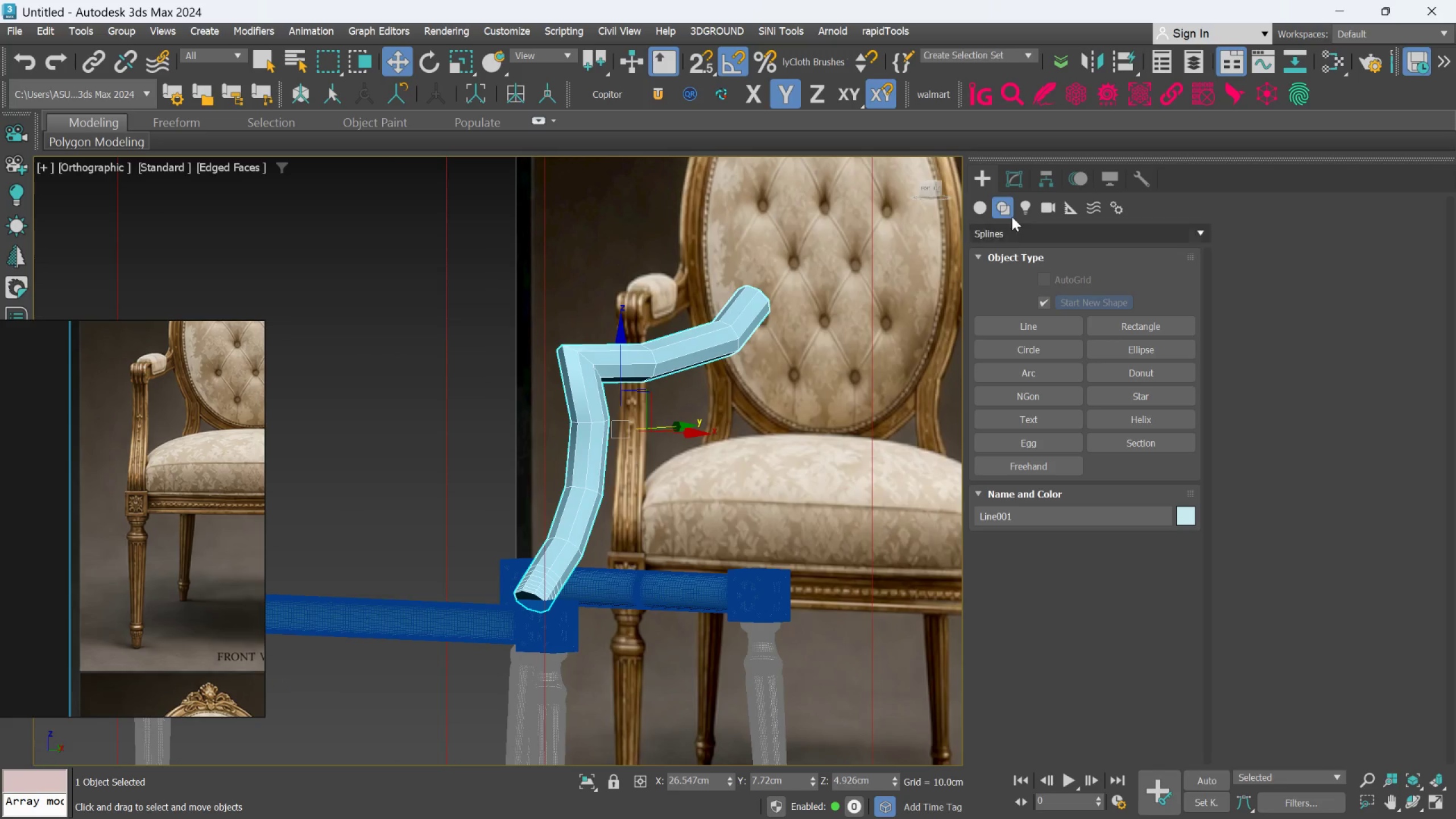 
left_click([1007, 182])
 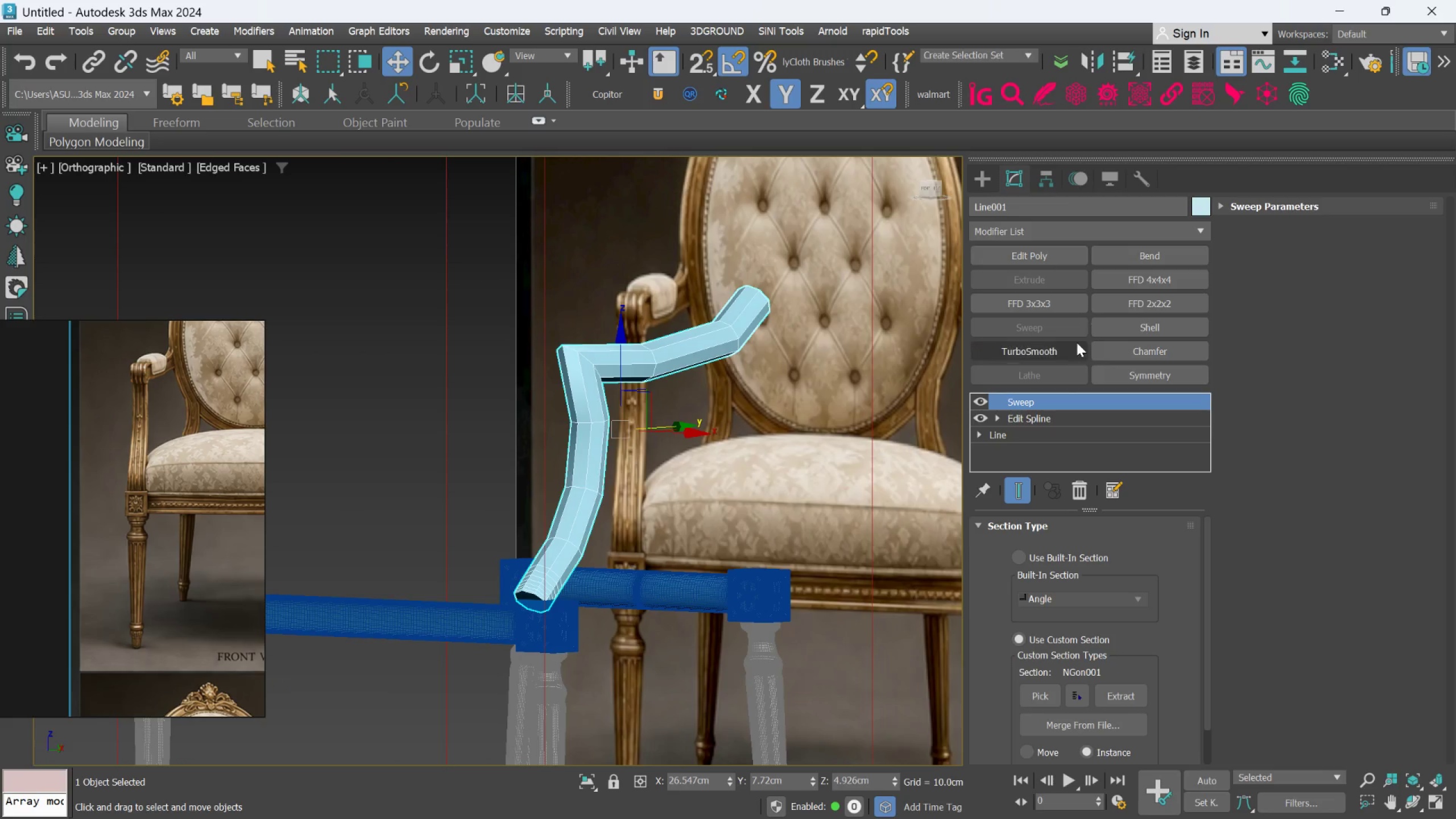 
left_click([1058, 345])
 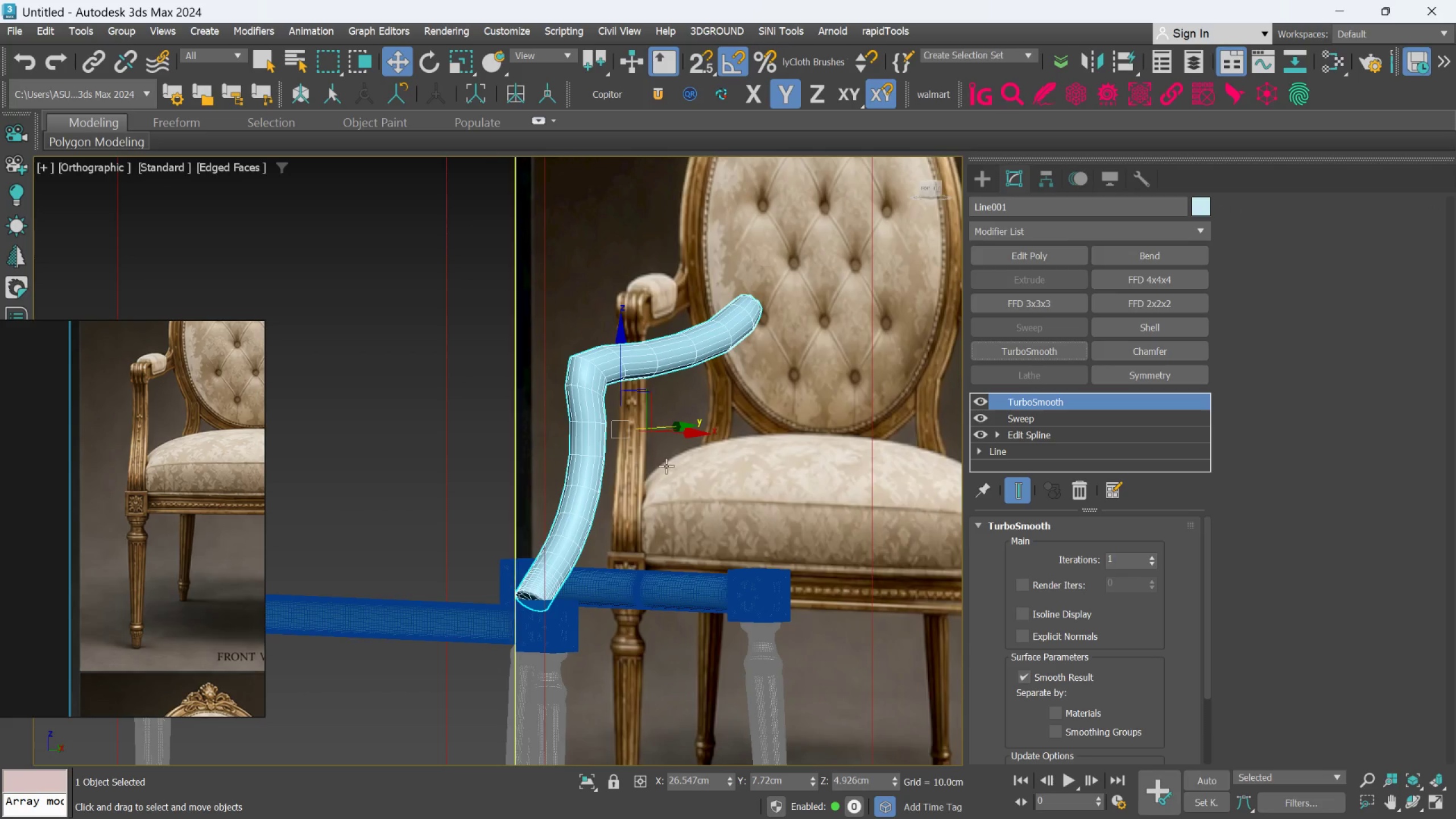 
hold_key(key=MetaLeft, duration=0.36)
 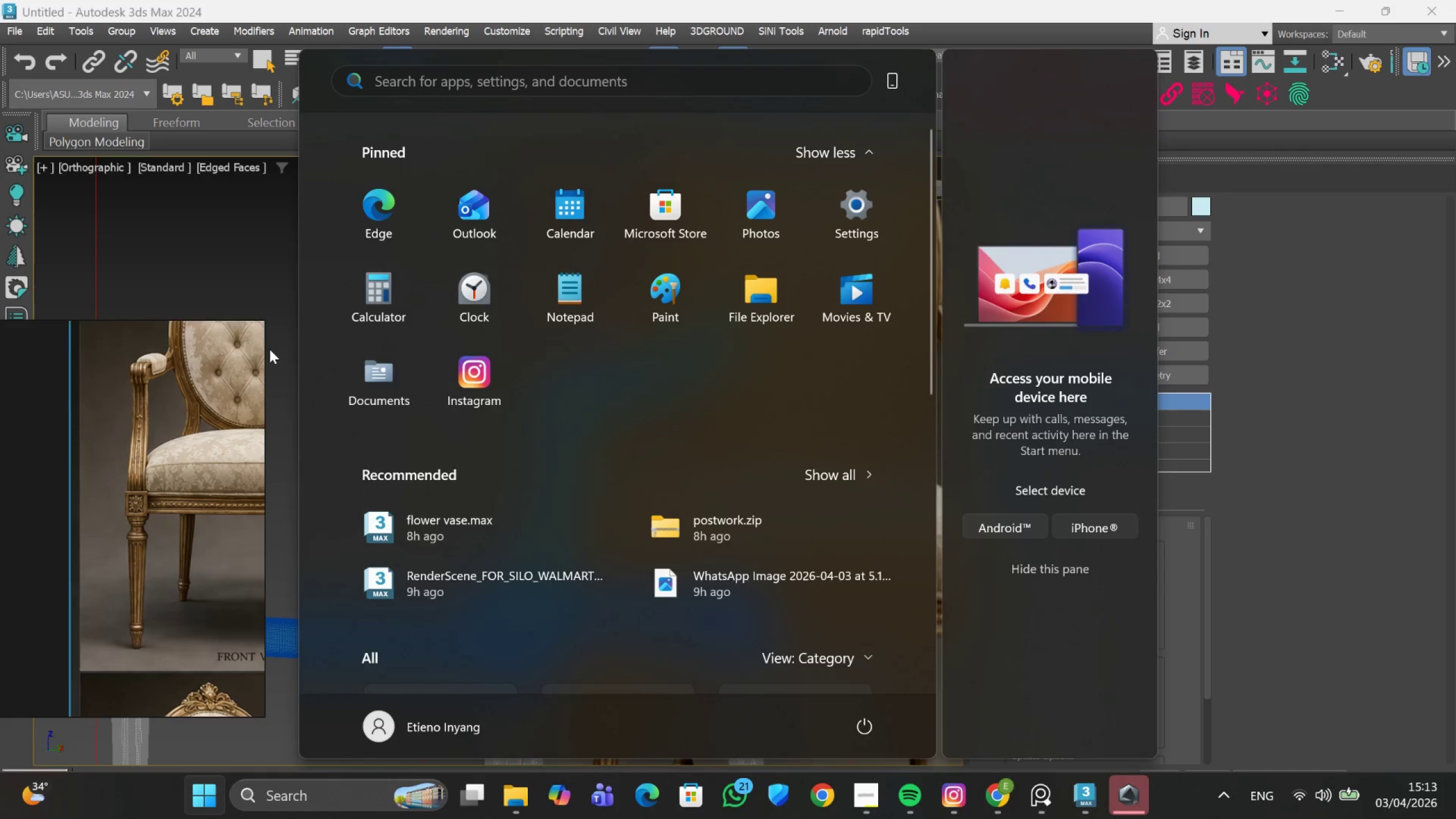 
left_click([238, 249])
 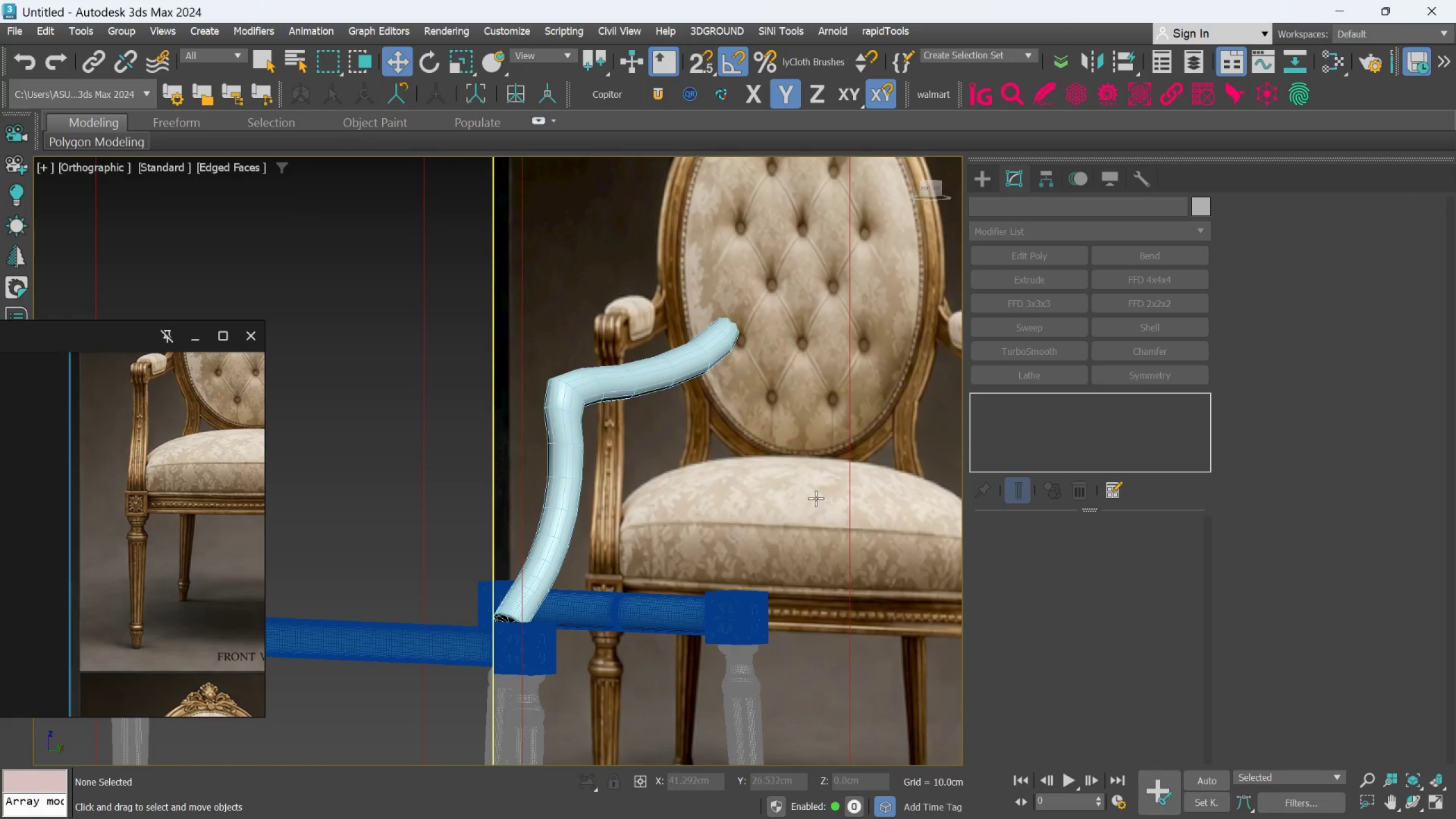 
scroll: coordinate [813, 509], scroll_direction: down, amount: 1.0
 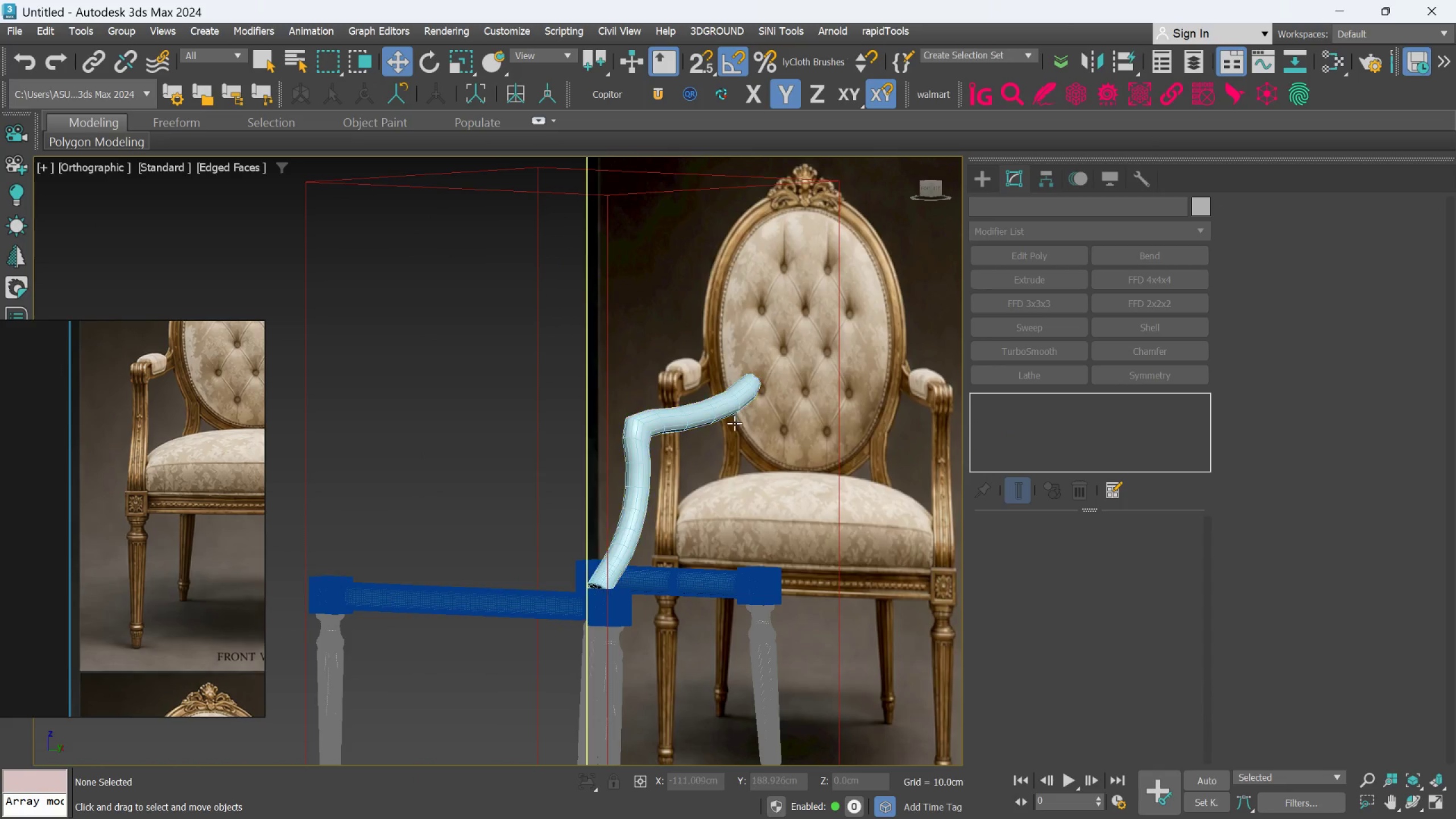 
left_click([731, 408])
 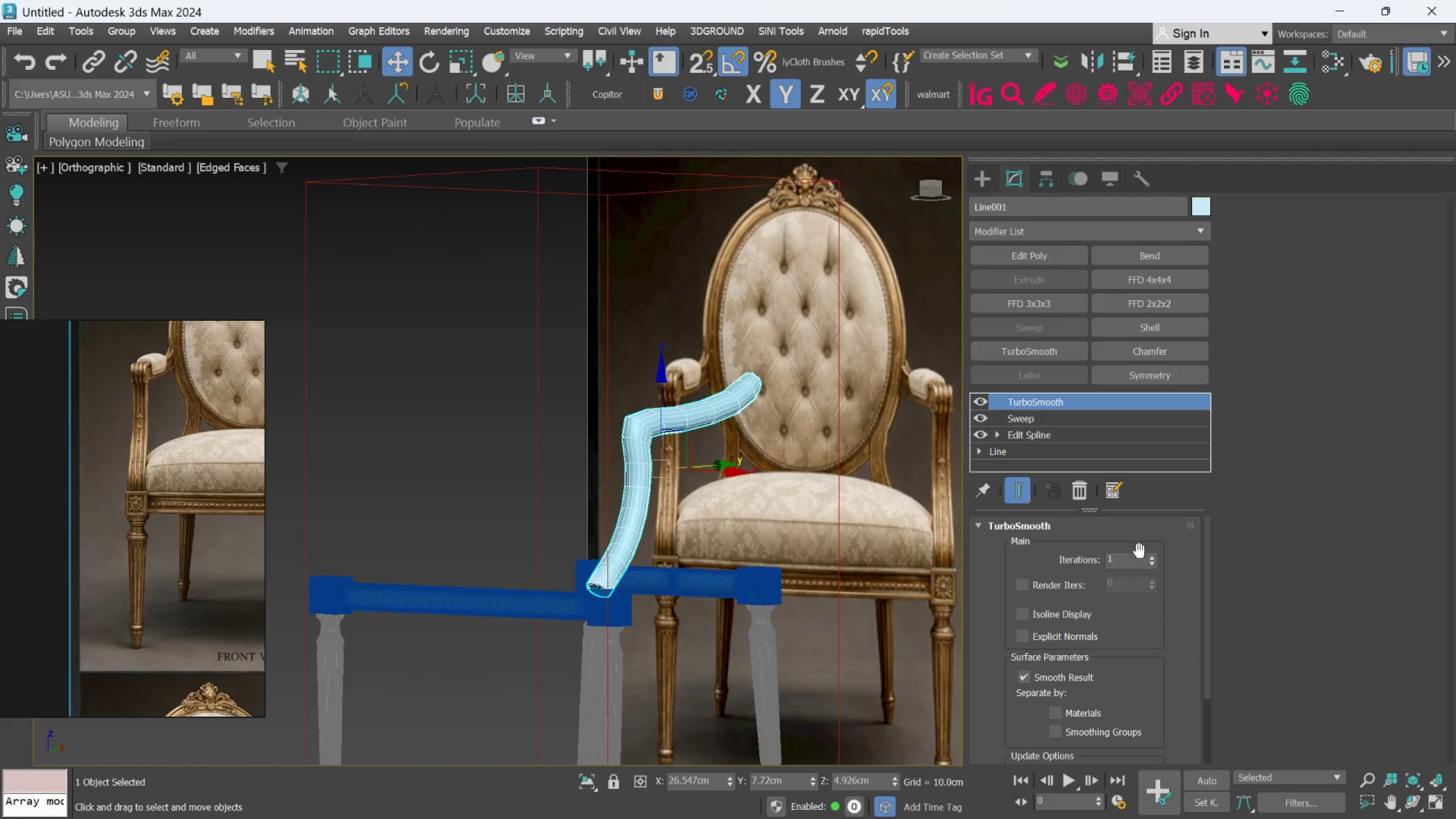 
left_click([1153, 557])
 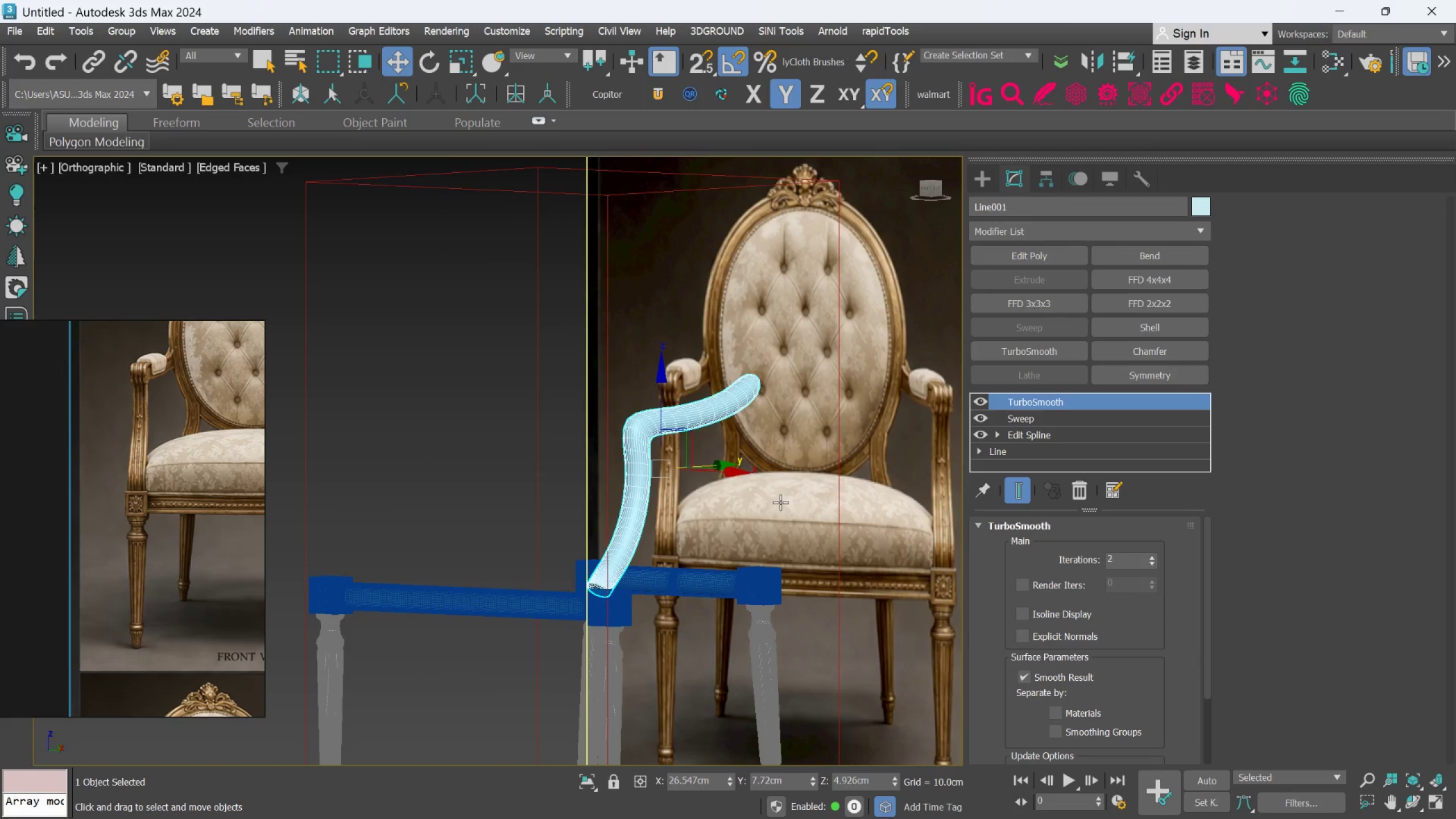 
hold_key(key=AltLeft, duration=0.53)
 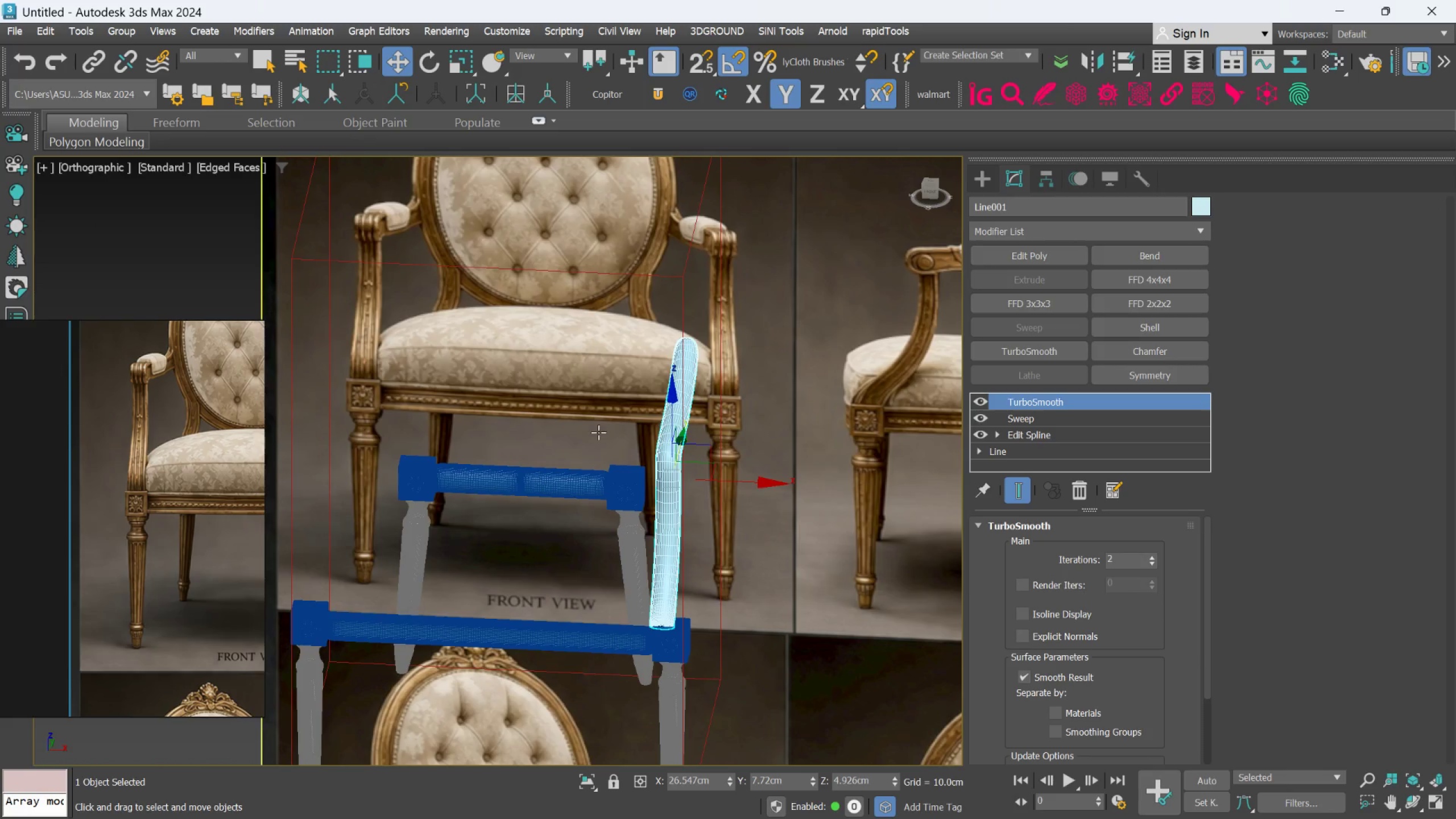 
scroll: coordinate [613, 430], scroll_direction: up, amount: 2.0
 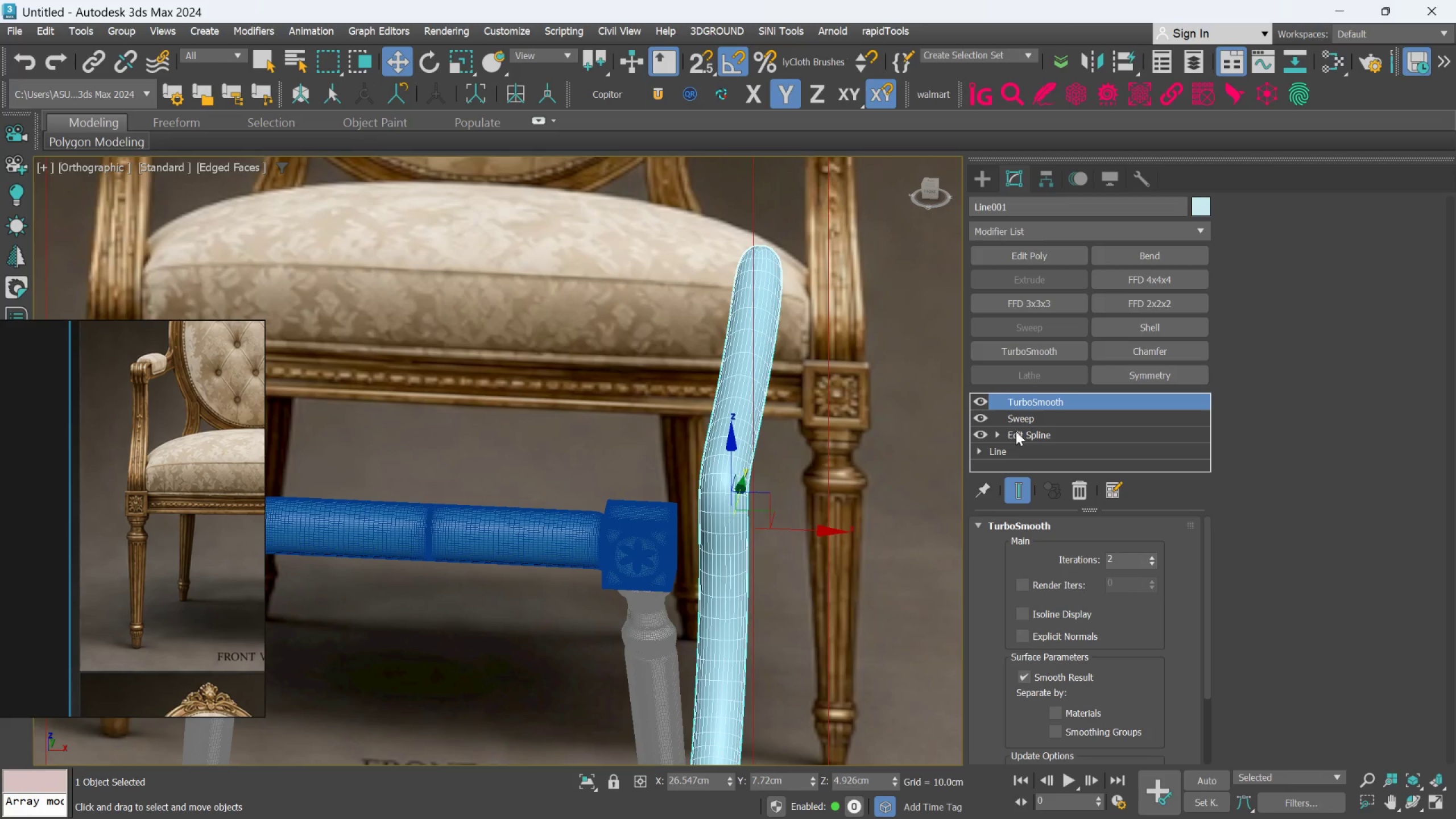 
left_click([1028, 424])
 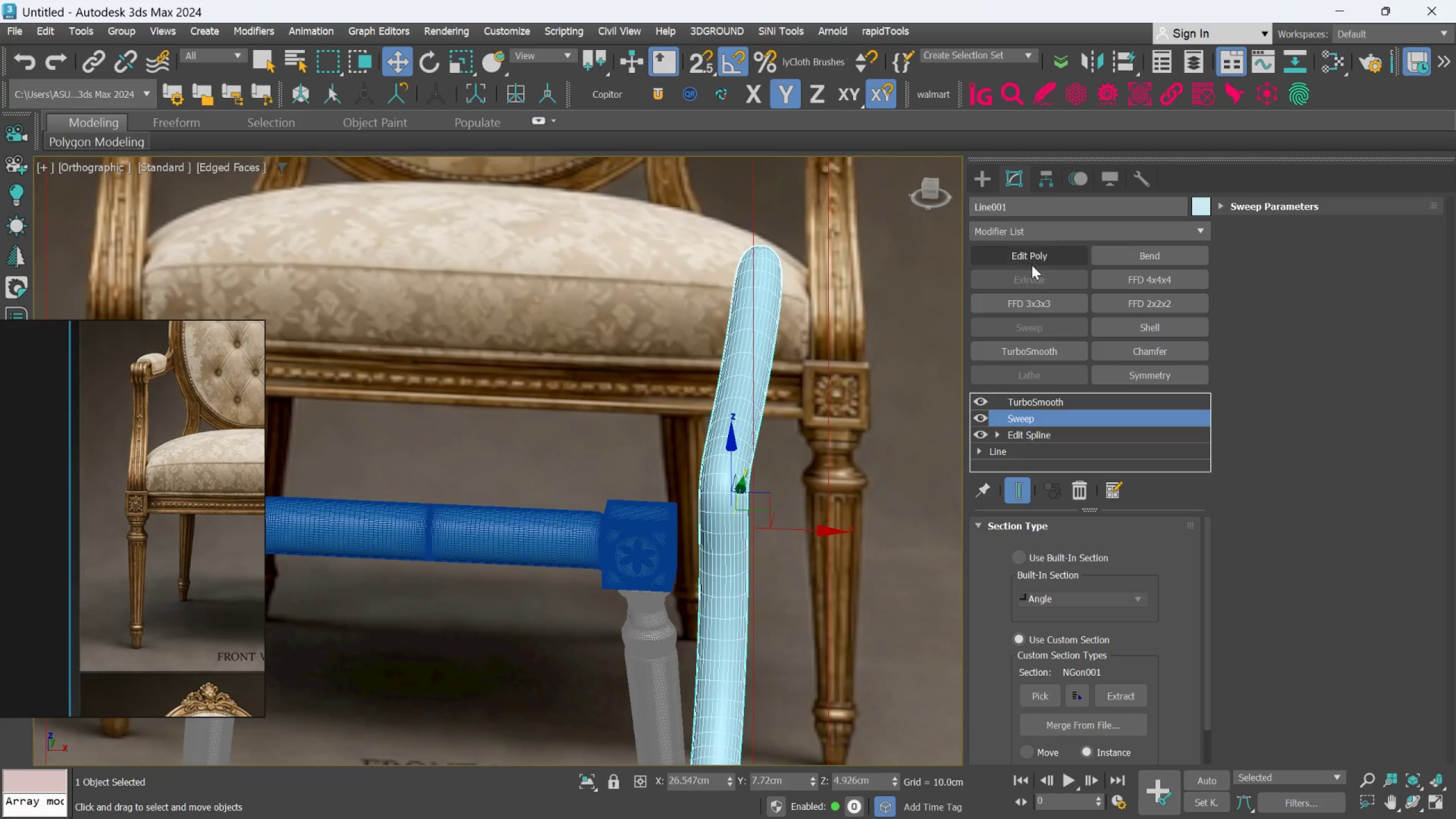 
left_click([1032, 262])
 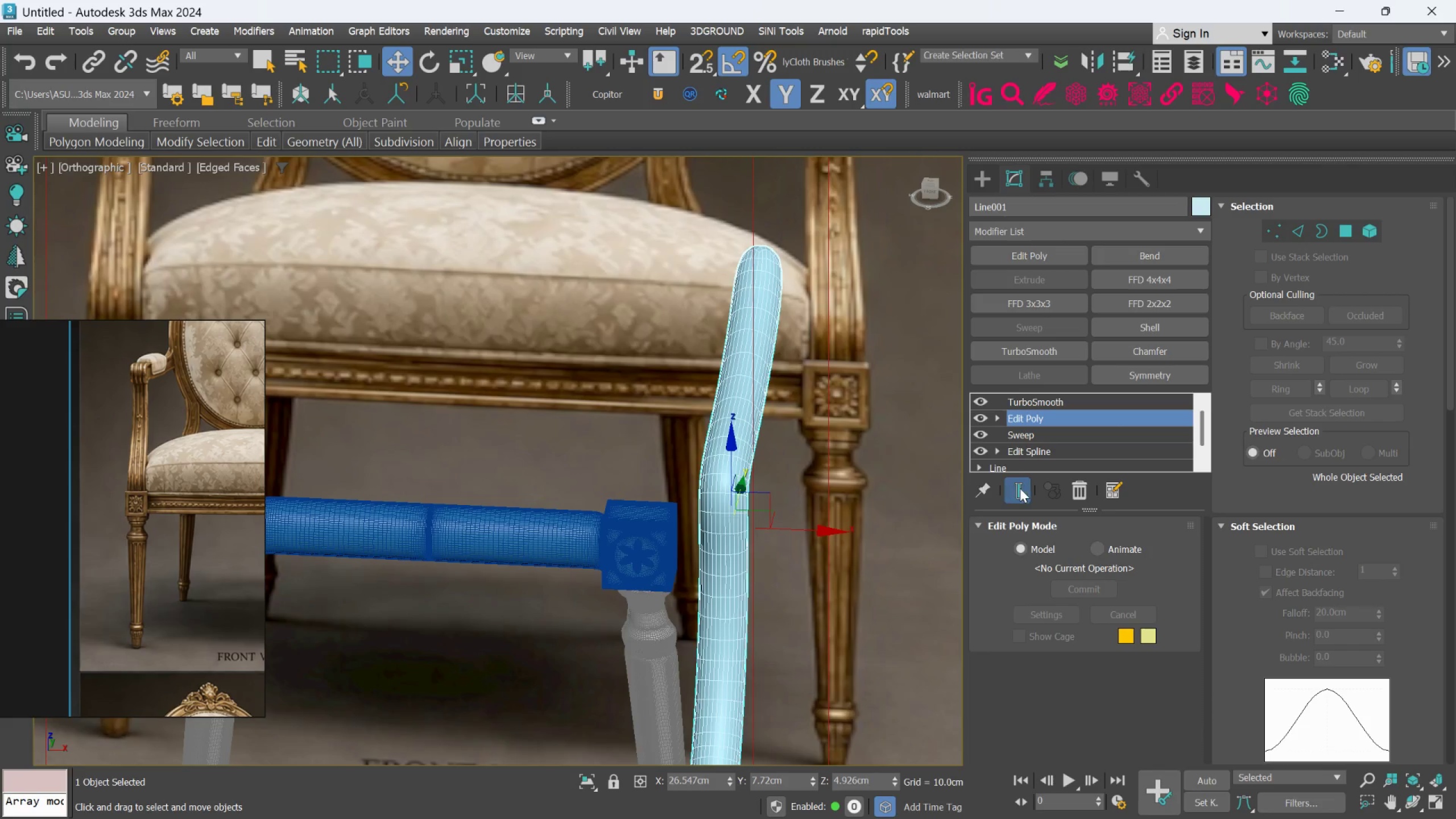 
left_click_drag(start_coordinate=[1022, 497], to_coordinate=[1025, 497])
 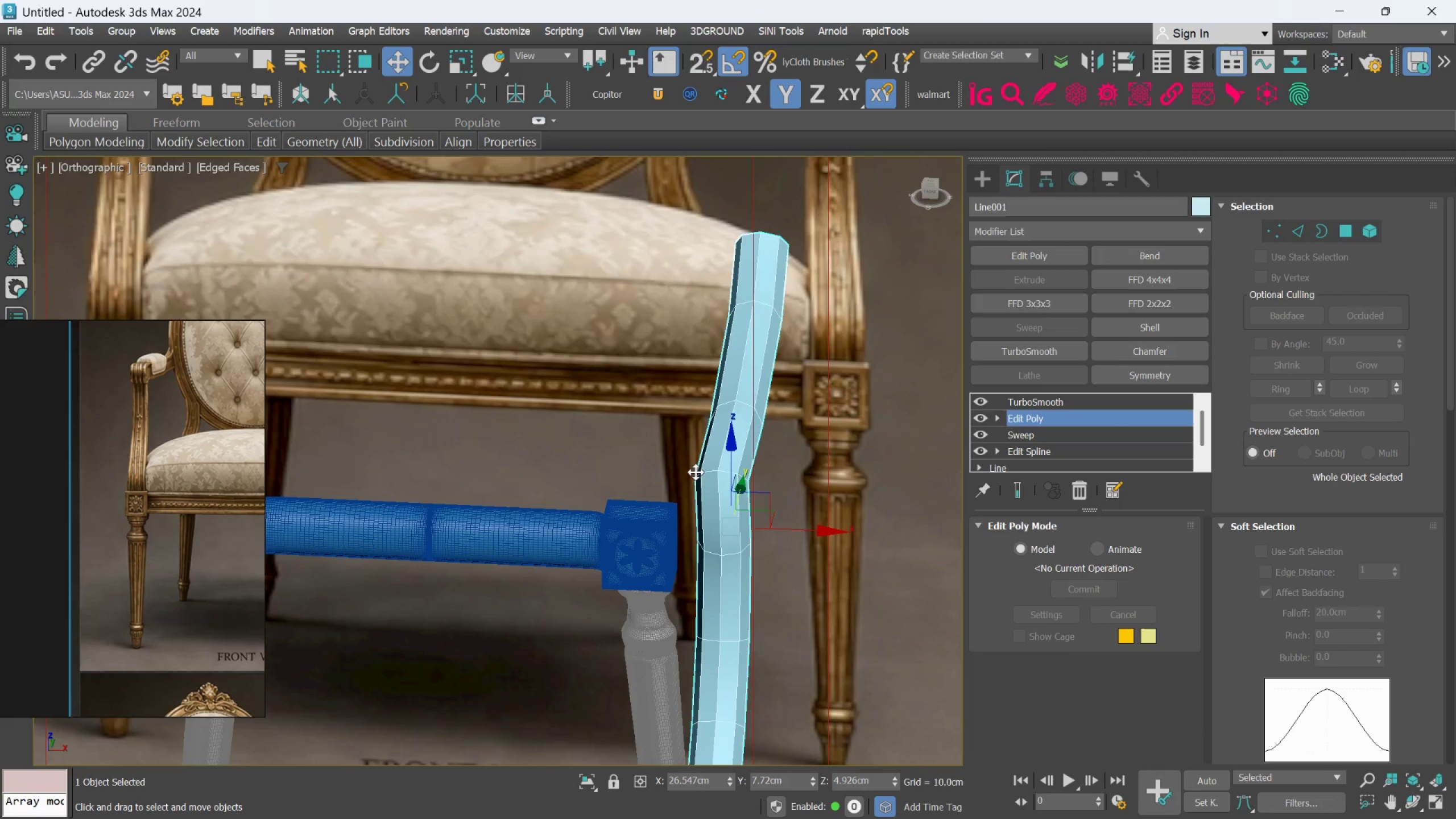 
scroll: coordinate [688, 474], scroll_direction: down, amount: 2.0
 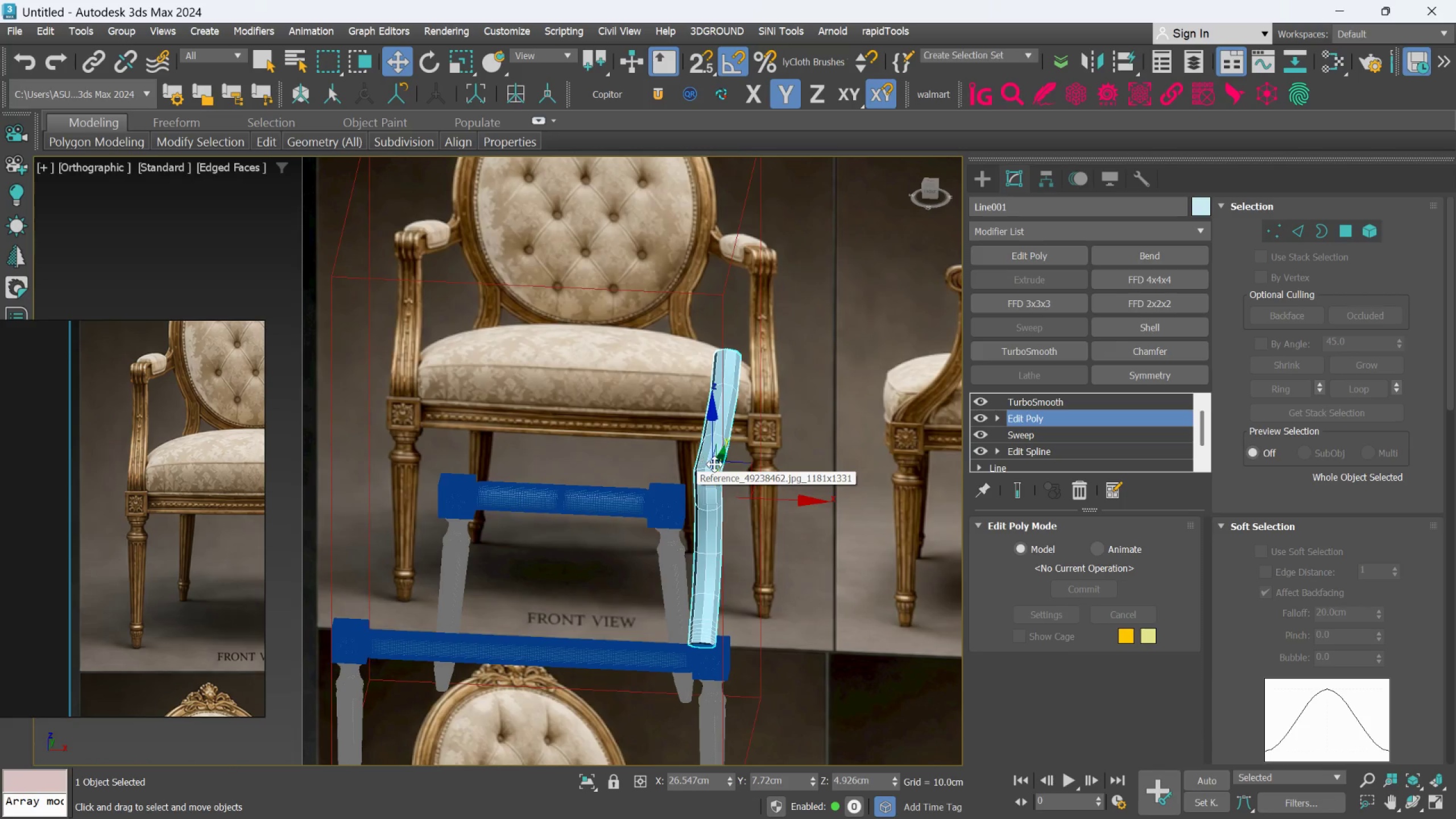 
scroll: coordinate [721, 490], scroll_direction: up, amount: 3.0
 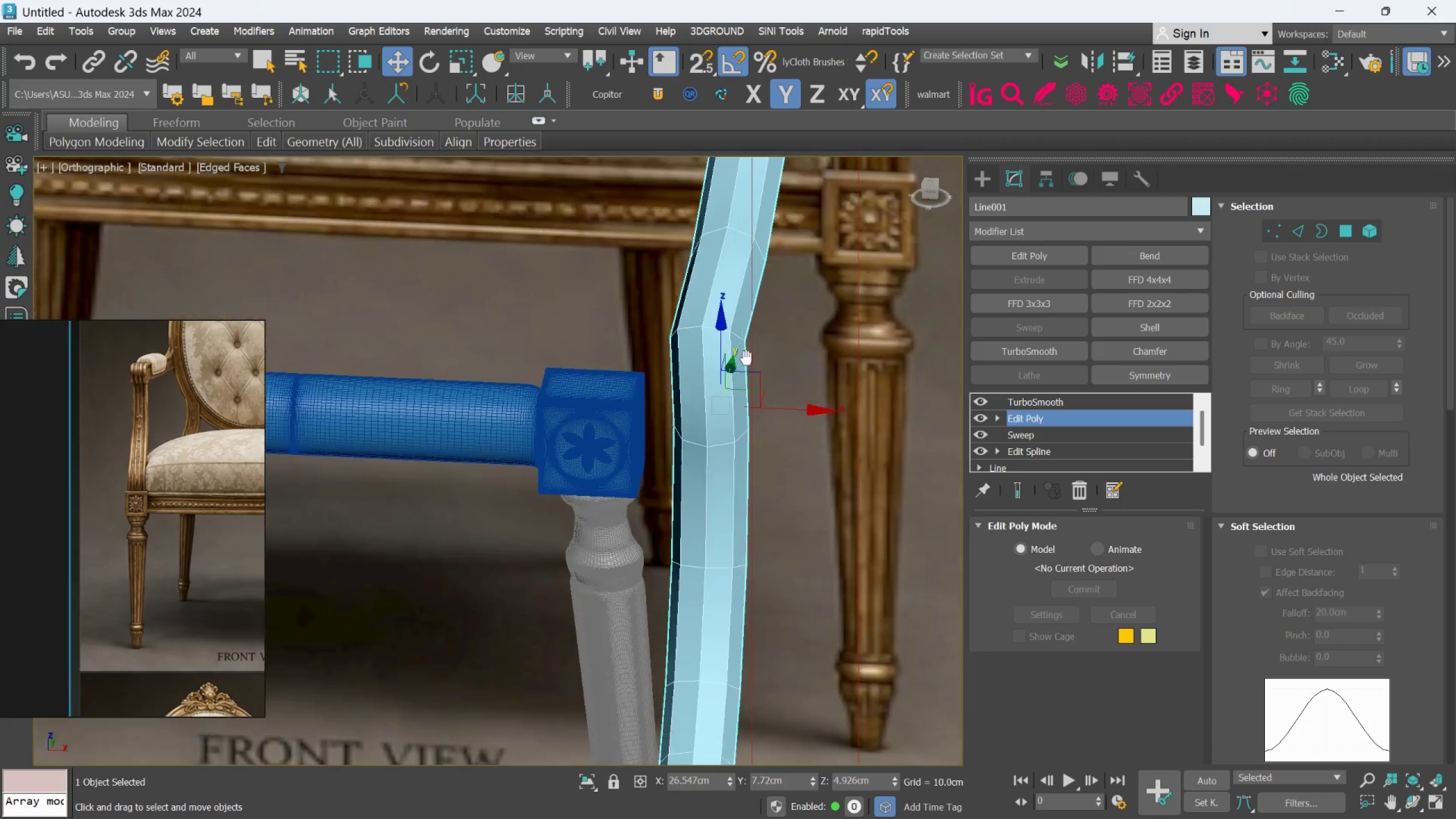 
scroll: coordinate [1044, 455], scroll_direction: down, amount: 5.0
 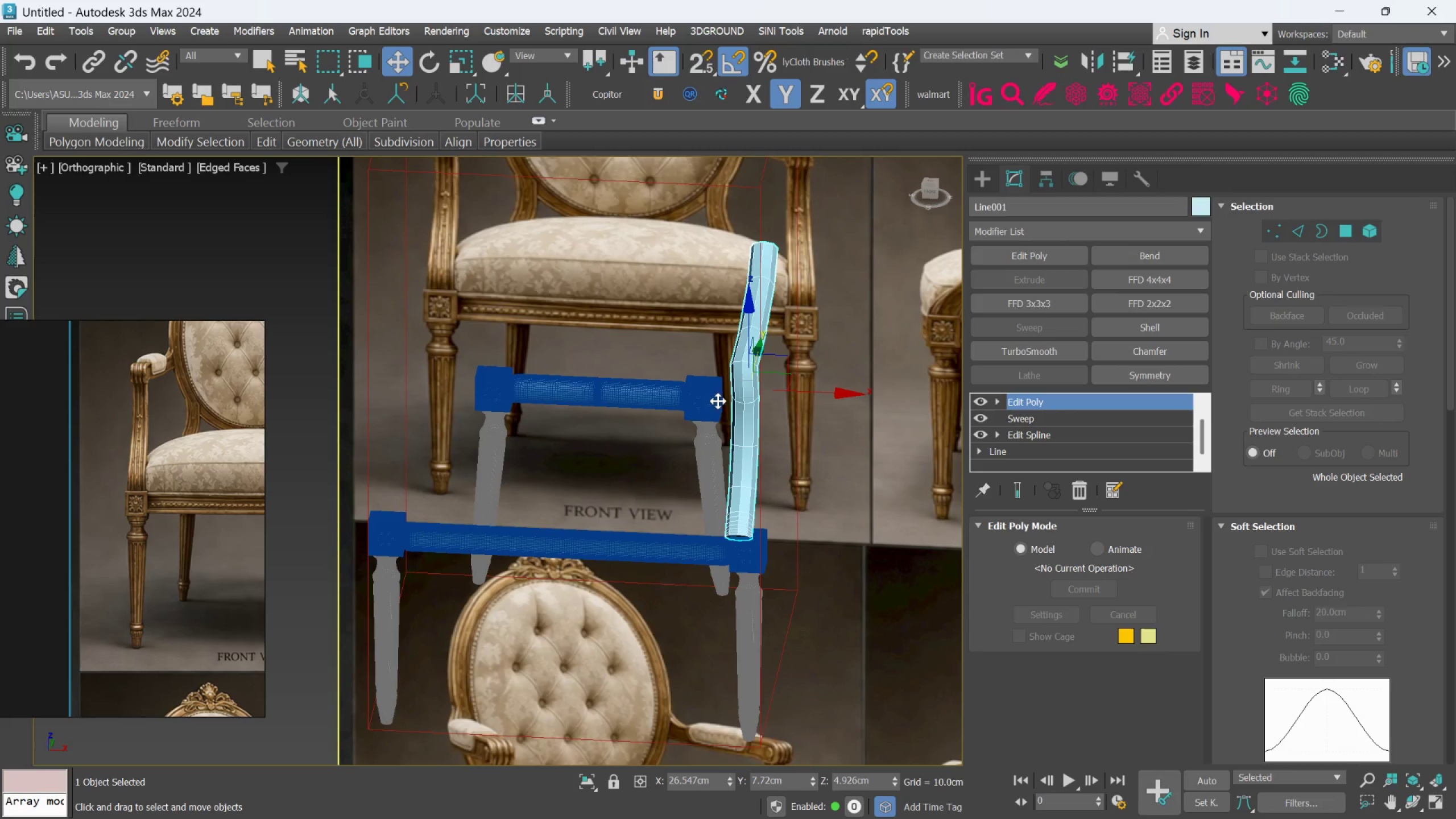 
scroll: coordinate [795, 399], scroll_direction: up, amount: 3.0
 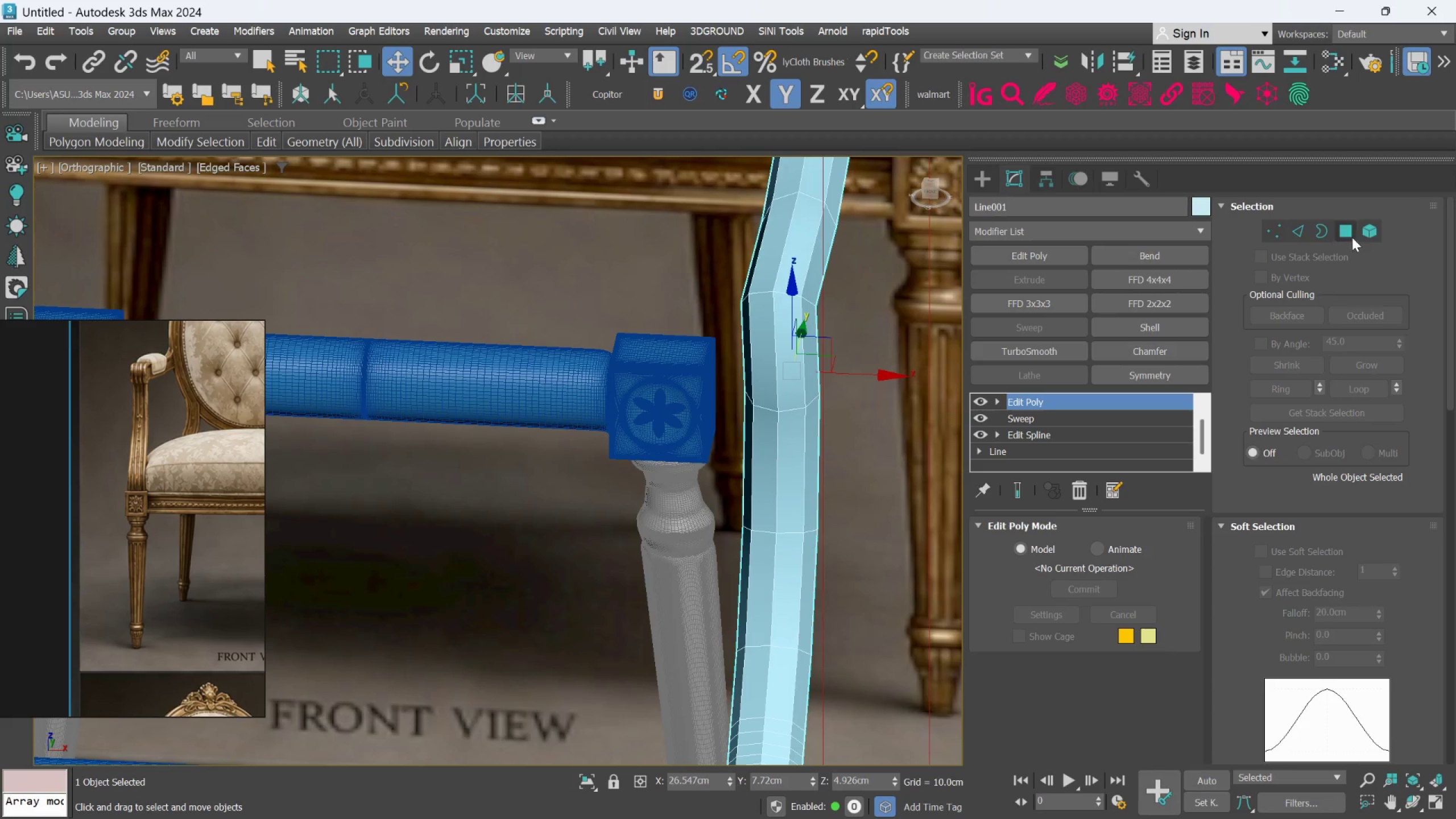 
left_click([1297, 224])
 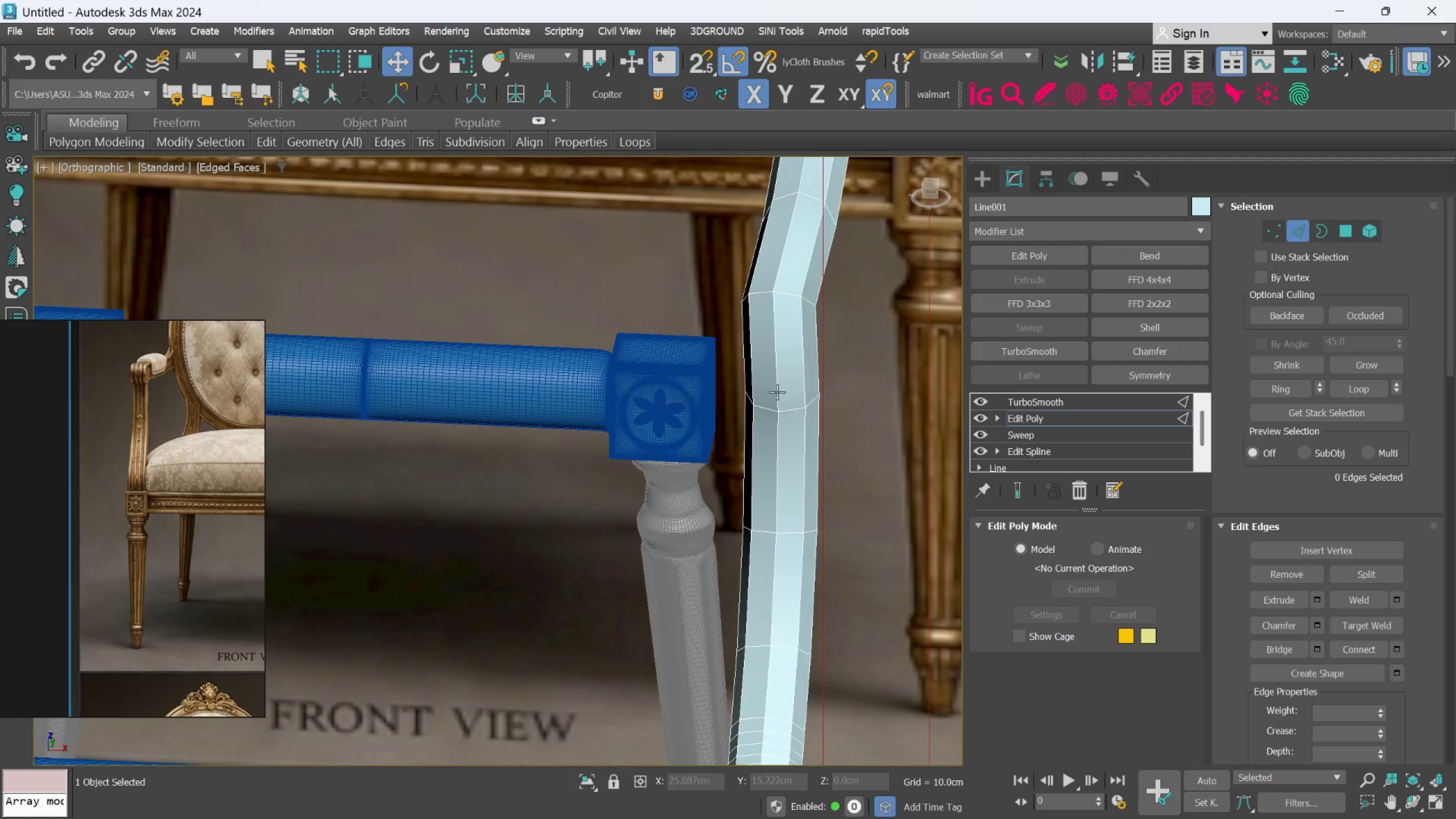 
left_click([775, 392])
 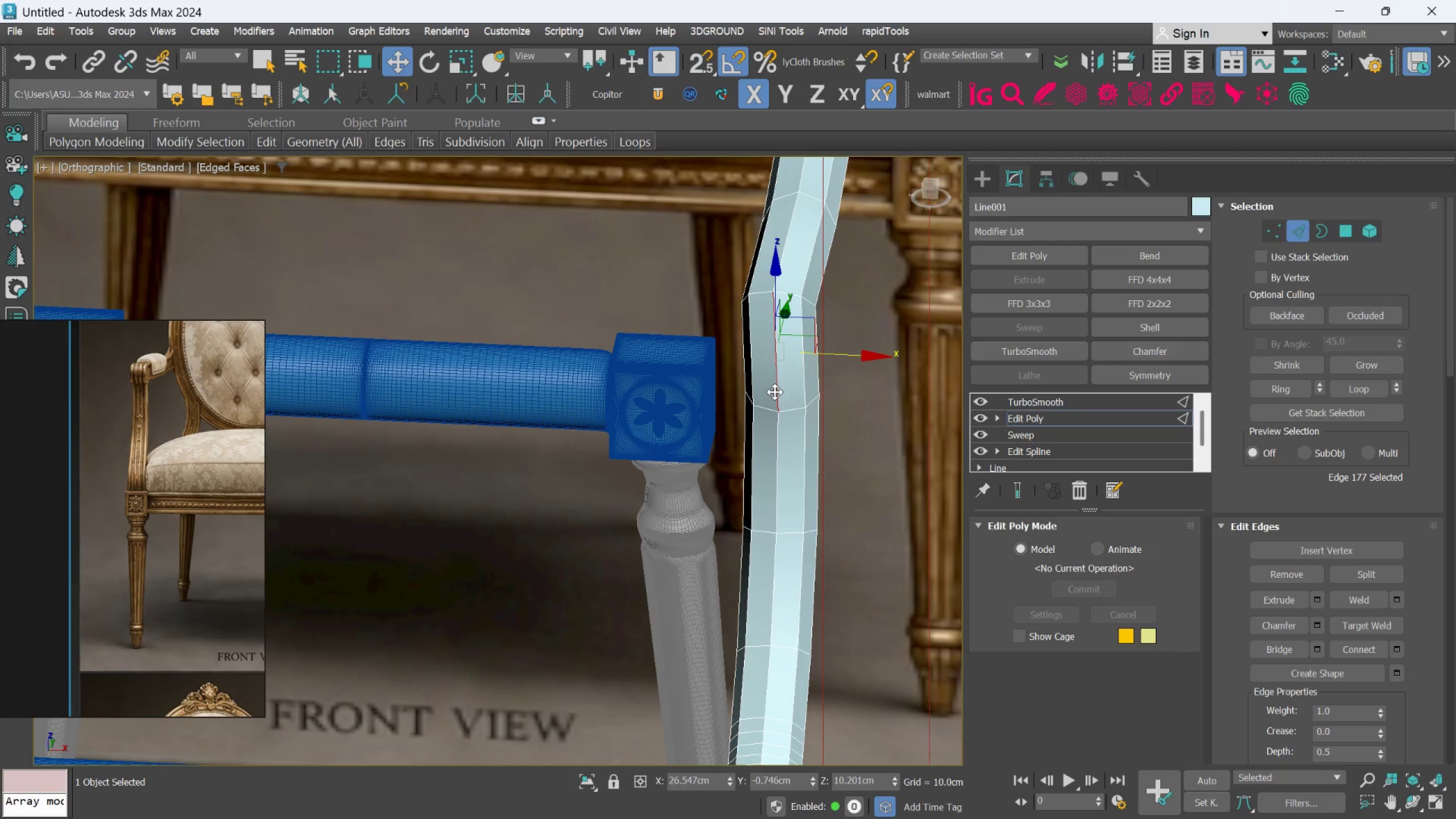 
double_click([775, 392])
 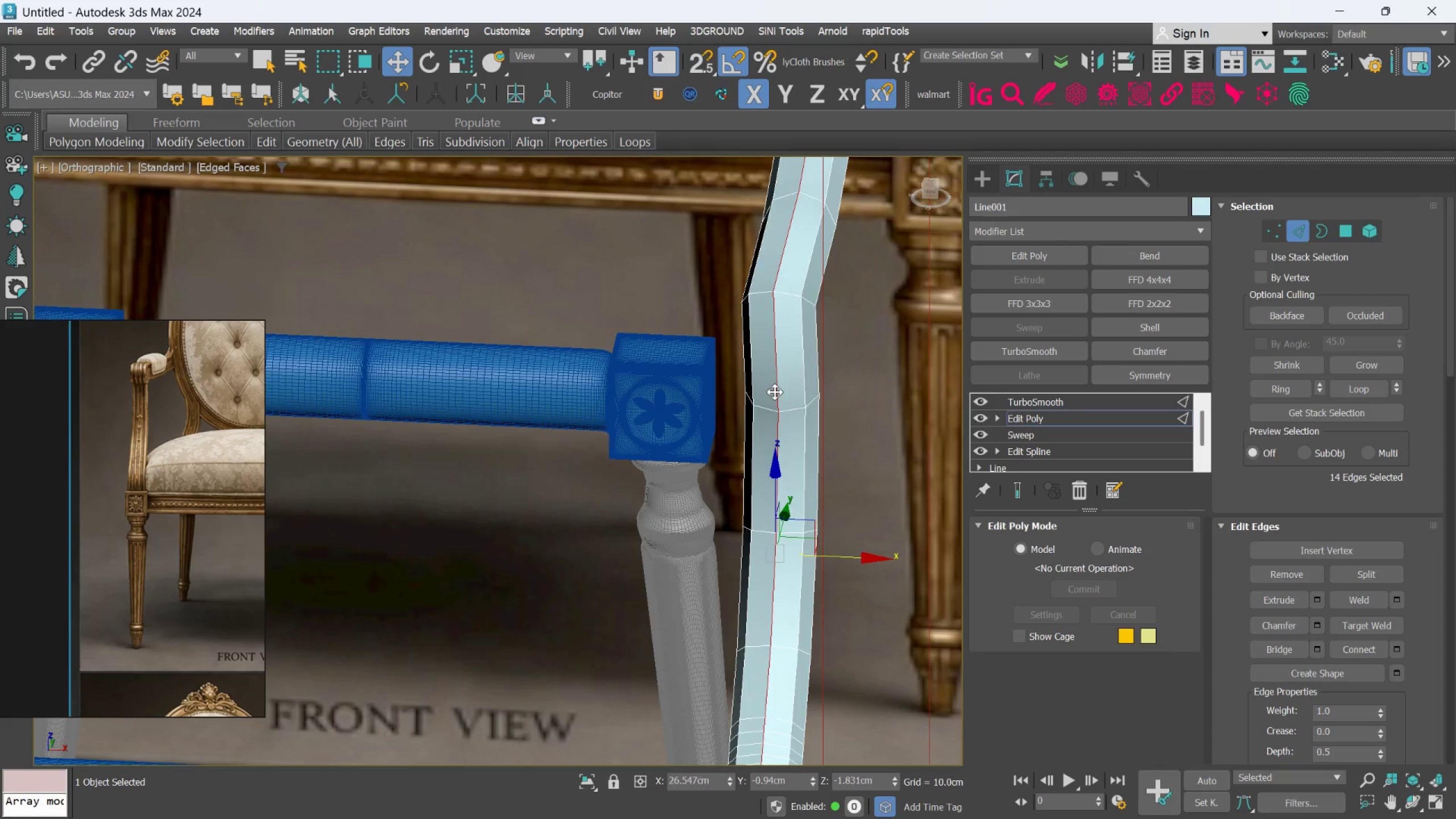 
scroll: coordinate [779, 399], scroll_direction: down, amount: 3.0
 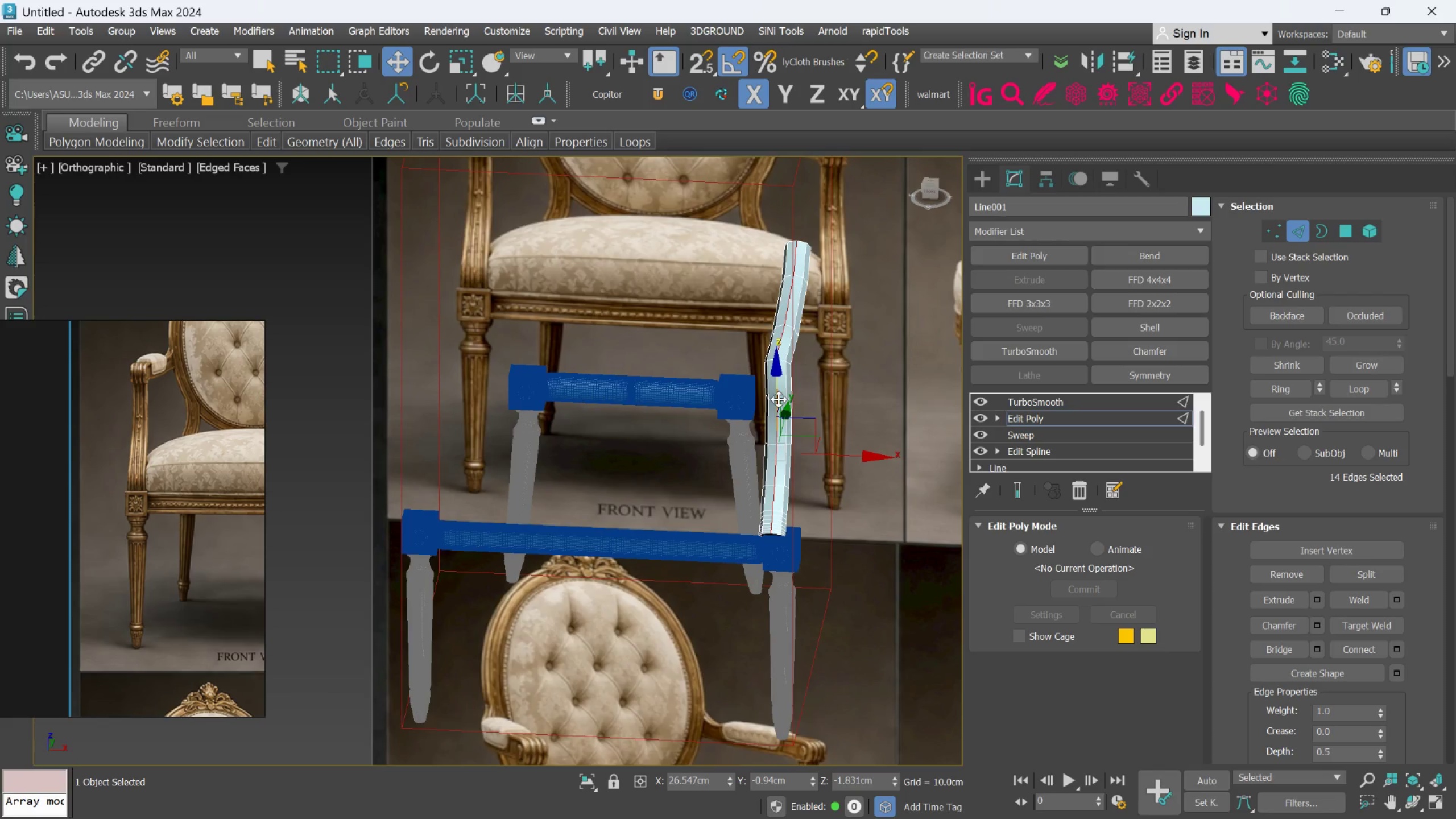 
scroll: coordinate [797, 428], scroll_direction: none, amount: 0.0
 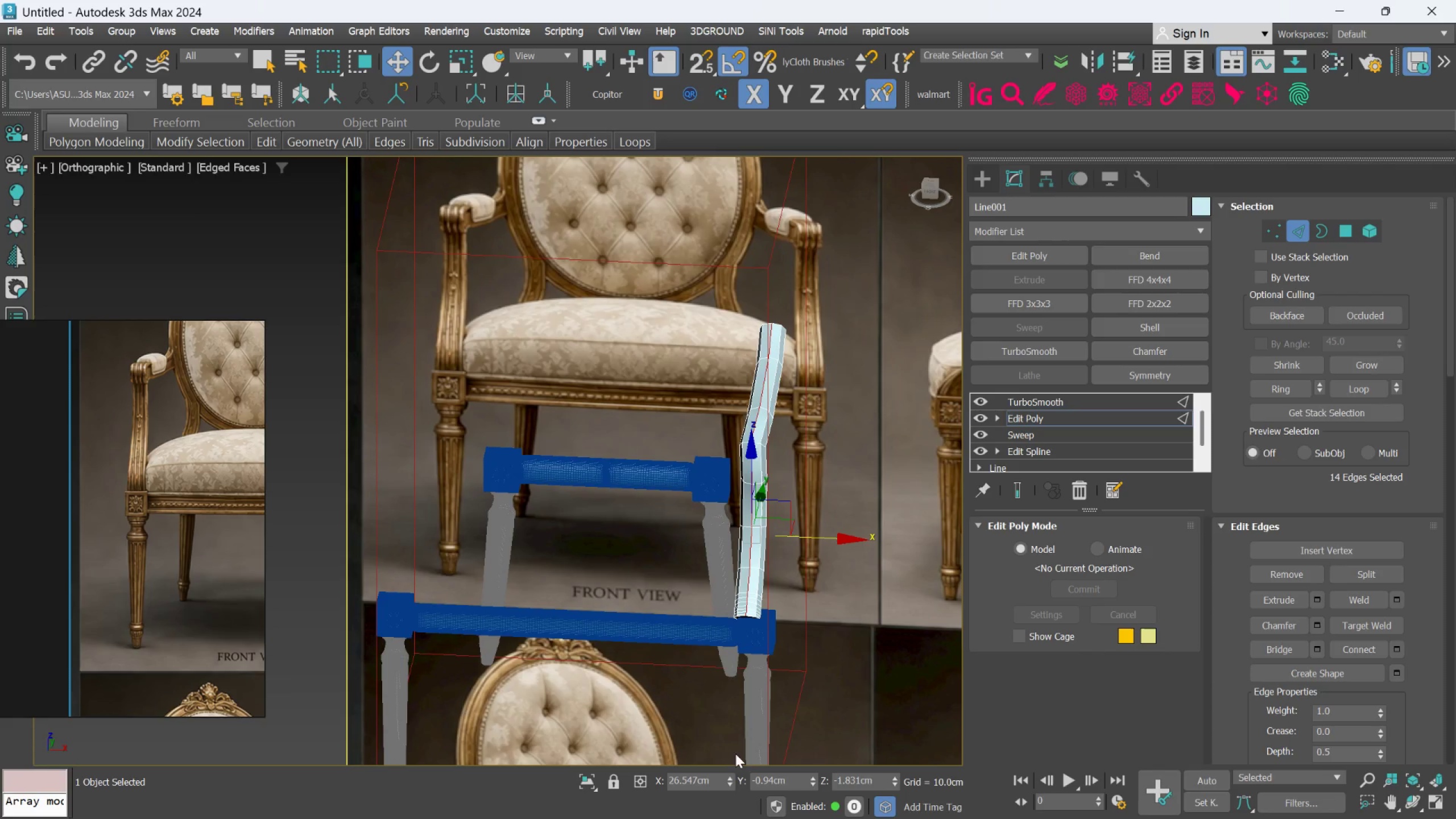 
left_click([585, 780])
 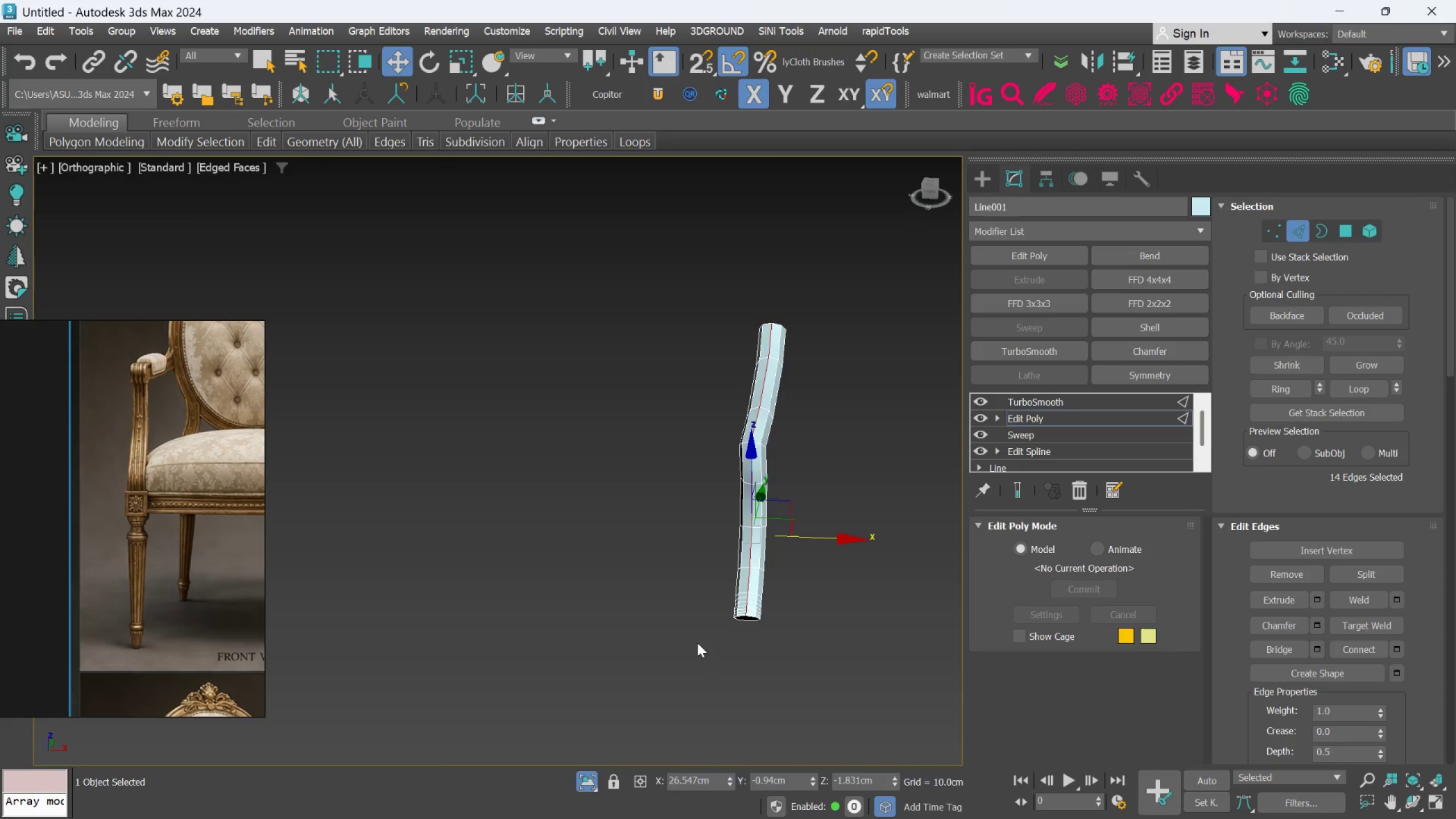 
hold_key(key=AltLeft, duration=0.98)
 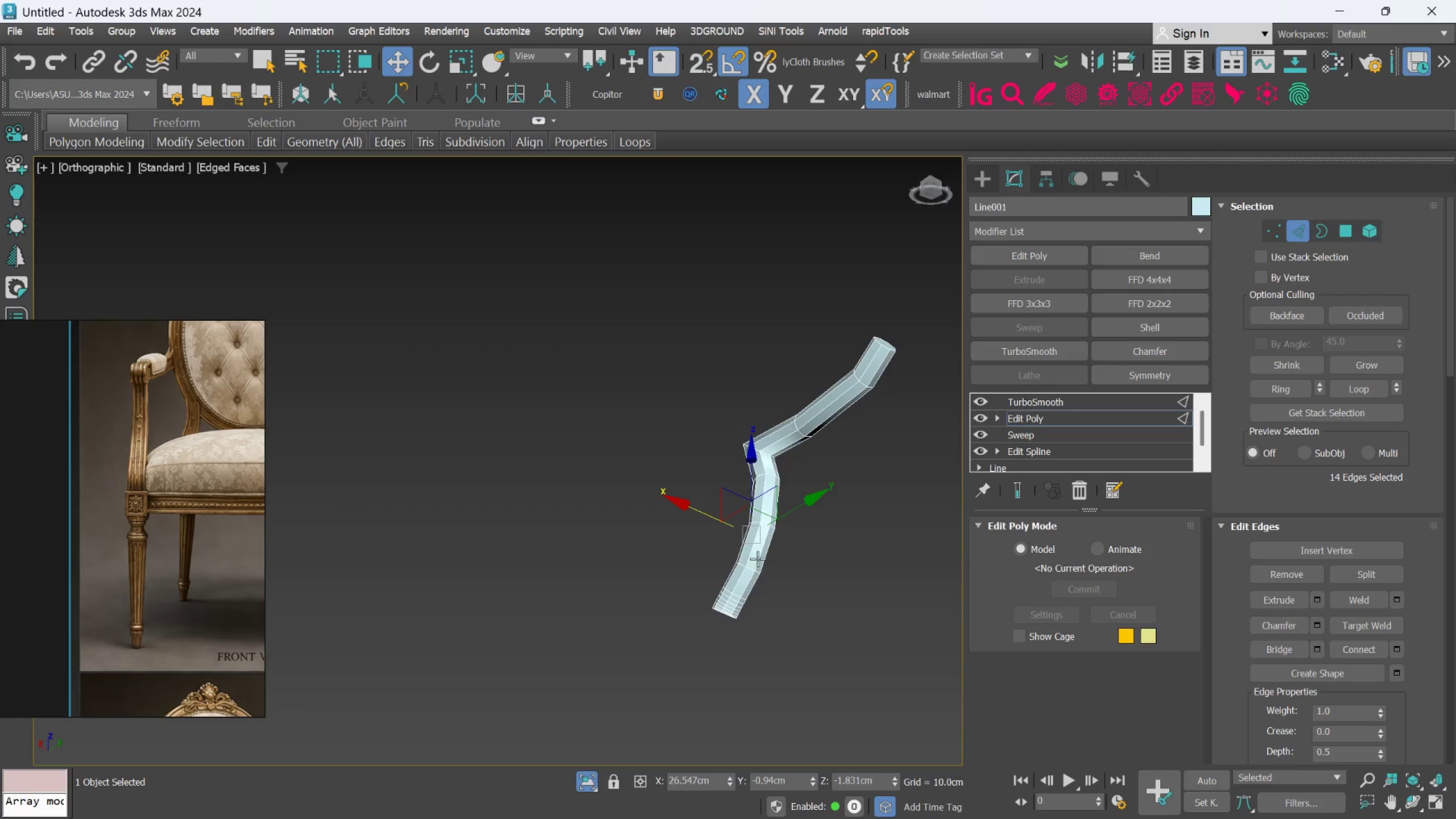 
scroll: coordinate [759, 556], scroll_direction: up, amount: 3.0
 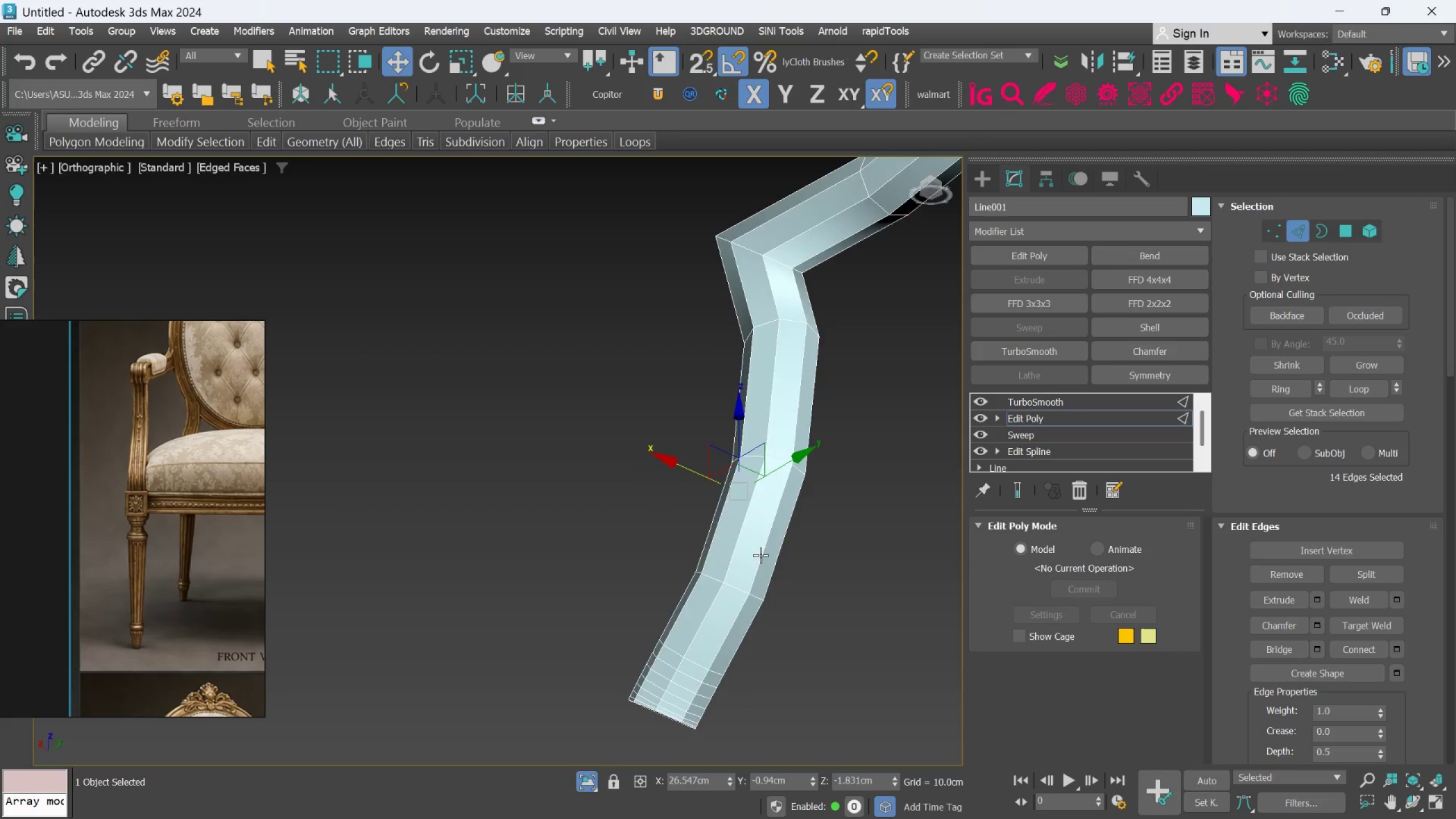 
hold_key(key=AltLeft, duration=0.55)
 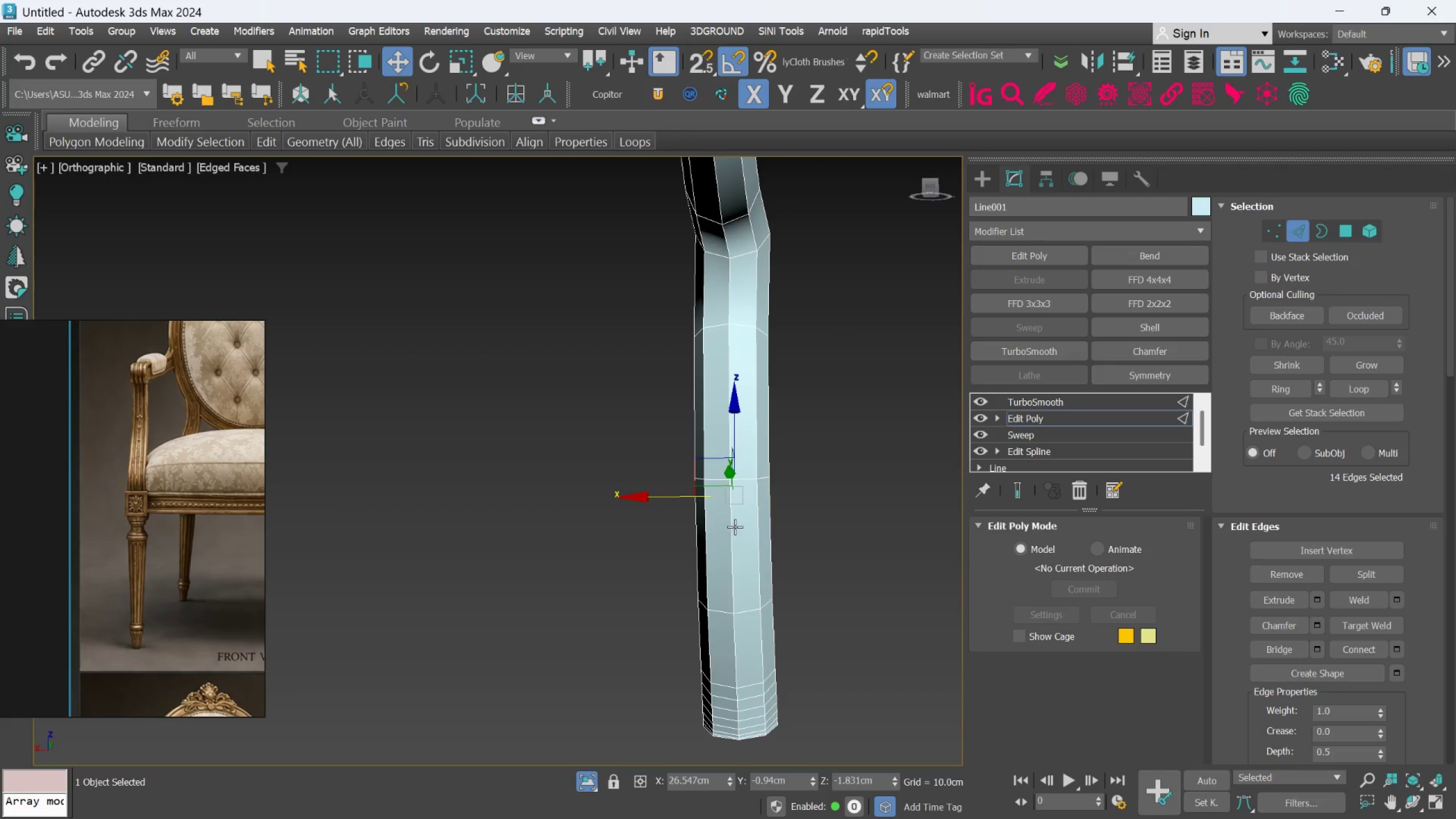 
hold_key(key=ControlLeft, duration=1.02)
left_click([730, 441])
 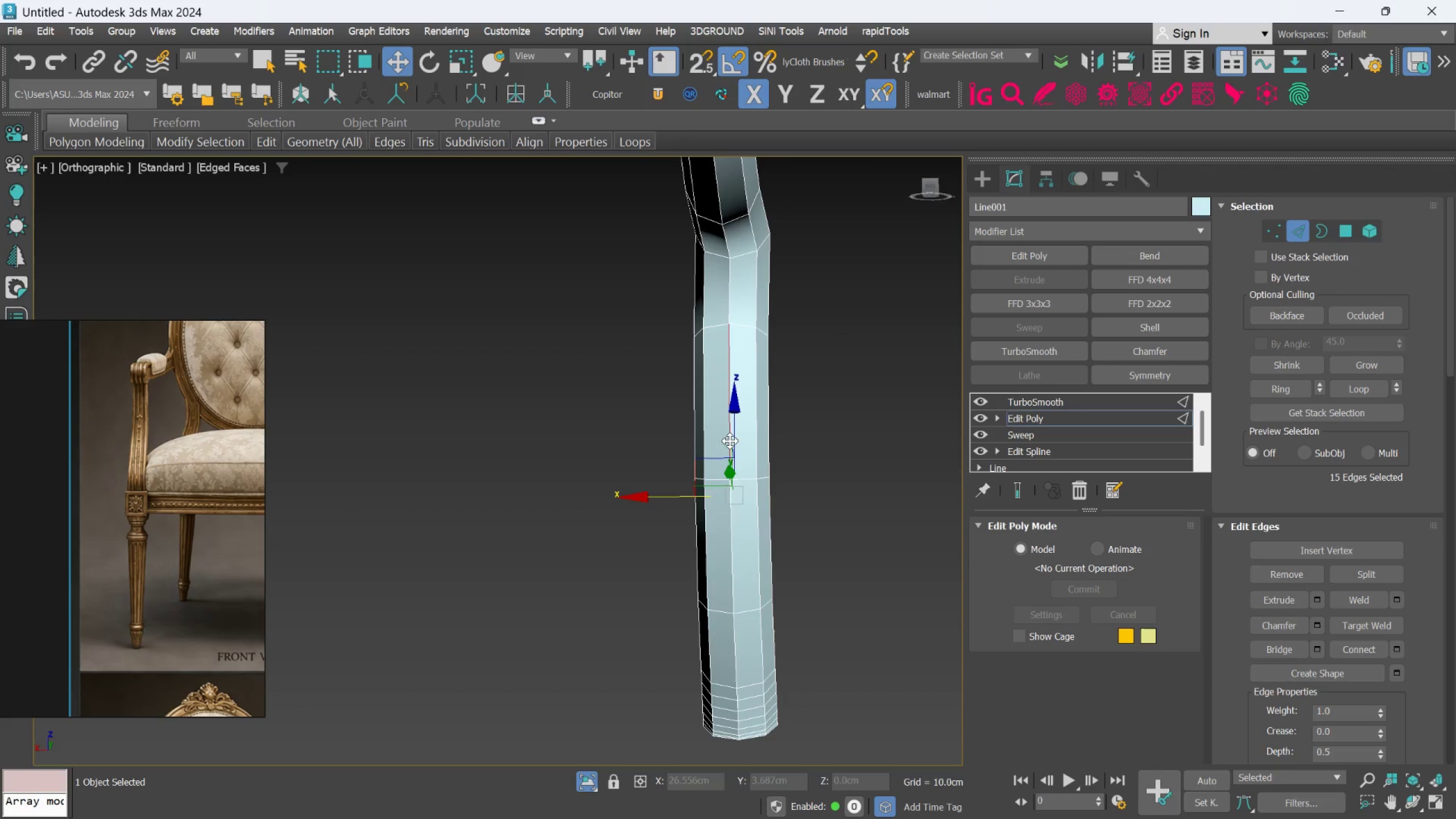 
double_click([730, 441])
 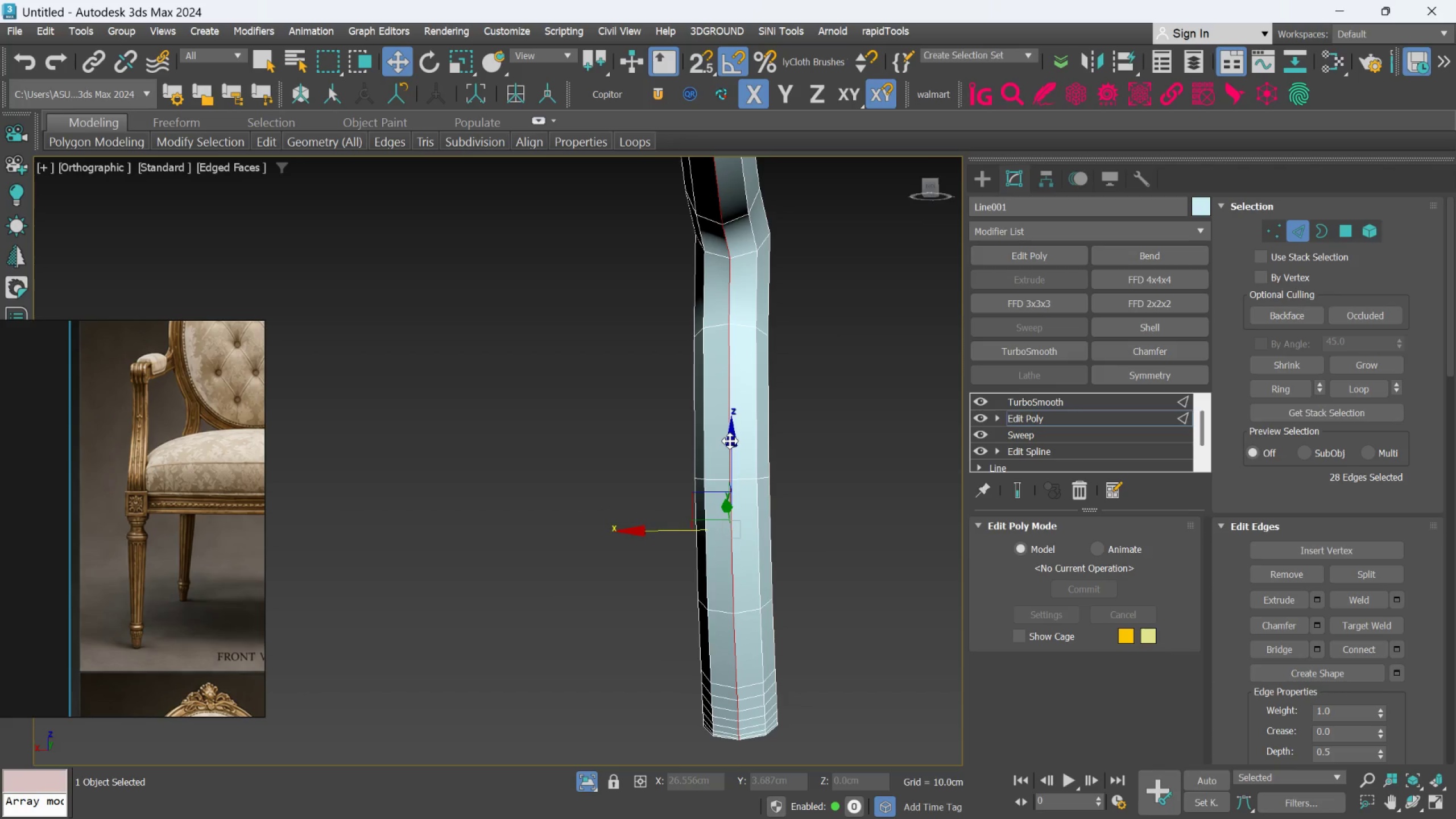 
key(Control+Backspace)
 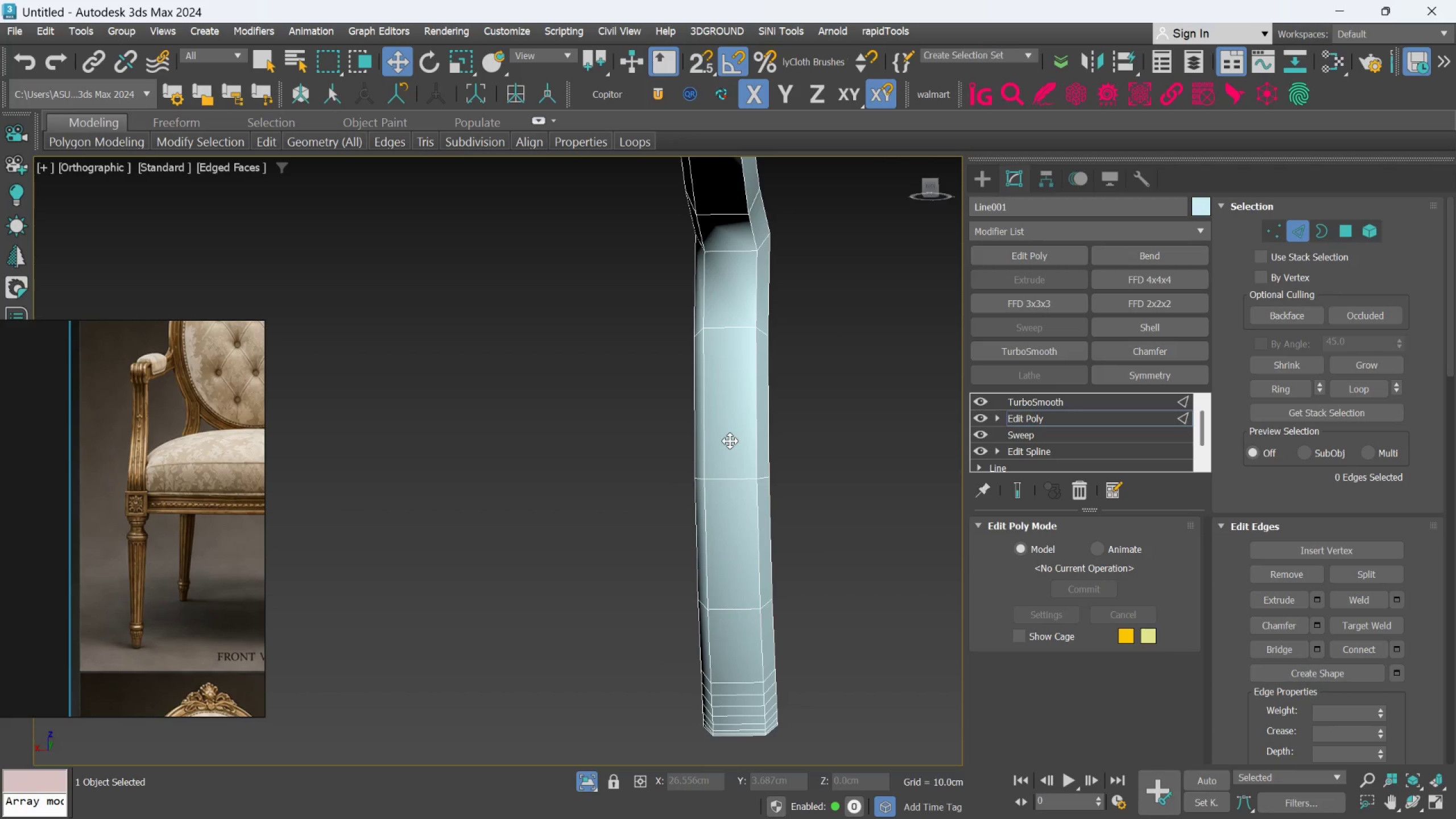 
scroll: coordinate [763, 456], scroll_direction: down, amount: 2.0
 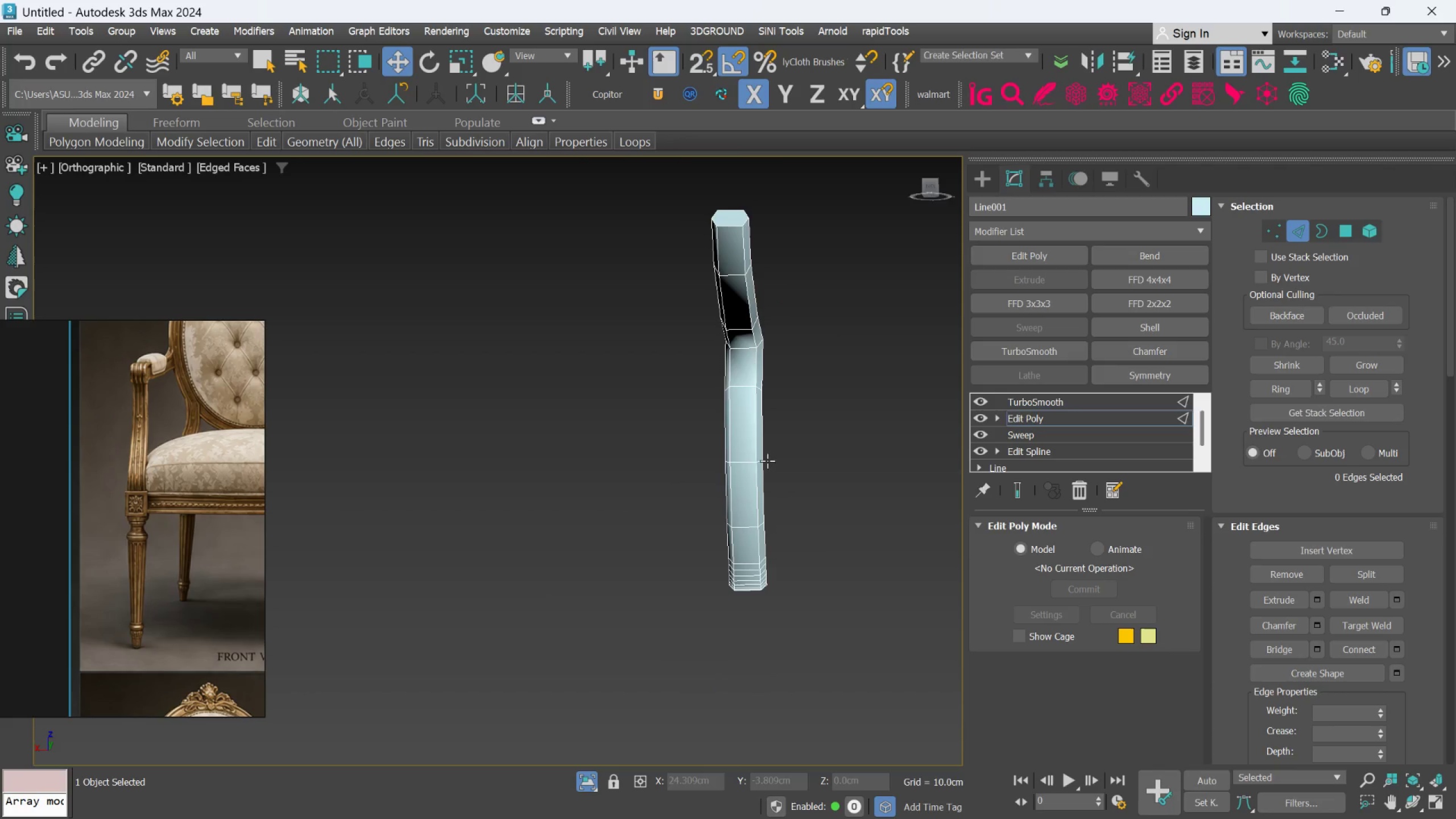 
hold_key(key=AltLeft, duration=0.67)
 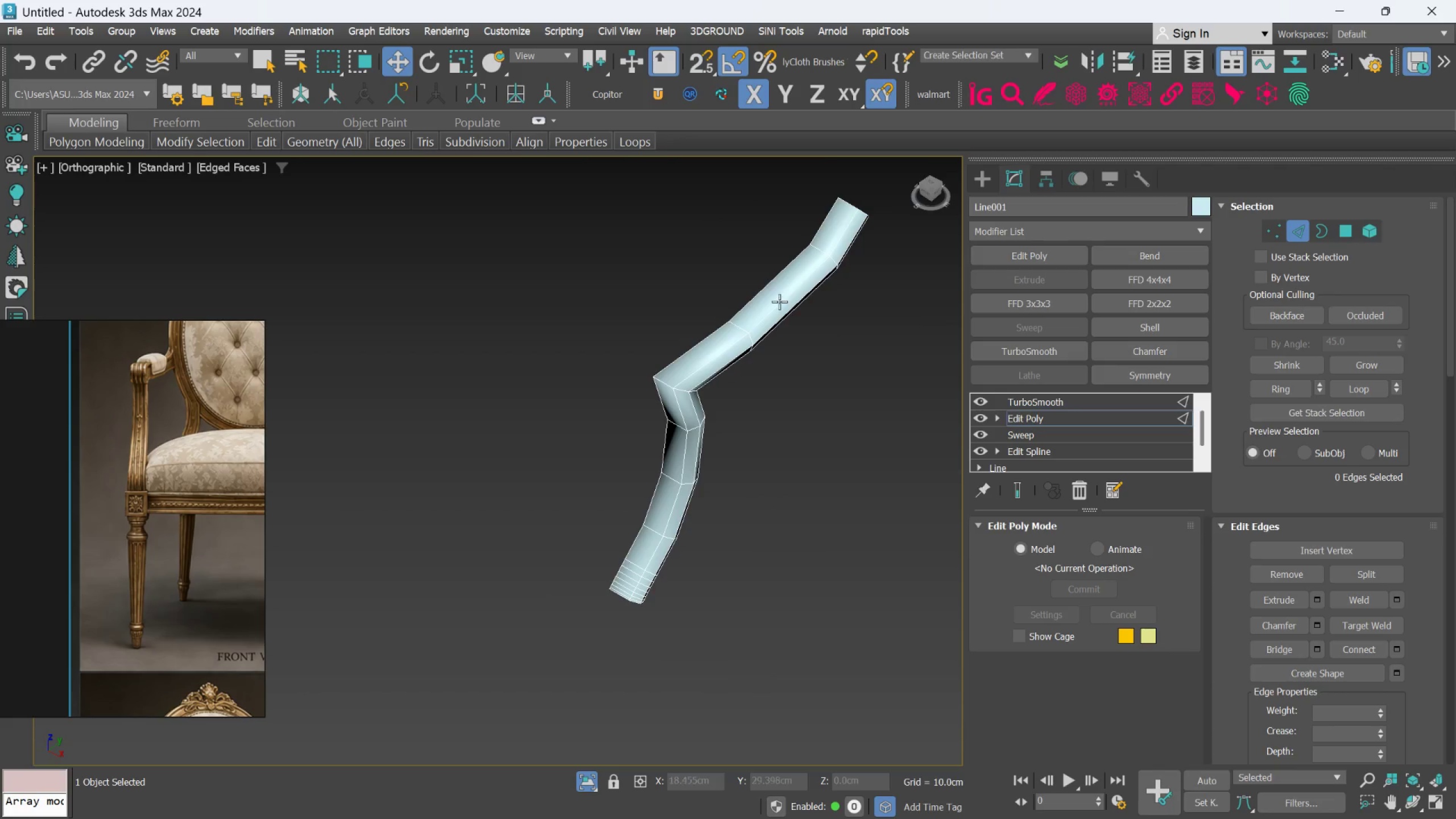 
key(Alt+AltLeft)
 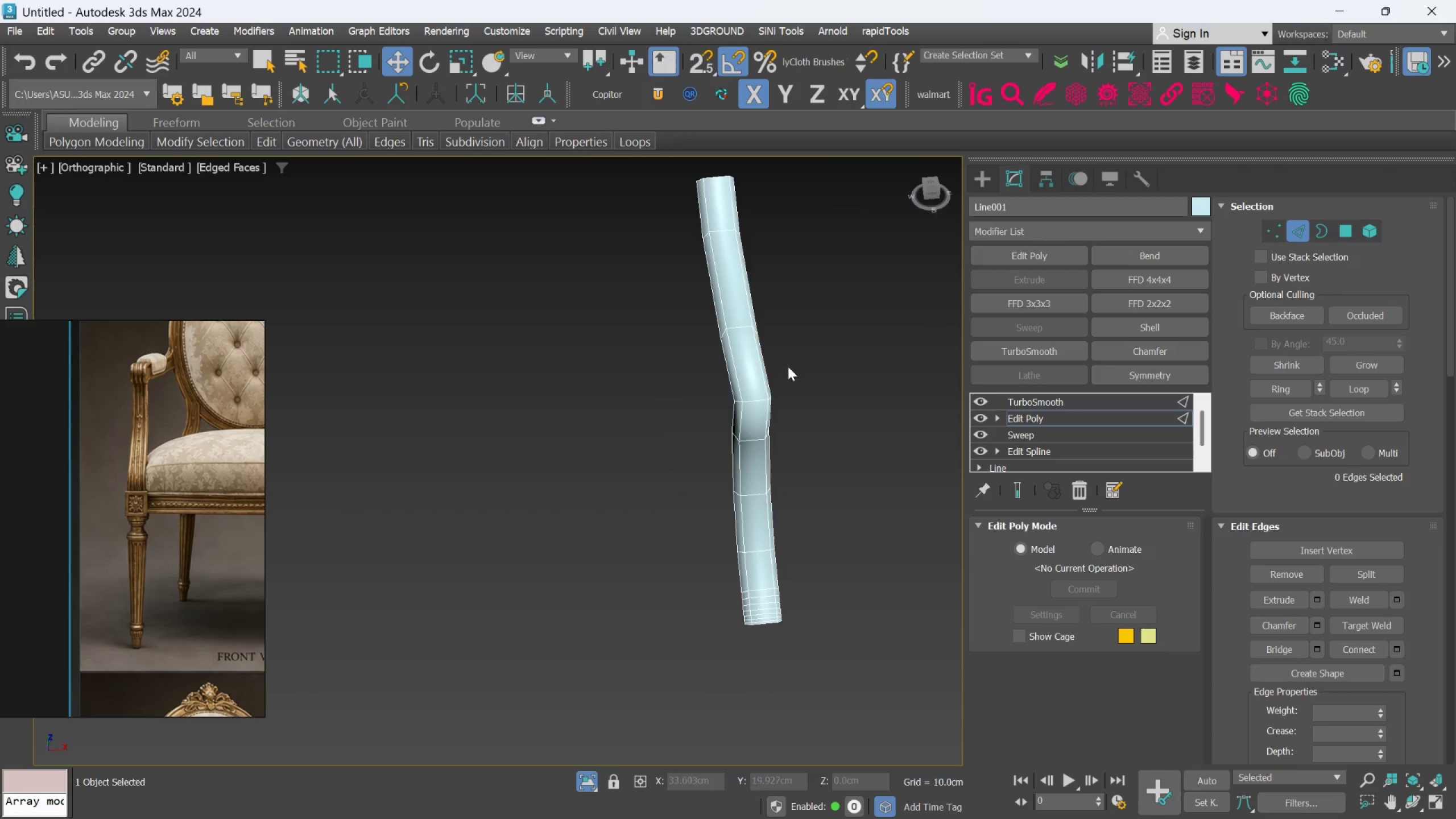 
scroll: coordinate [771, 375], scroll_direction: up, amount: 2.0
 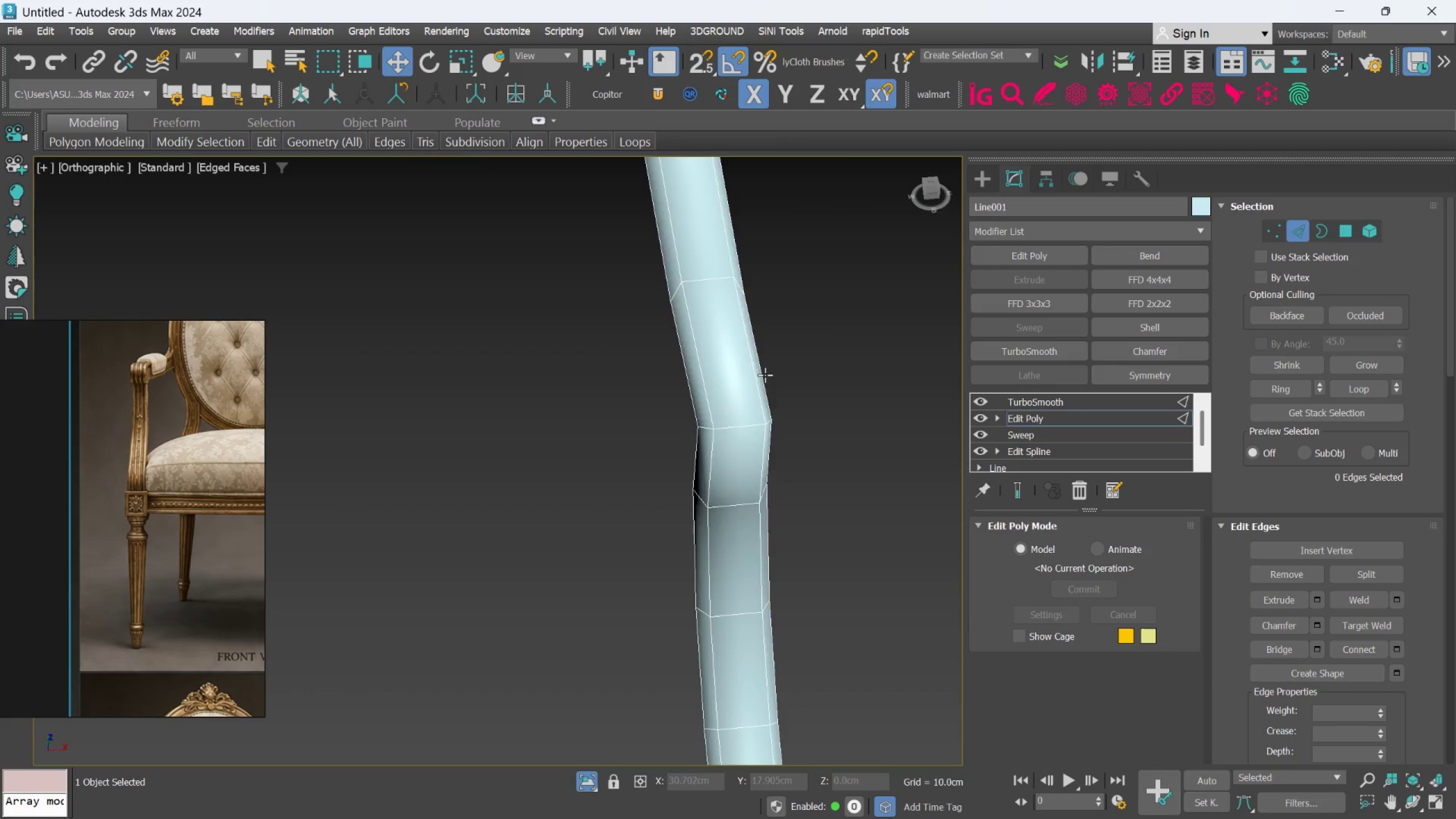 
hold_key(key=AltLeft, duration=0.89)
 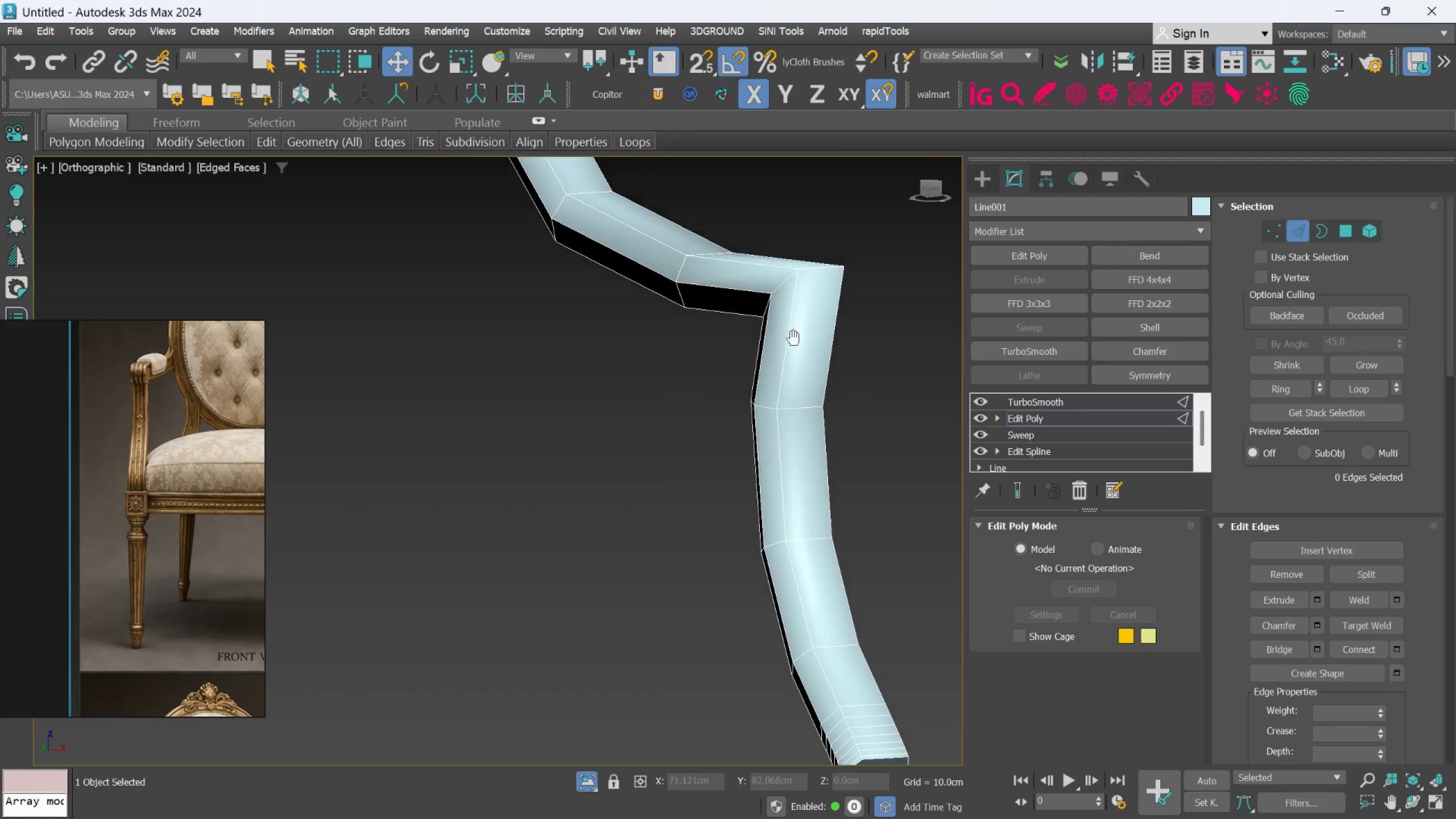 
hold_key(key=AltLeft, duration=0.42)
 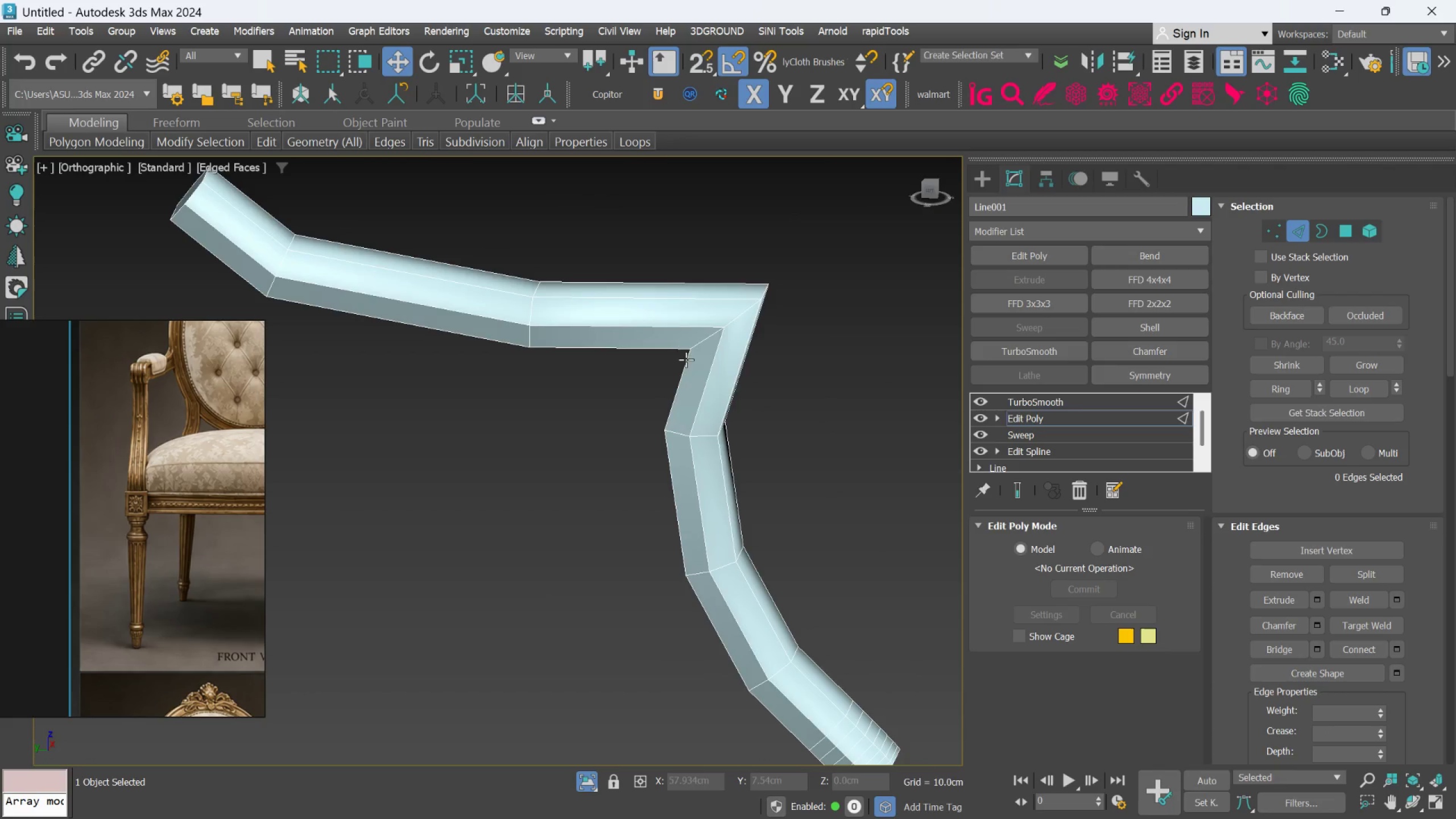 
hold_key(key=AltLeft, duration=0.5)
 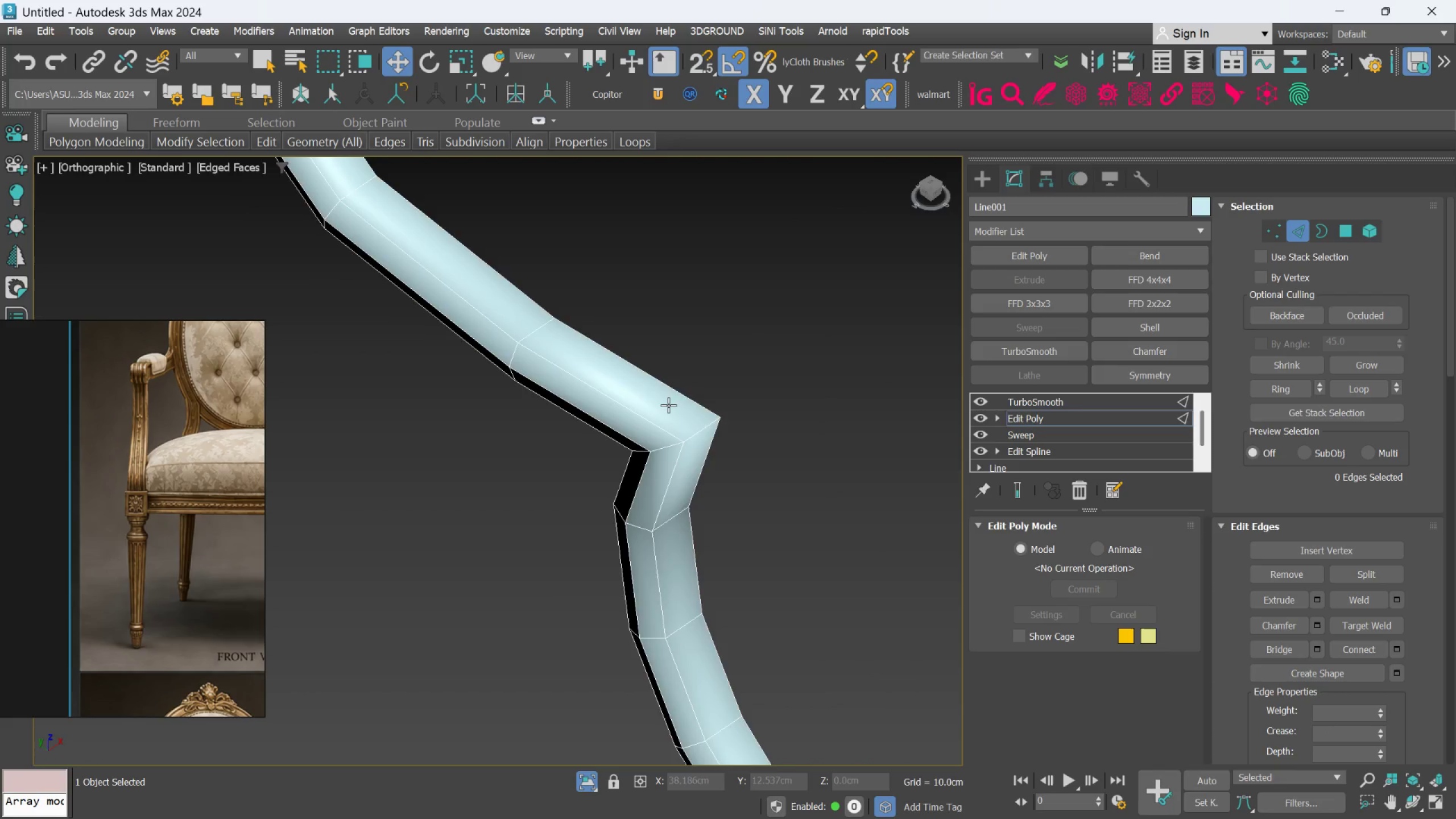 
hold_key(key=AltLeft, duration=1.5)
 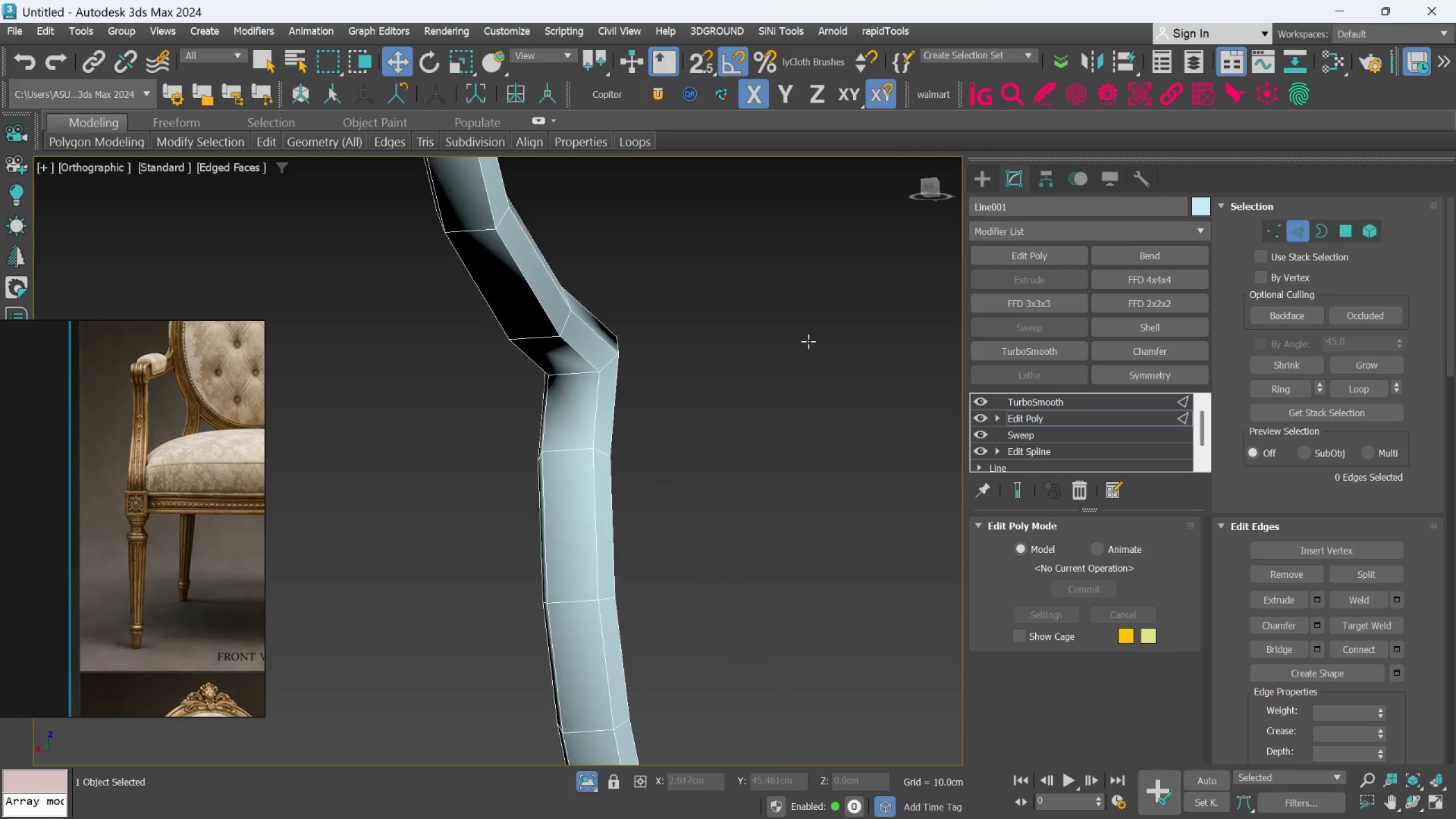 
hold_key(key=AltLeft, duration=1.06)
 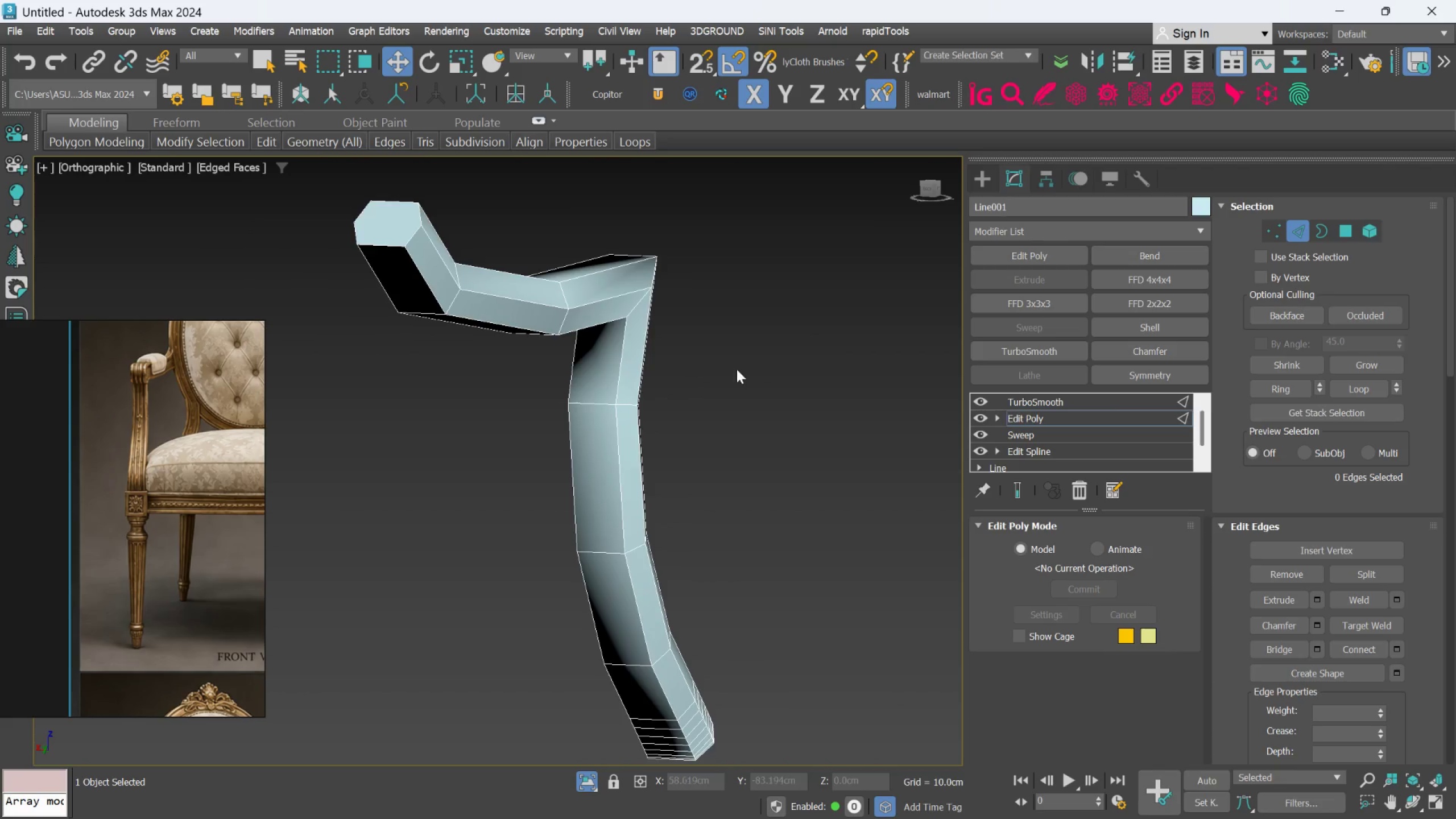 
scroll: coordinate [734, 371], scroll_direction: down, amount: 1.0
 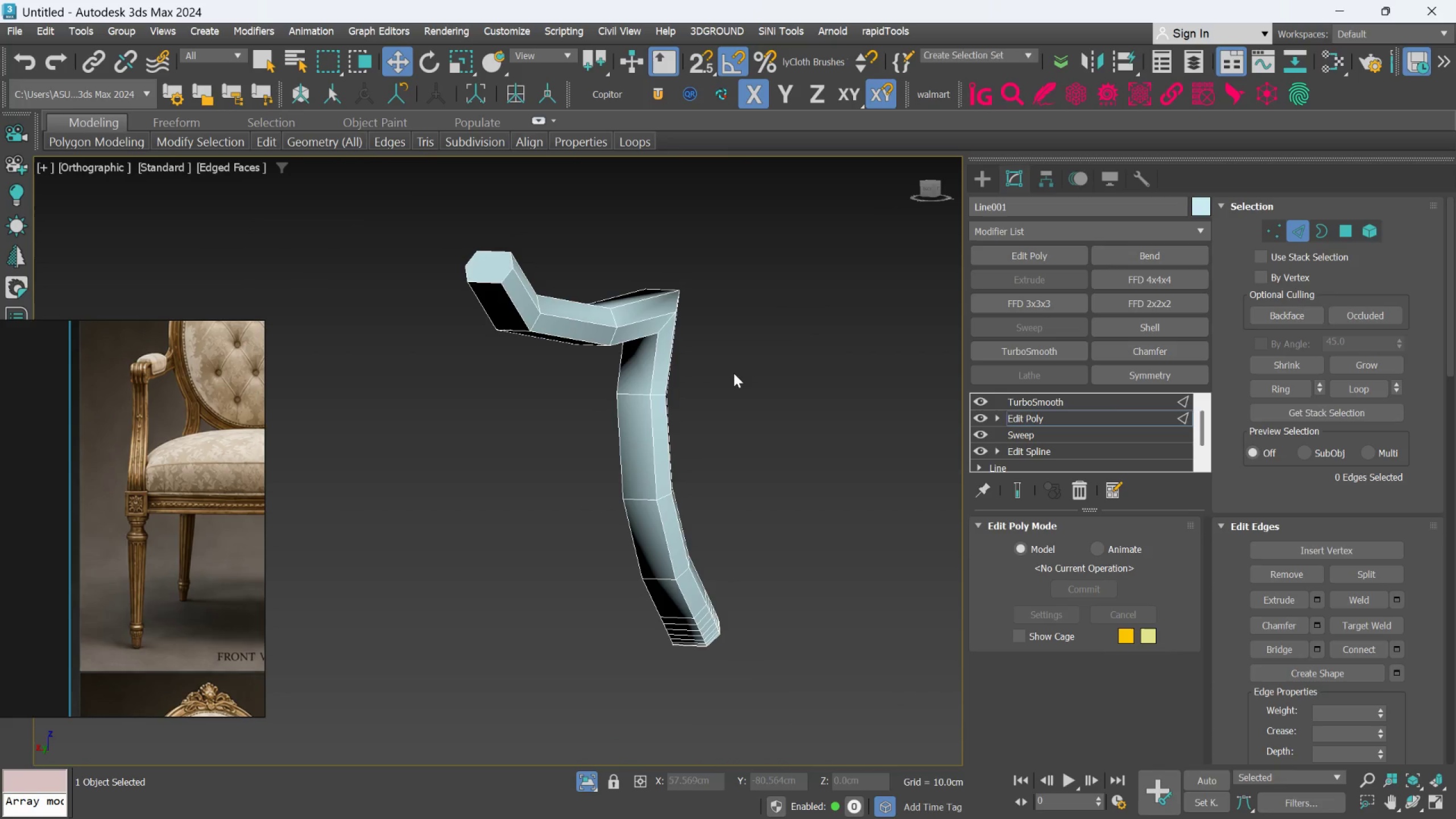 
hold_key(key=AltLeft, duration=0.75)
 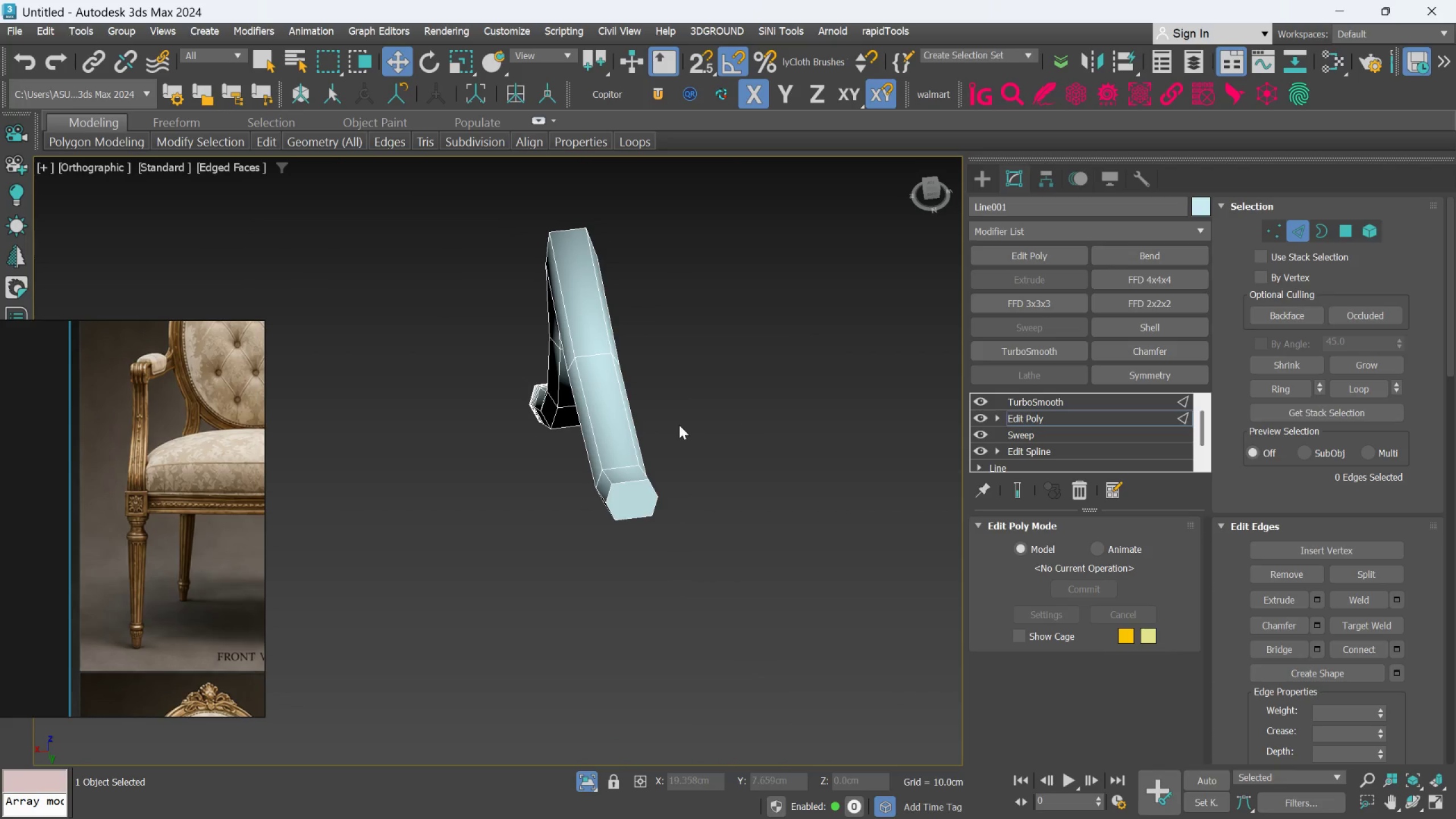 
hold_key(key=AltLeft, duration=0.48)
 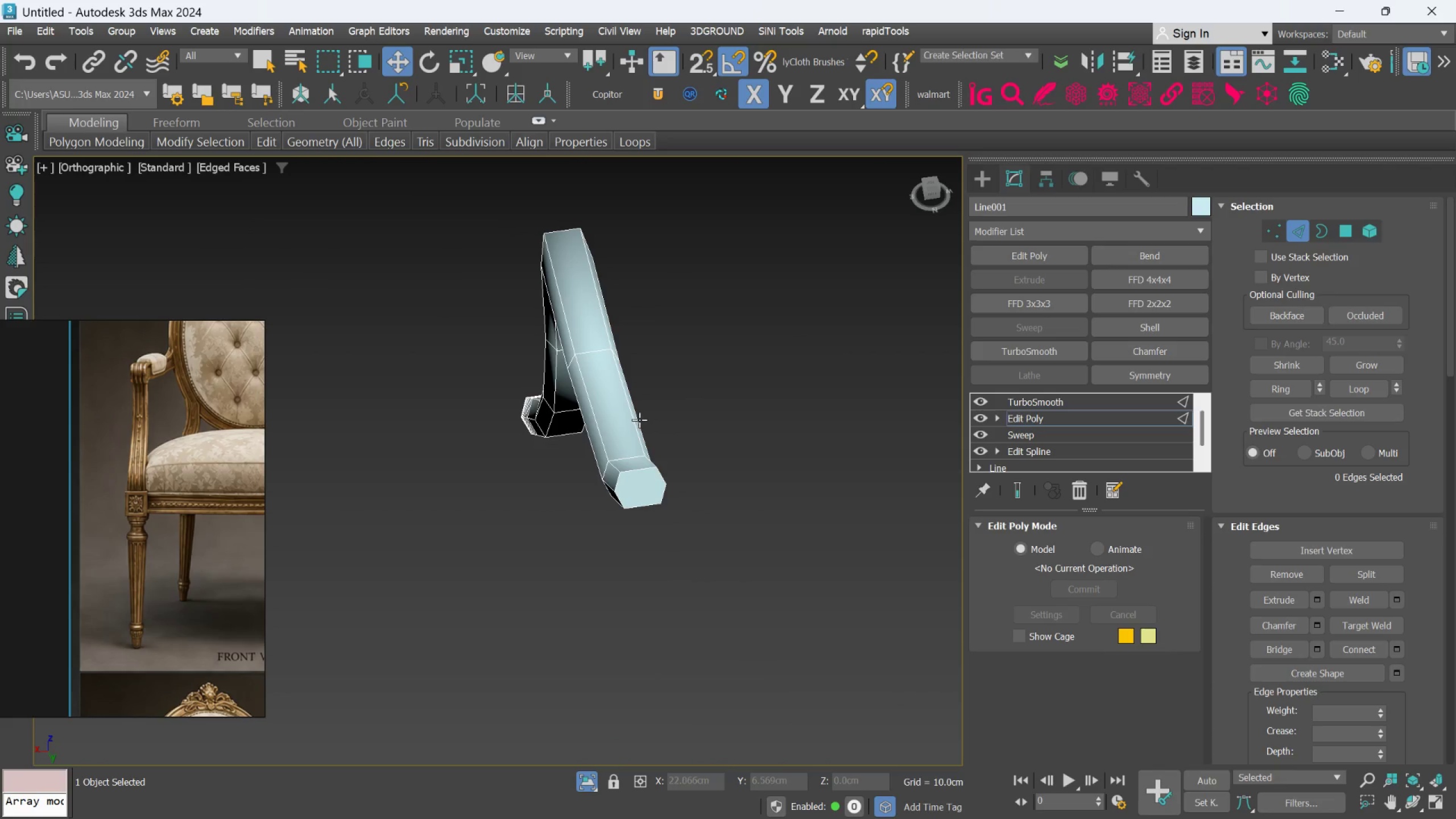 
hold_key(key=AltLeft, duration=0.42)
 